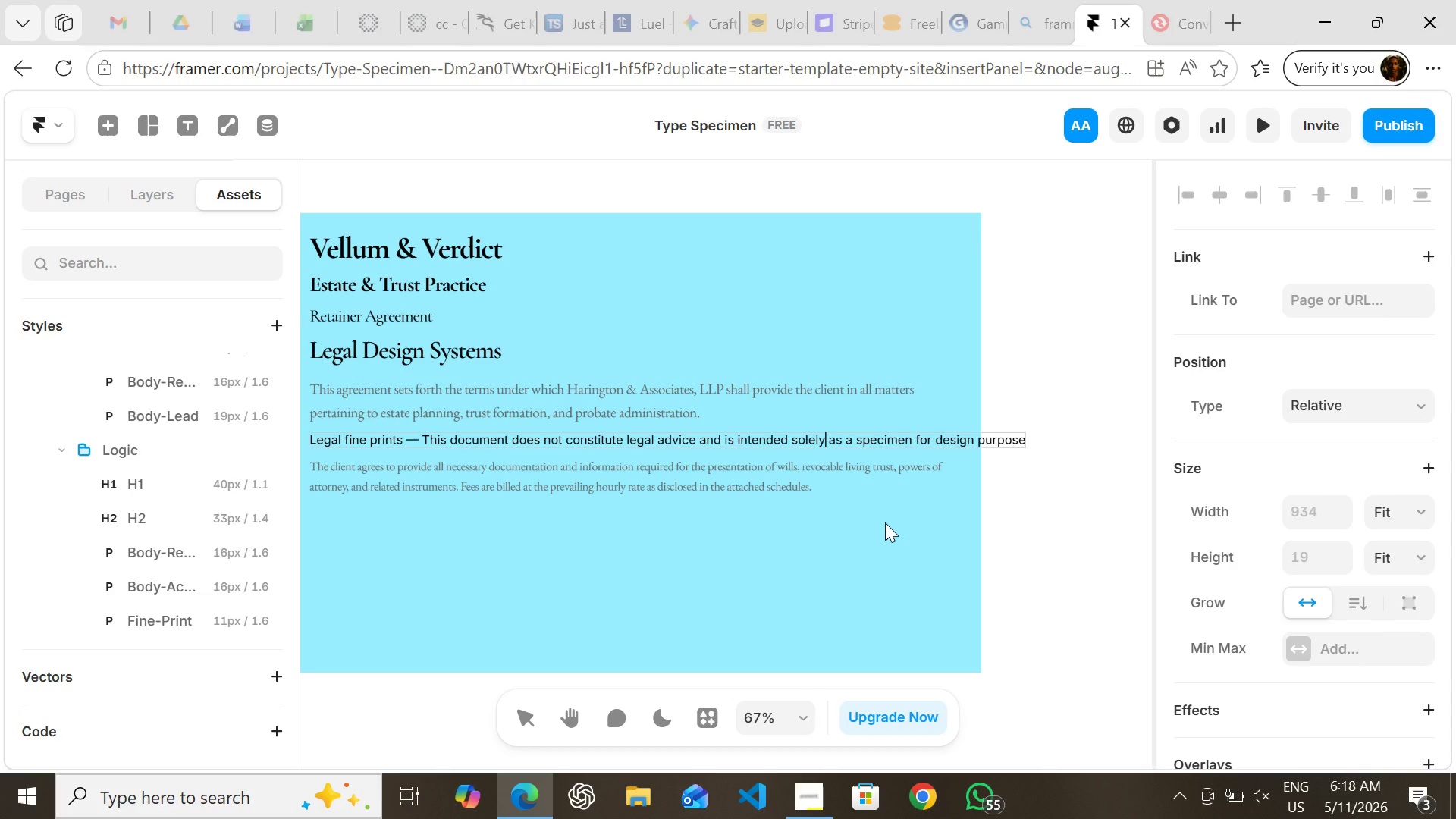 
hold_key(key=ArrowRight, duration=1.01)
 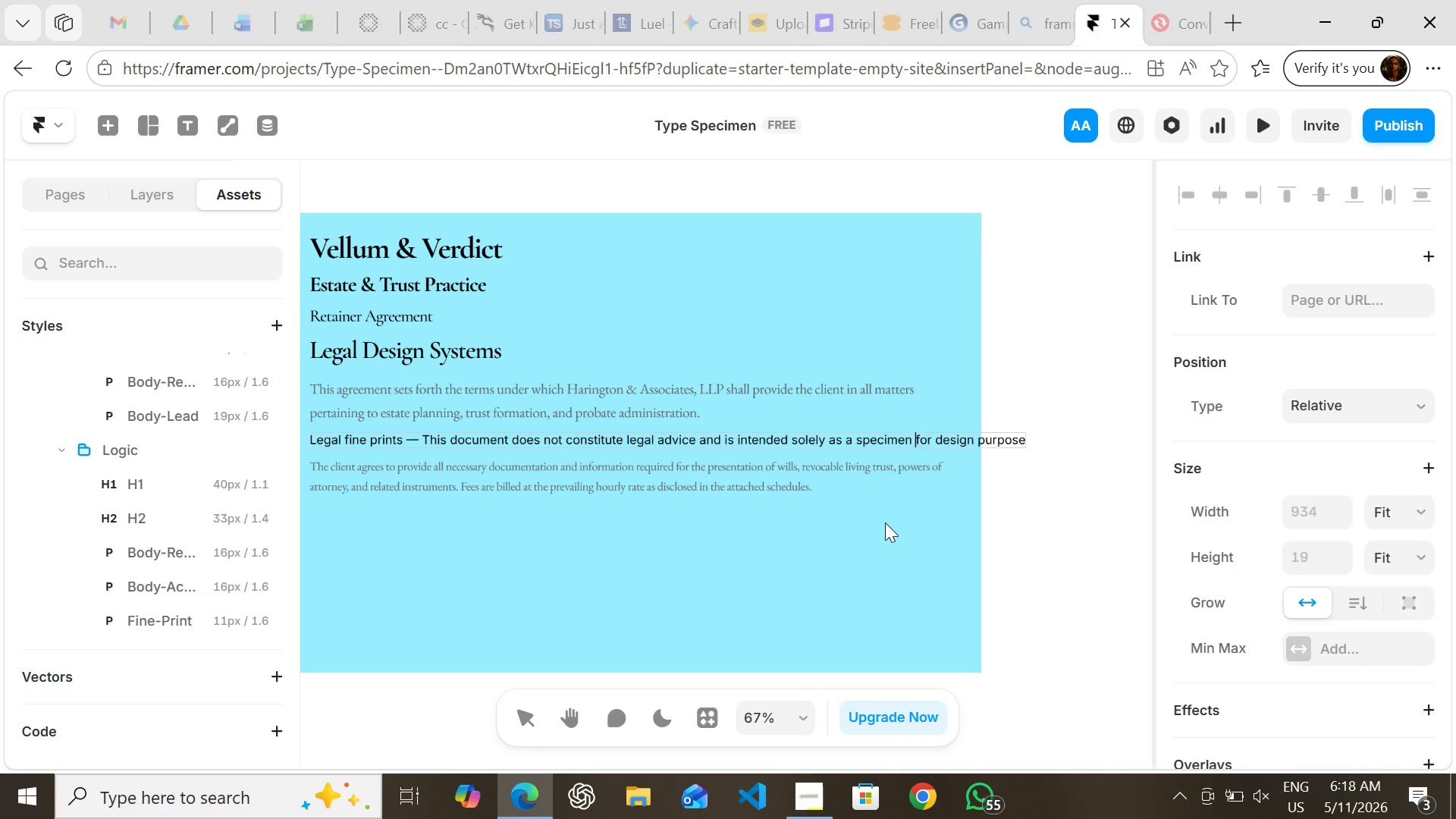 
hold_key(key=ArrowRight, duration=0.59)
 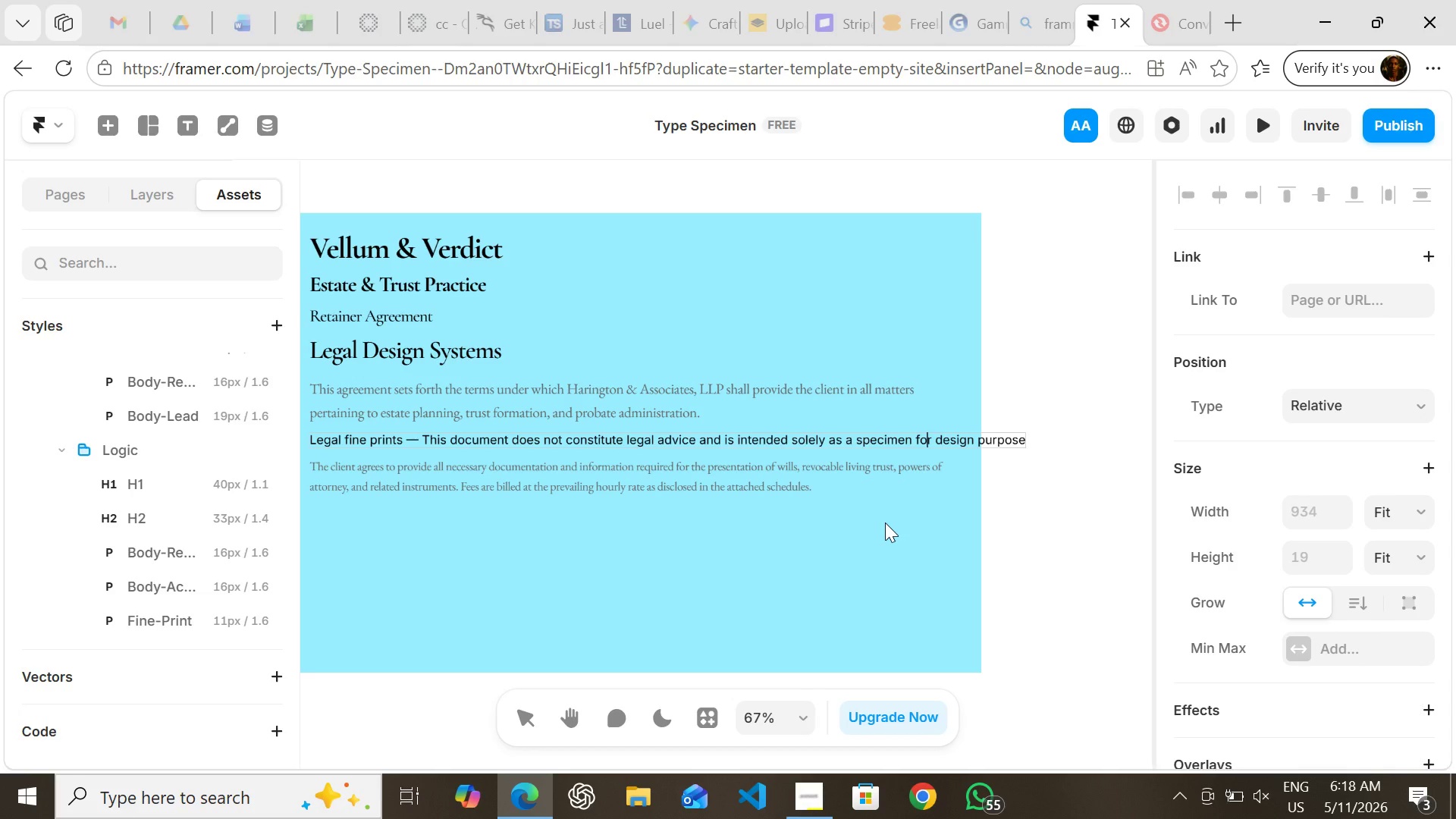 
hold_key(key=ArrowRight, duration=1.5)
 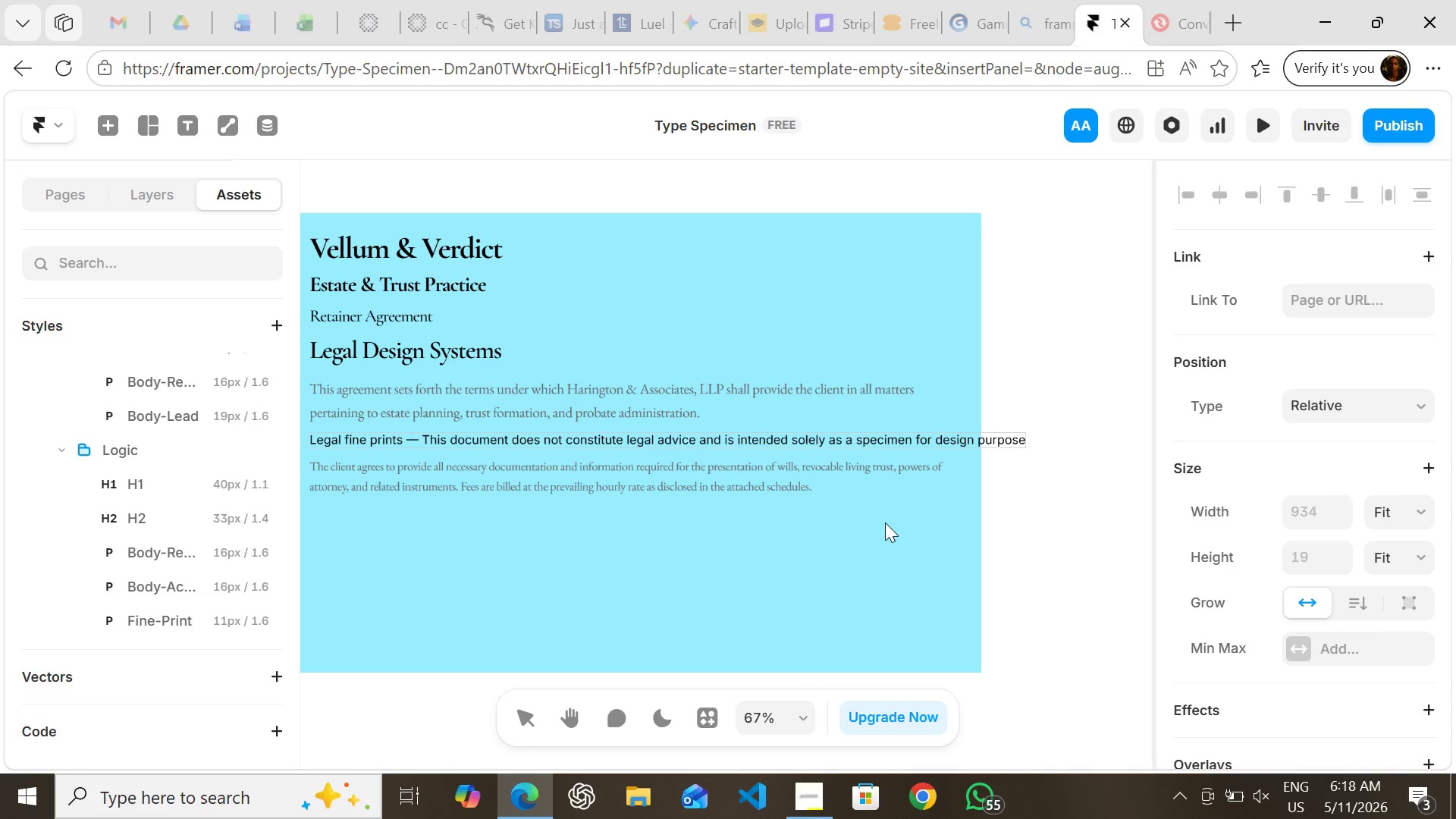 
key(ArrowRight)
 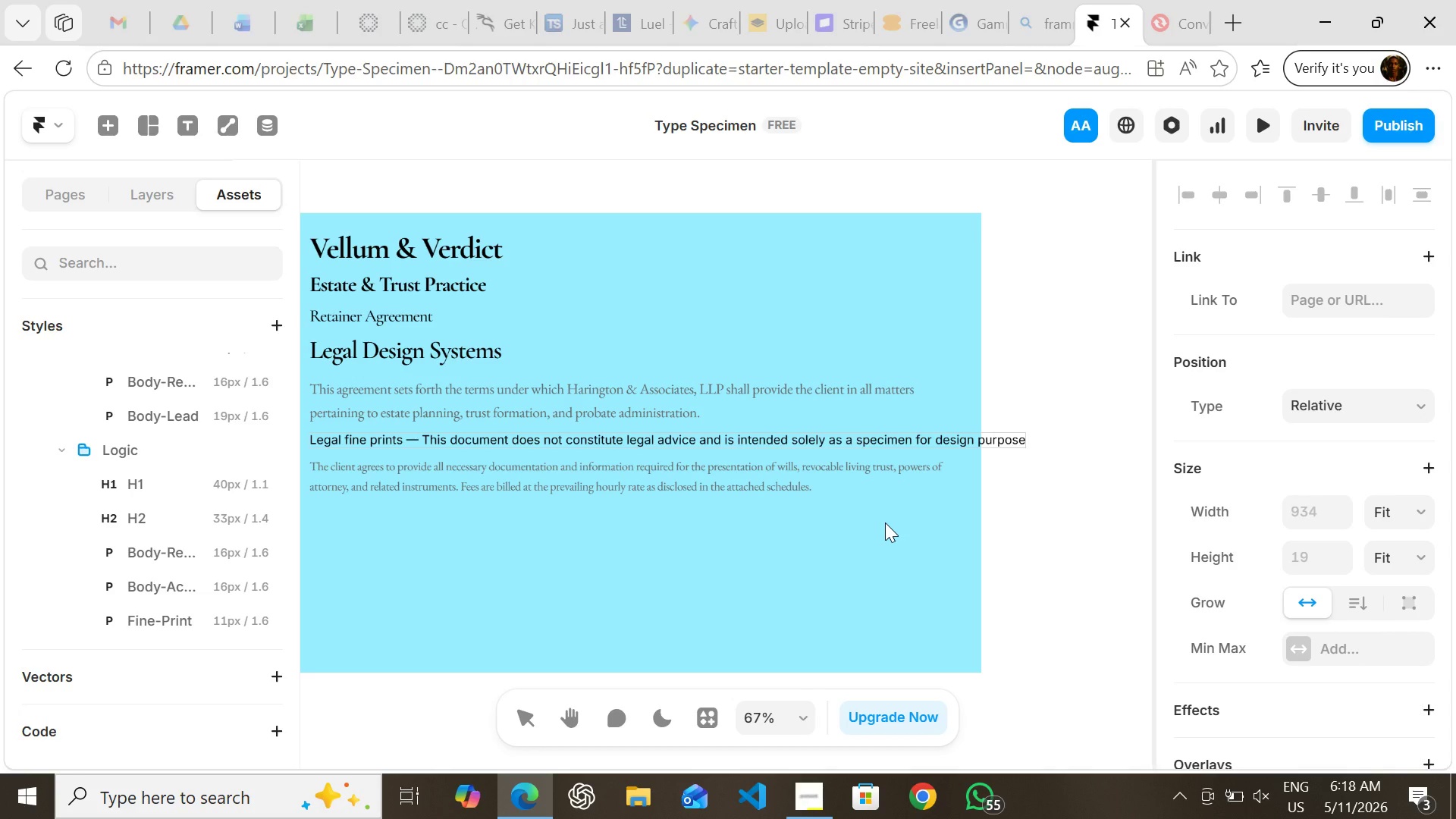 
key(ArrowRight)
 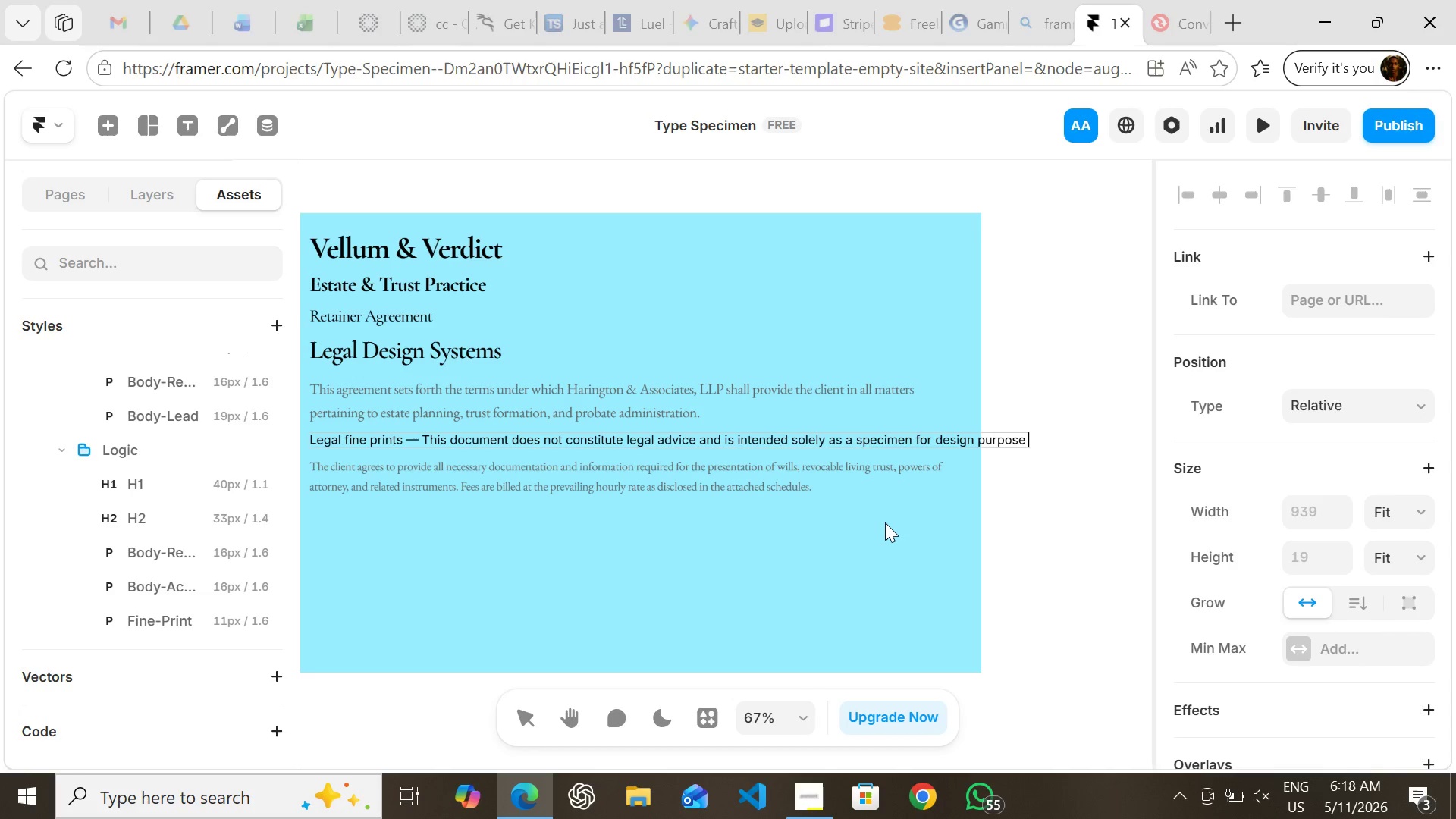 
type( )
key(Backspace)
type(. Th)
 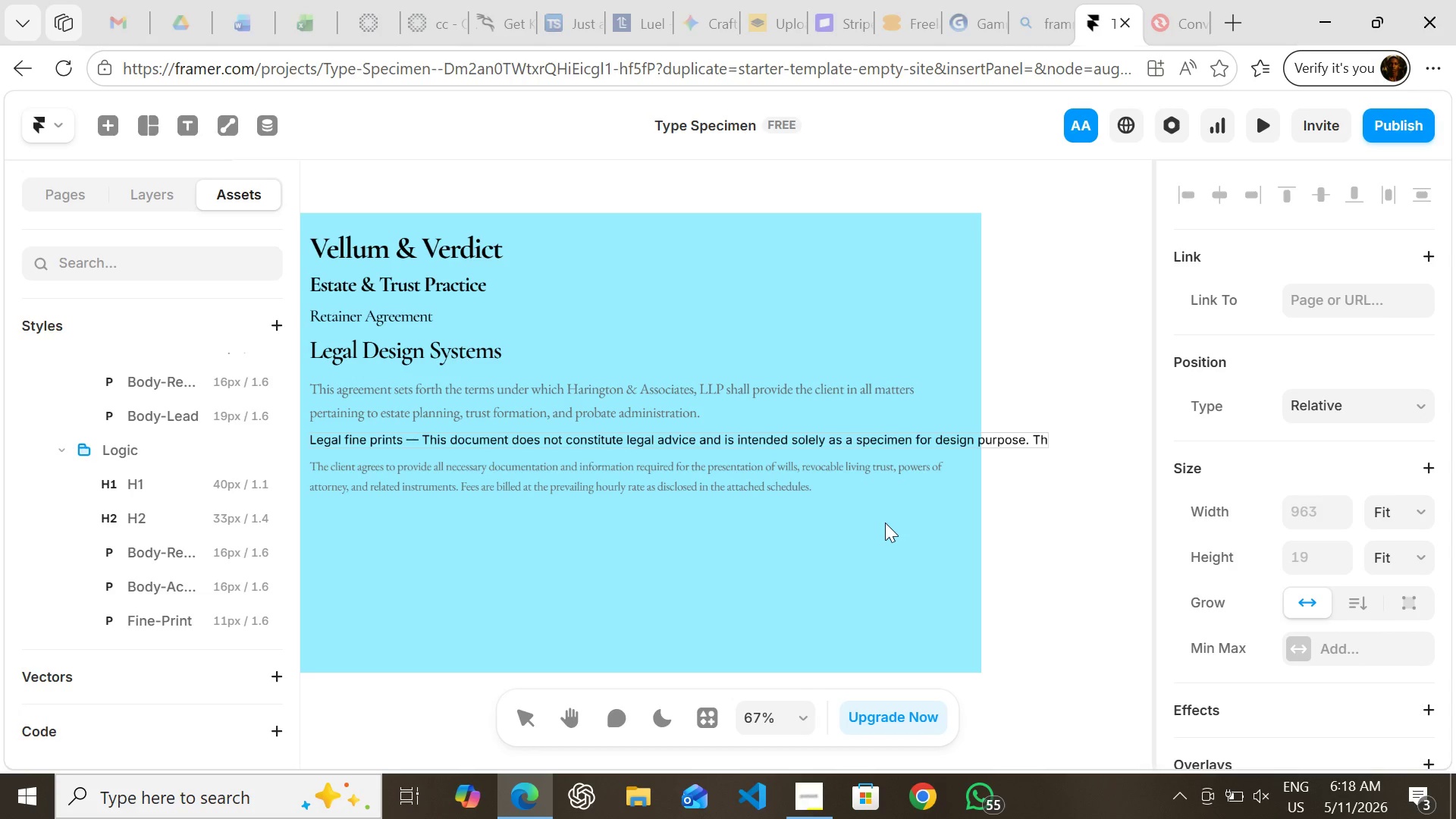 
key(Backspace)
key(Backspace)
type(Att)
 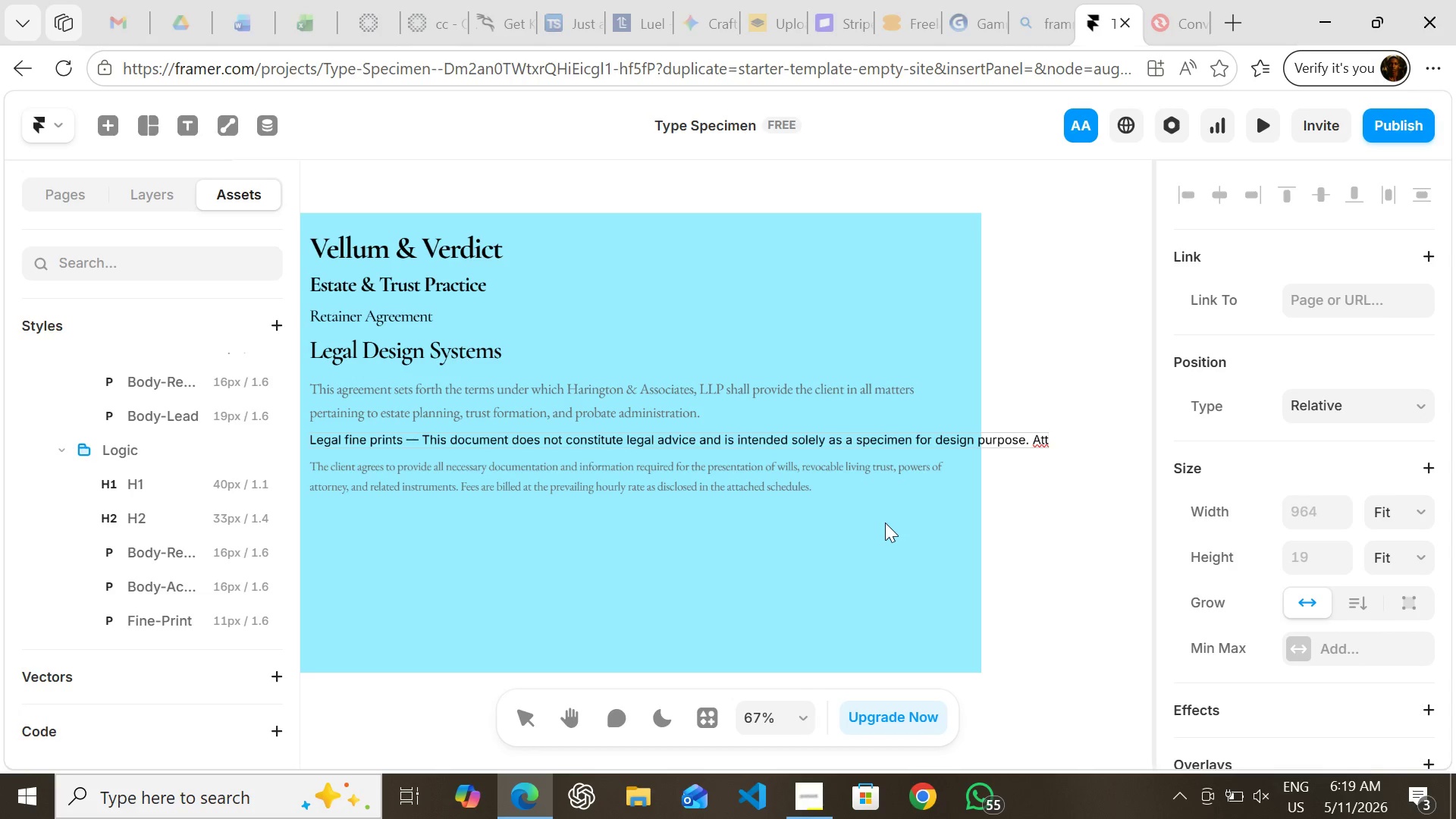 
type(orney)
 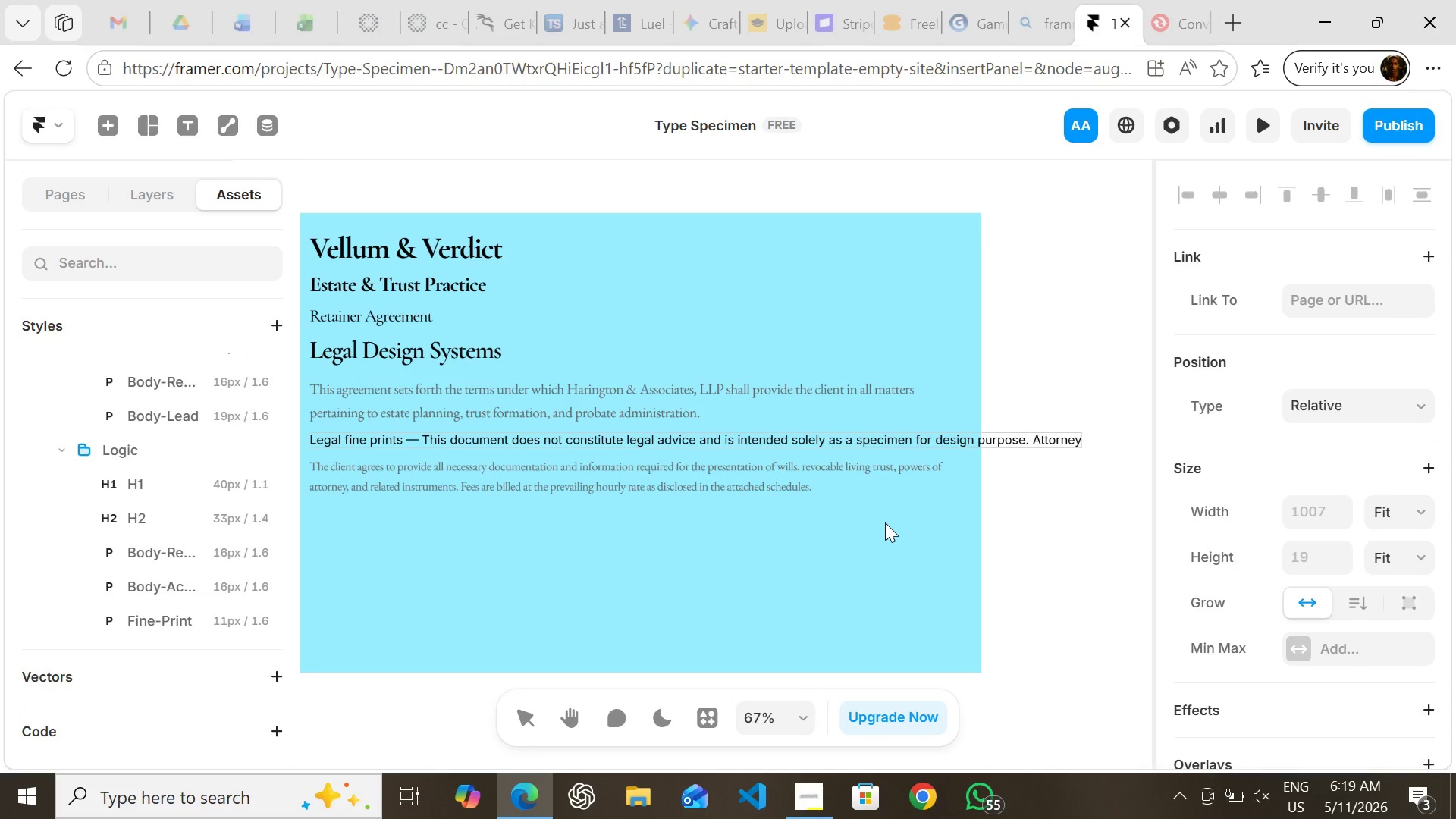 
type(-client )
 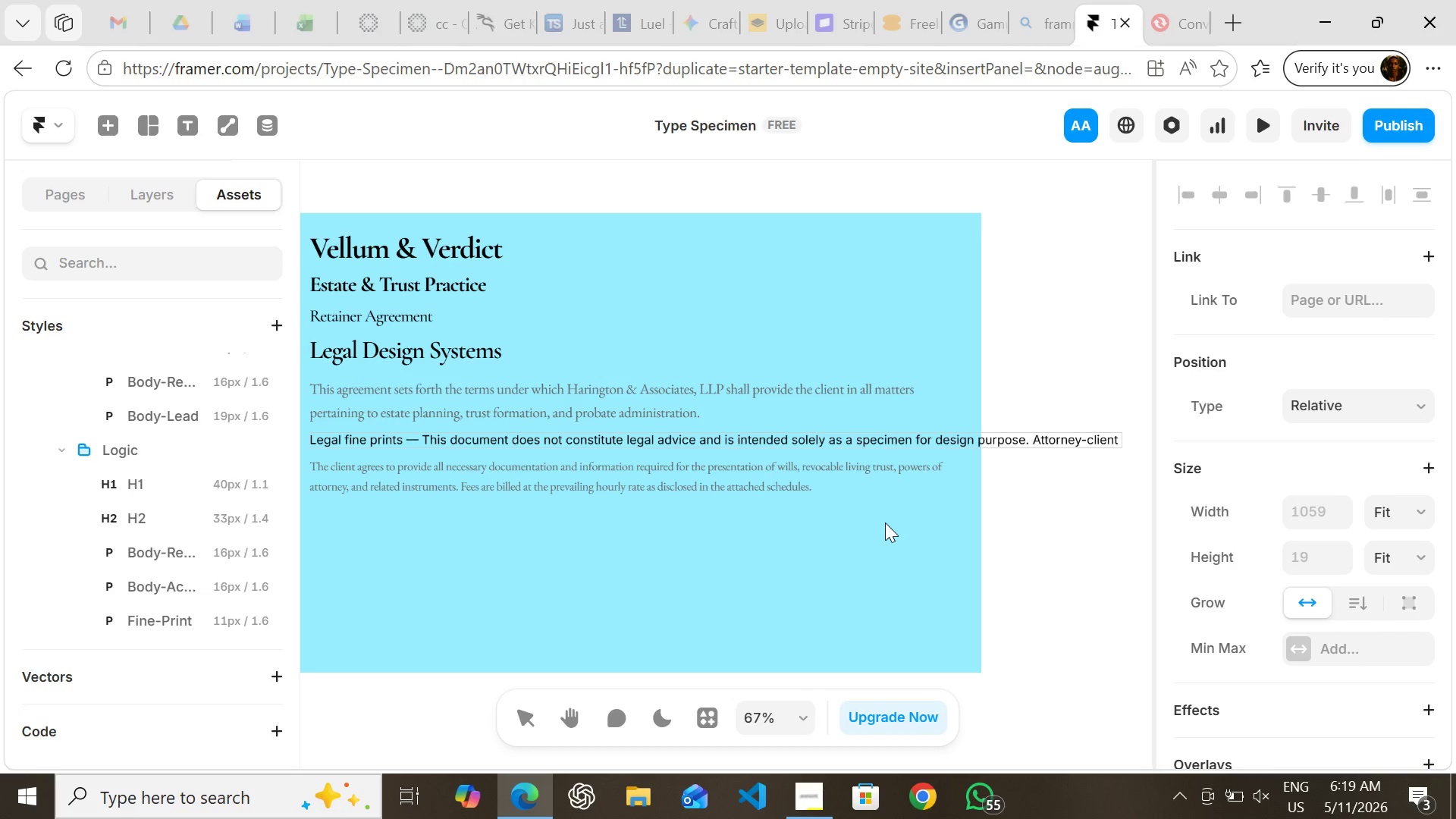 
type(privilege )
 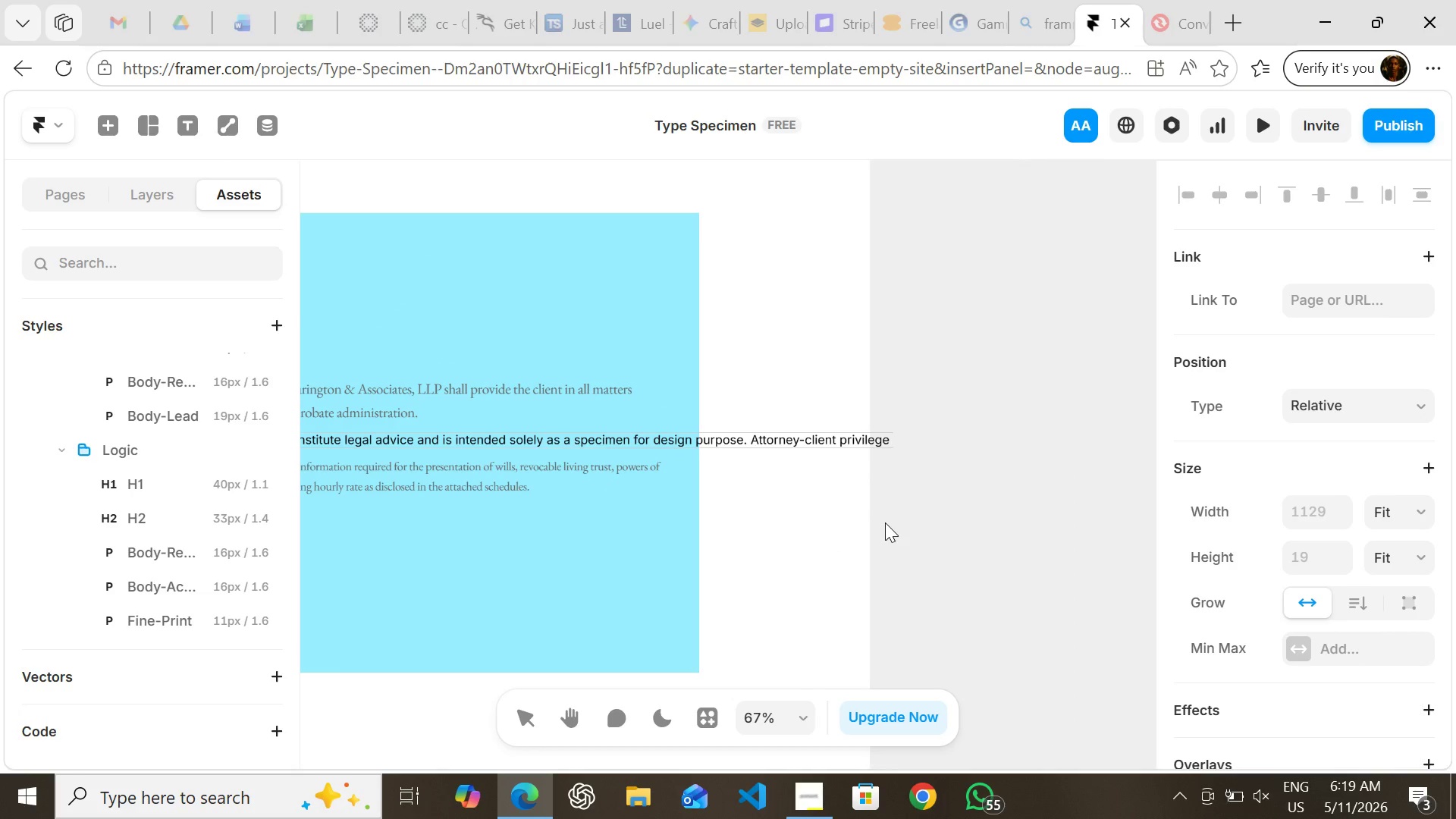 
type(is not estblished by the viewing )
 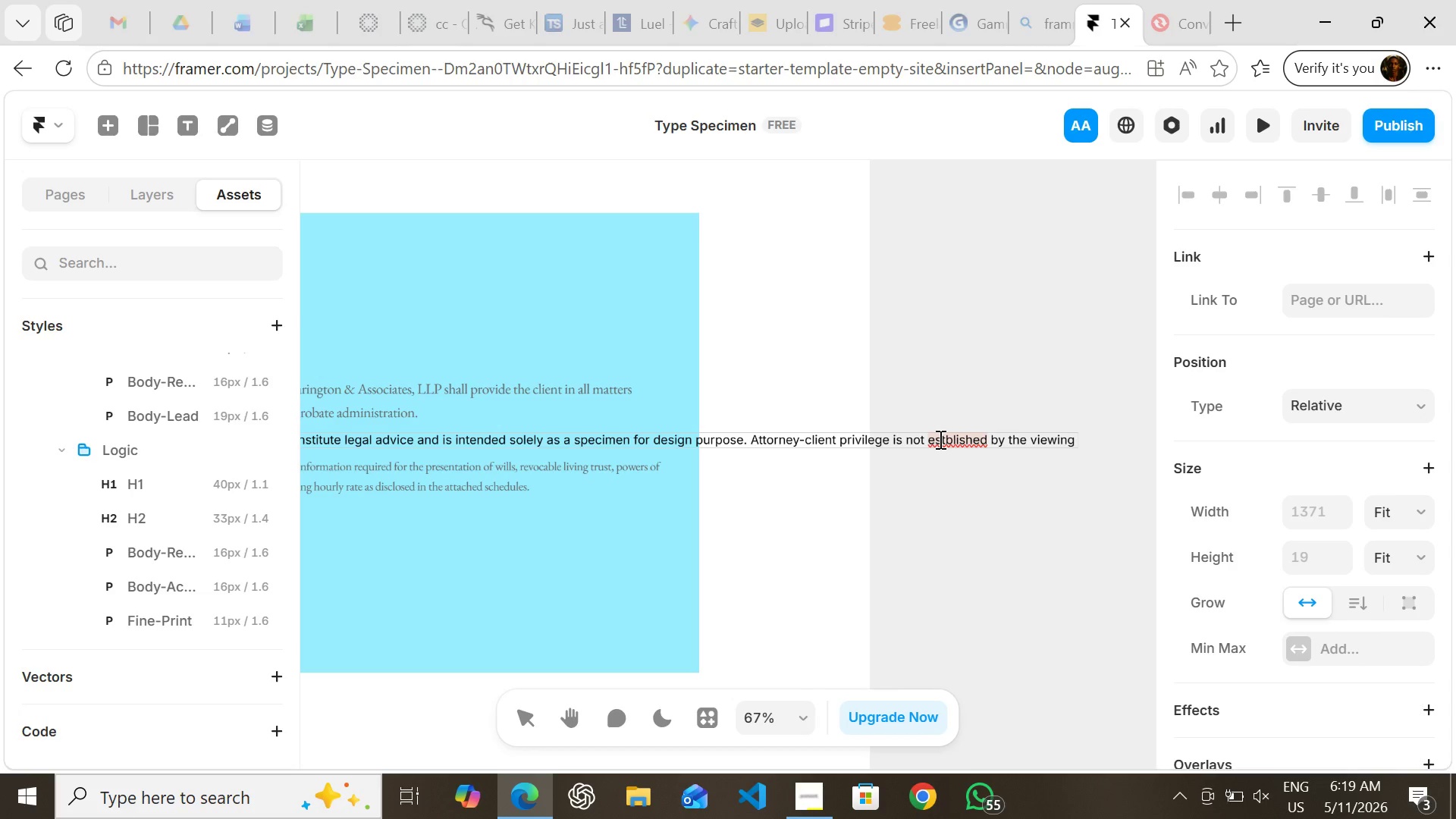 
left_click([939, 439])
 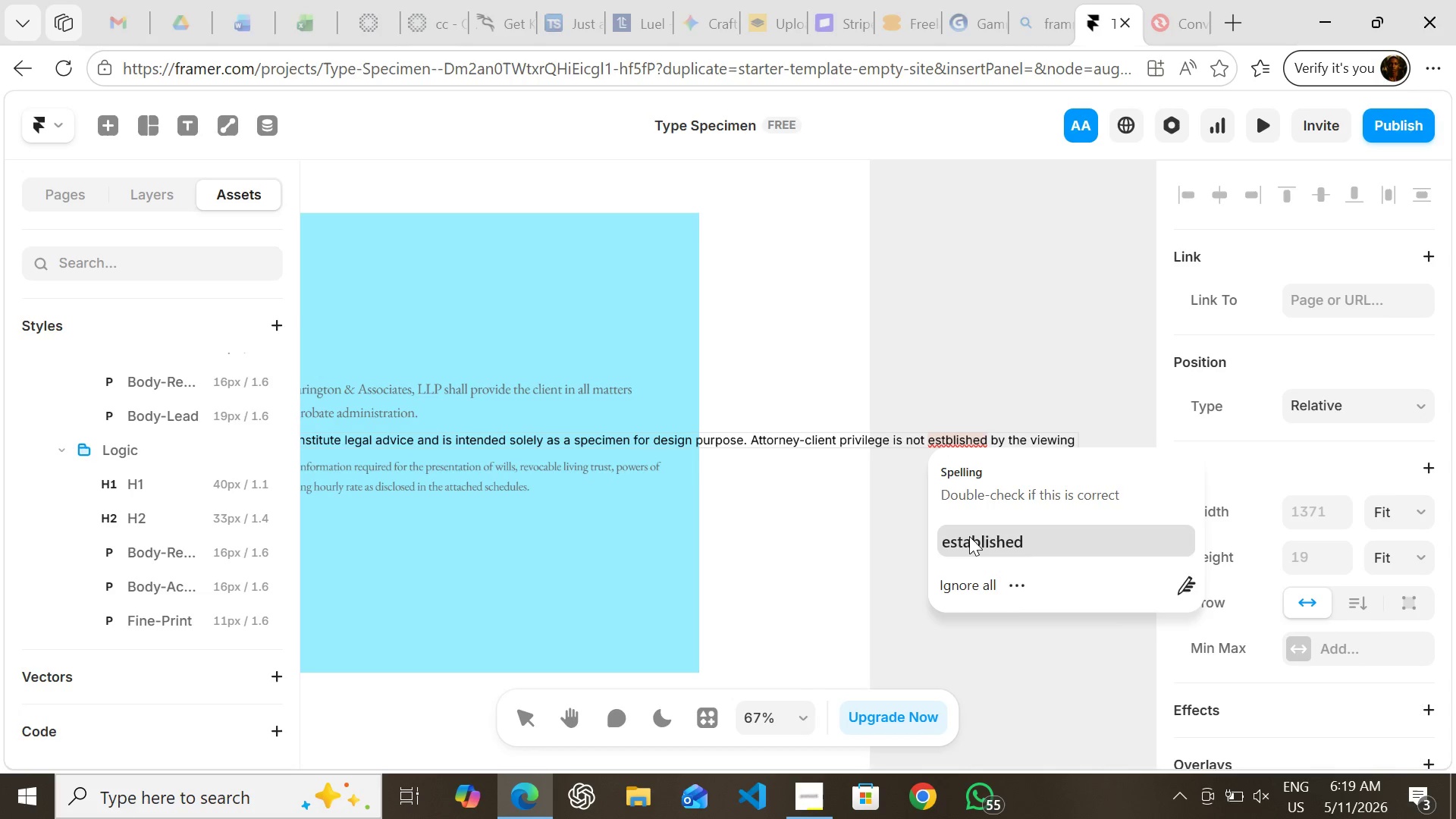 
left_click([969, 536])
 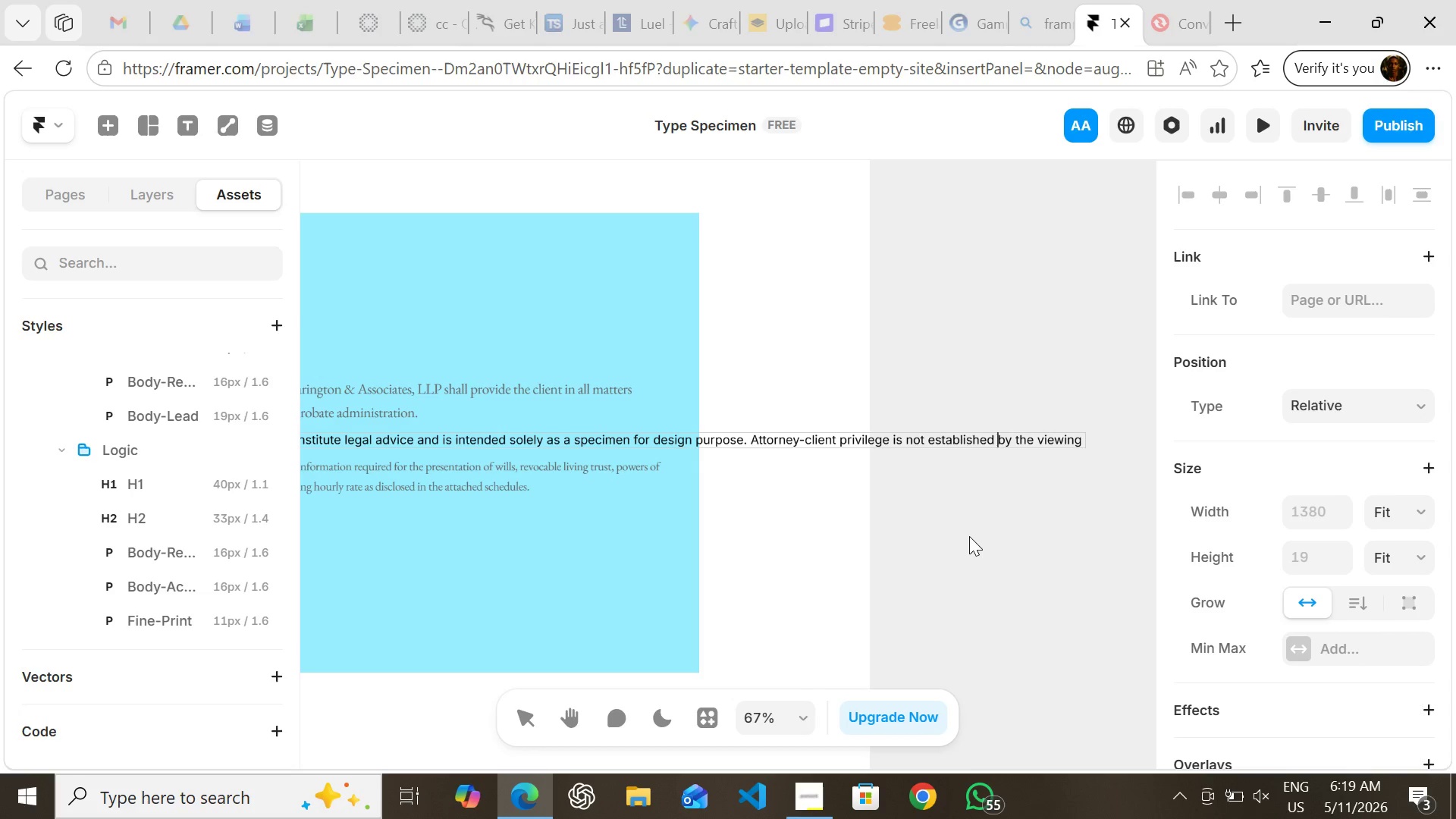 
hold_key(key=ArrowRight, duration=1.01)
 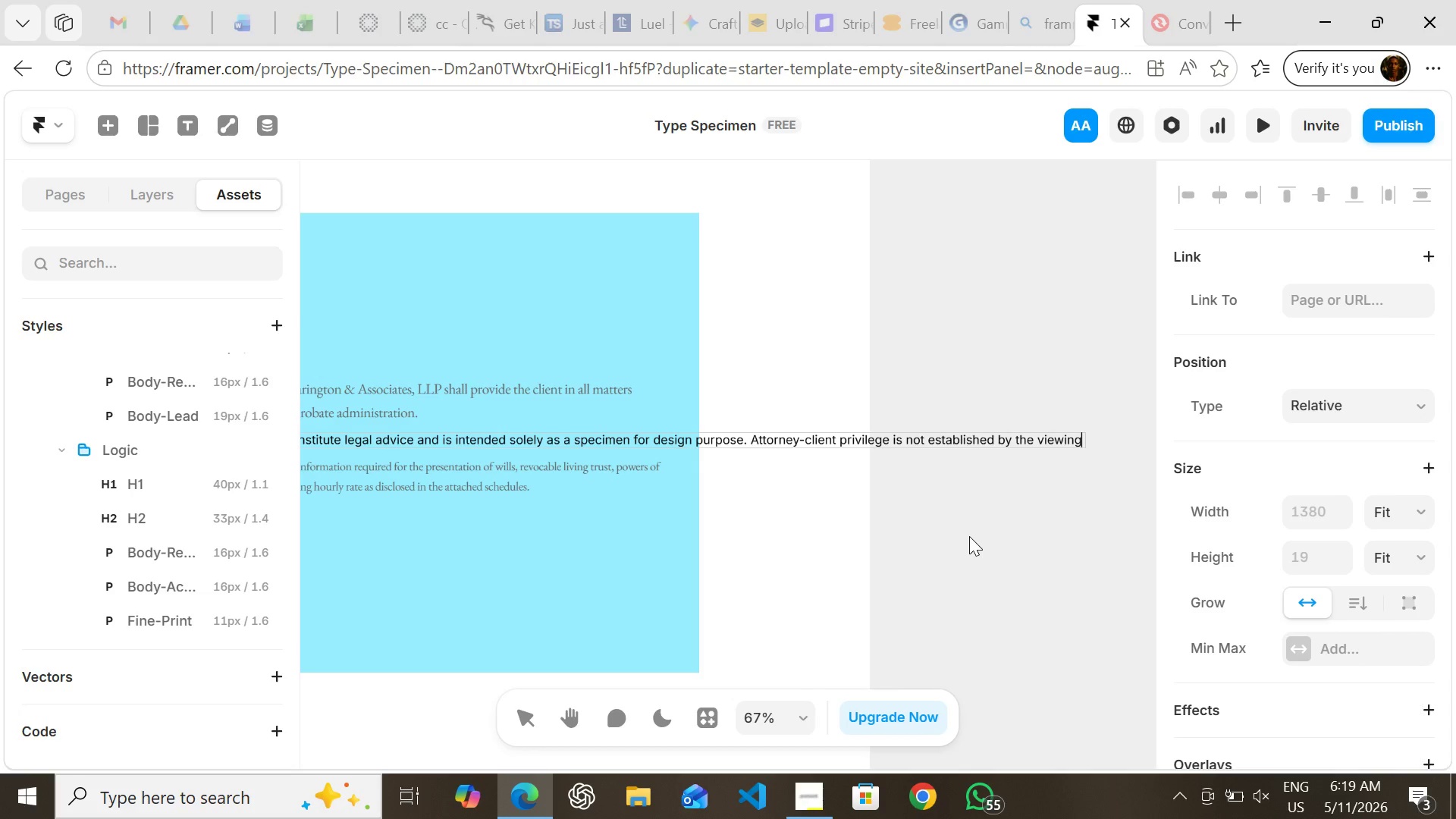 
key(ArrowRight)
 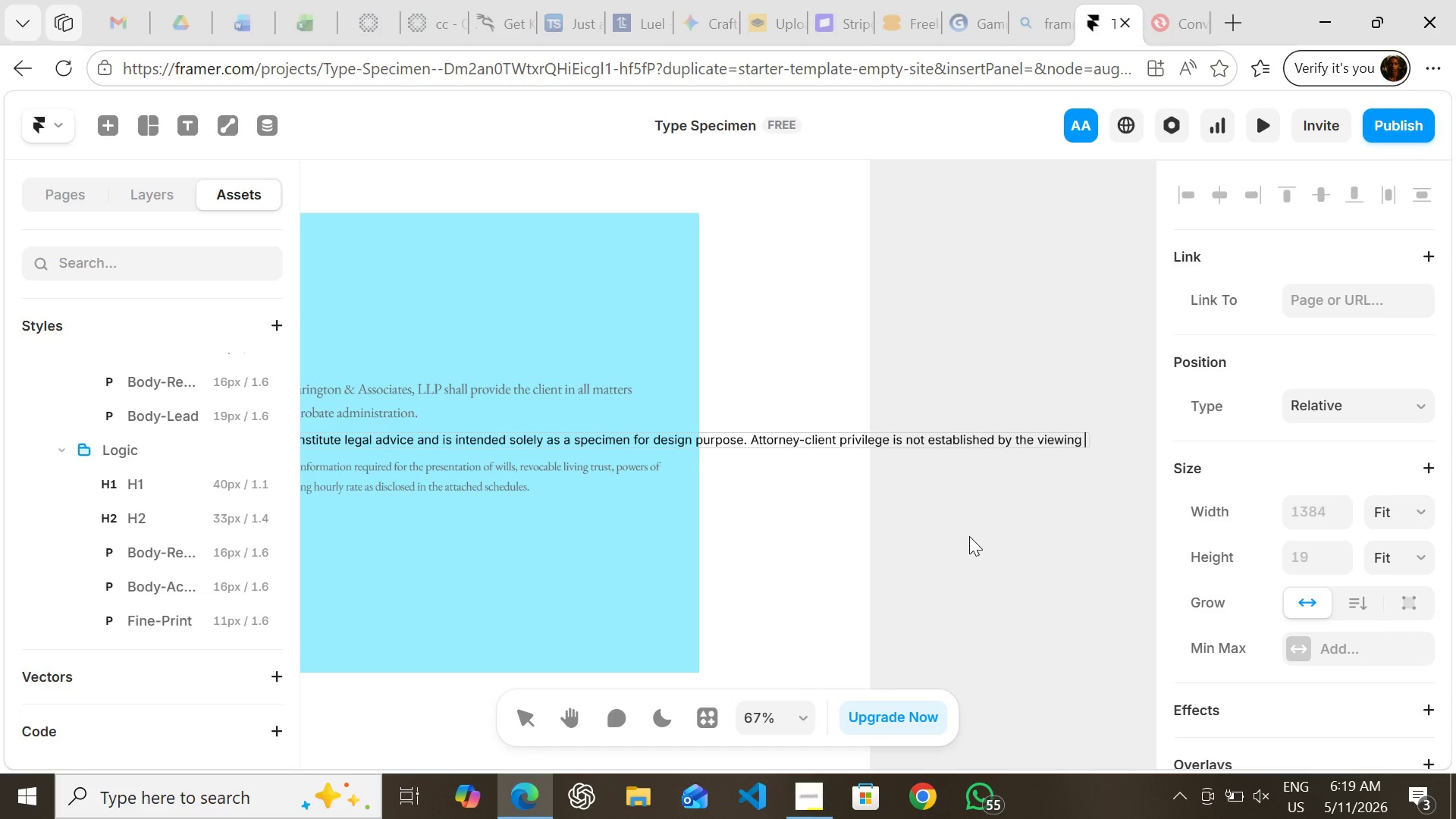 
key(Space)
 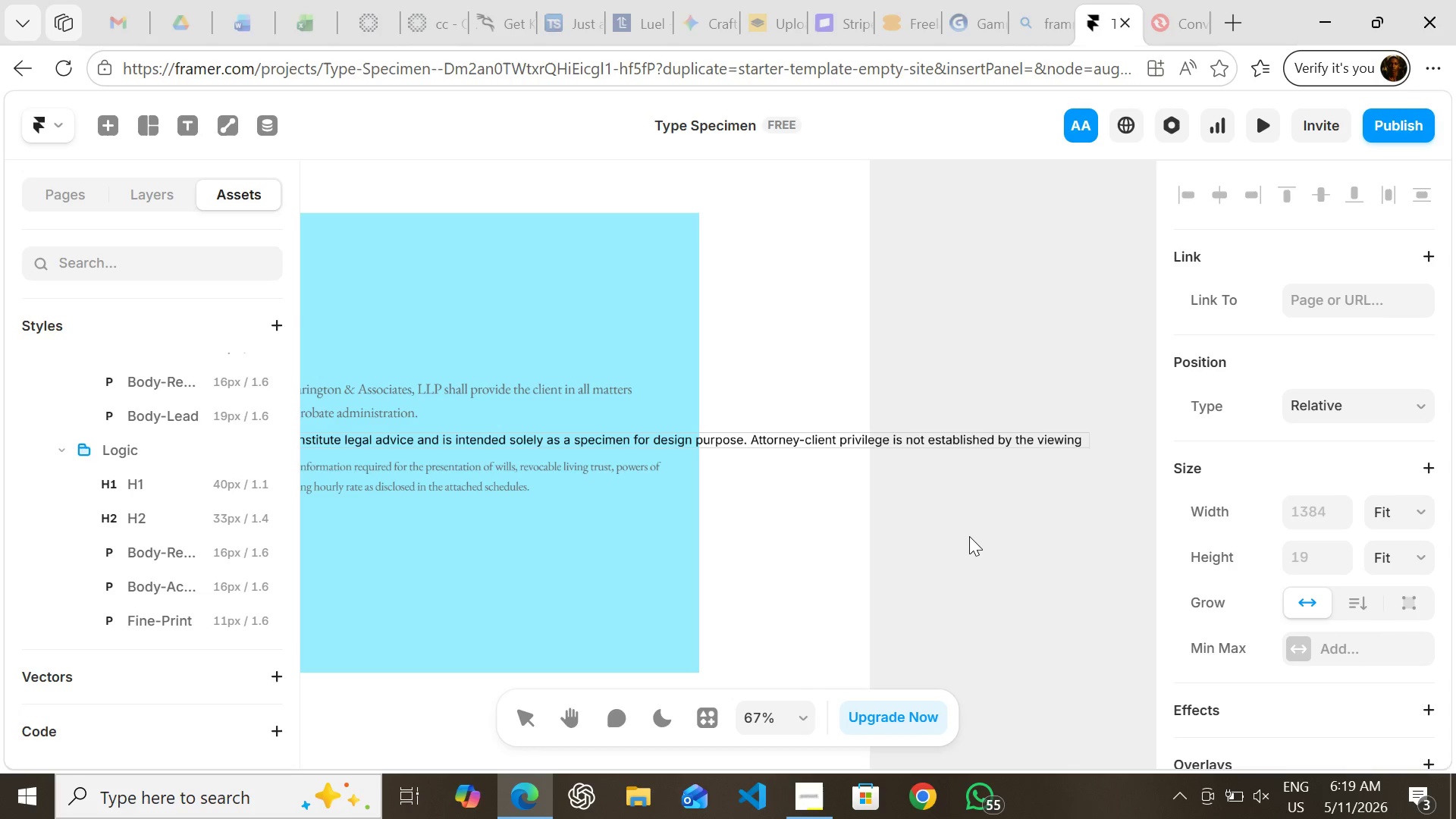 
wait(5.81)
 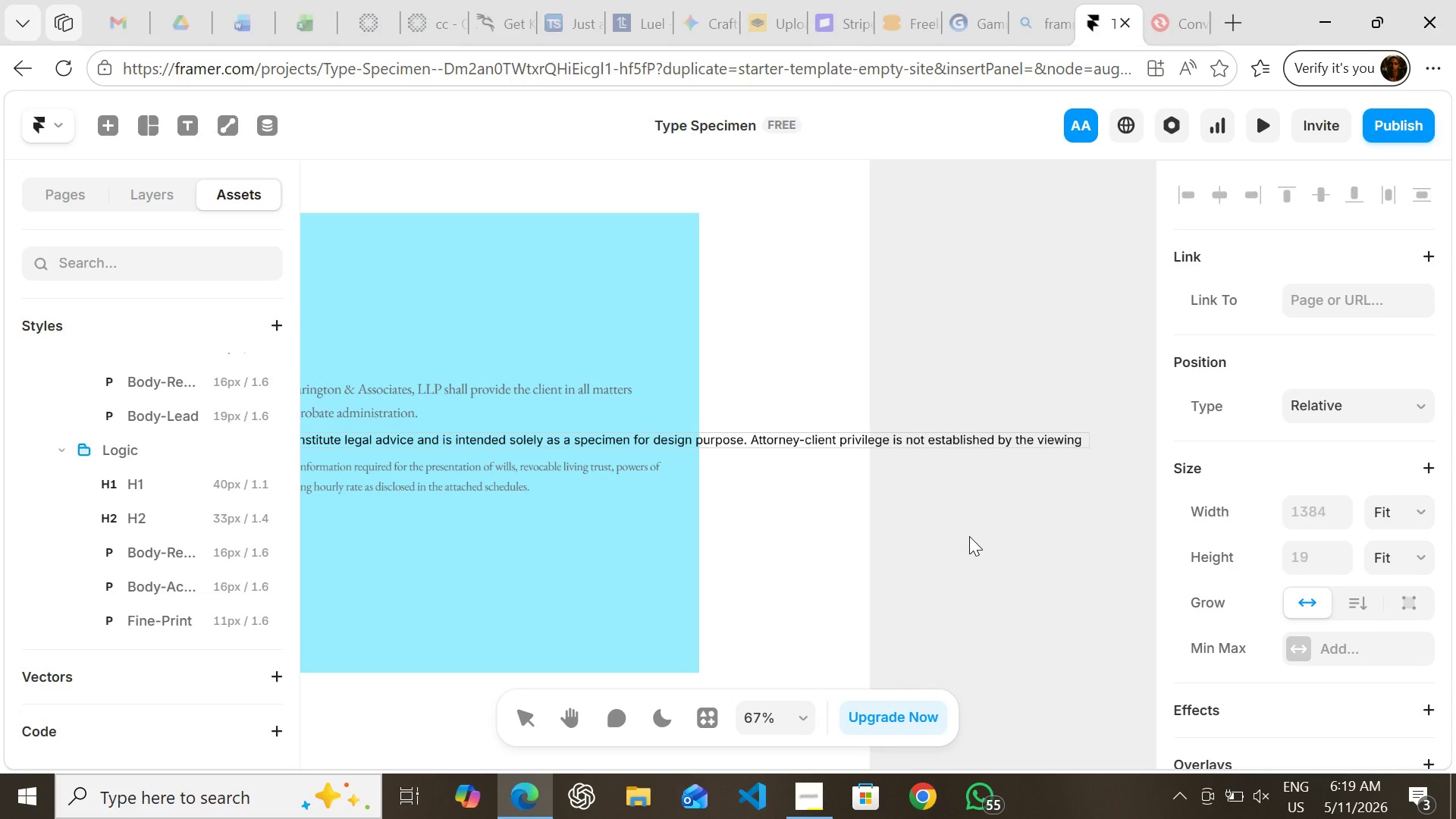 
type(of this specimen )
 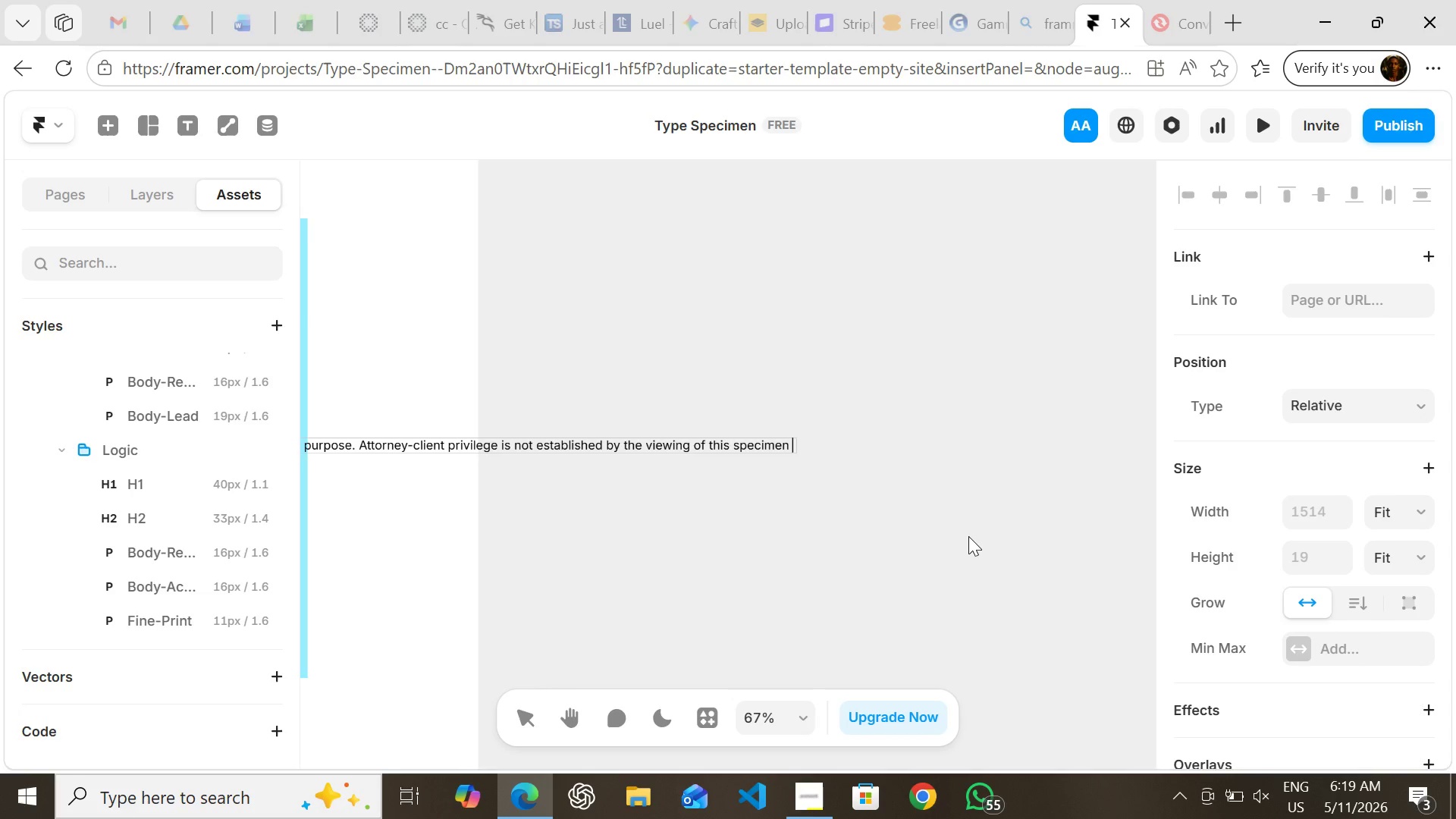 
key(Backspace)
type(. All sample)
 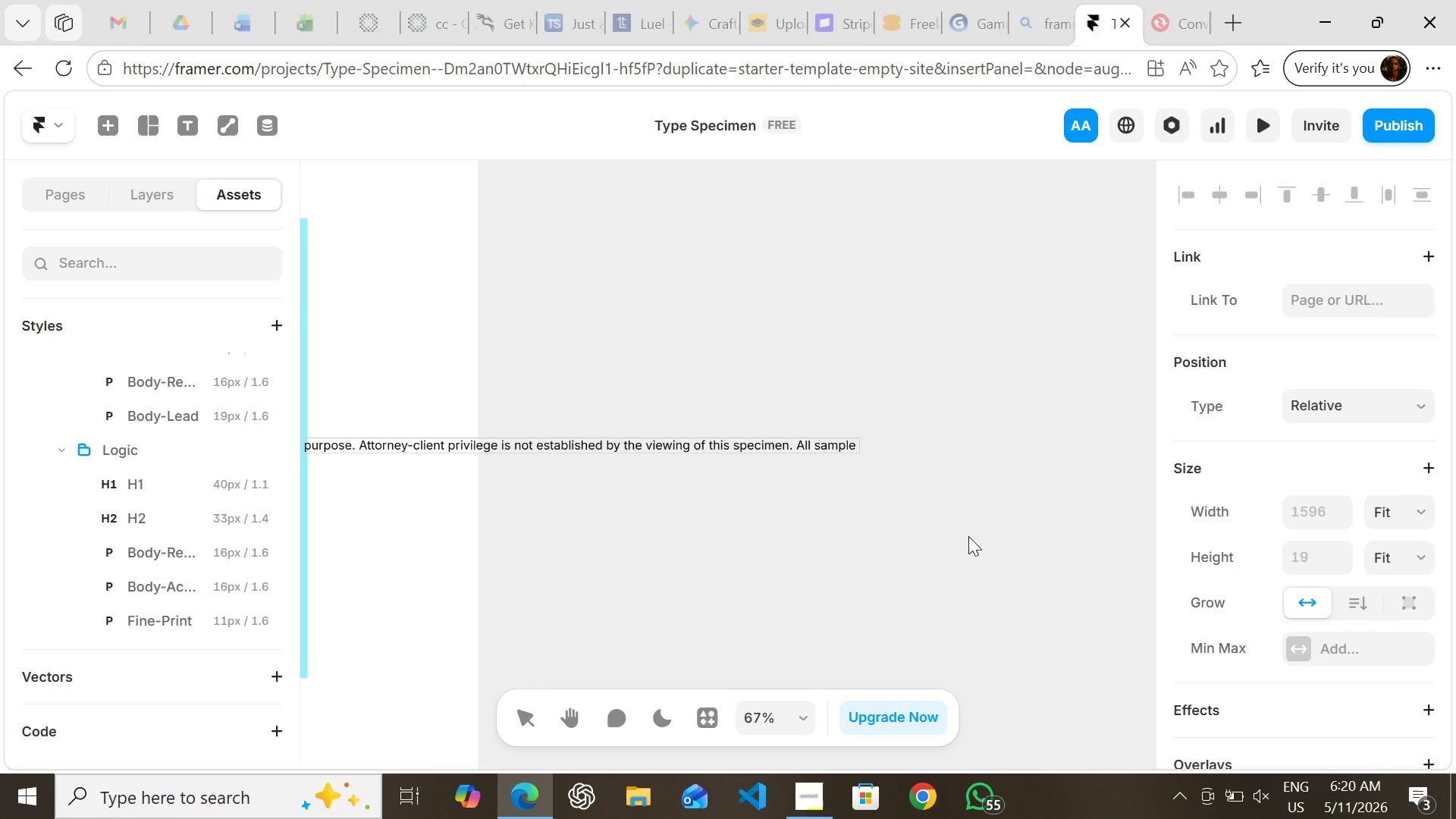 
type( names, case ref)
 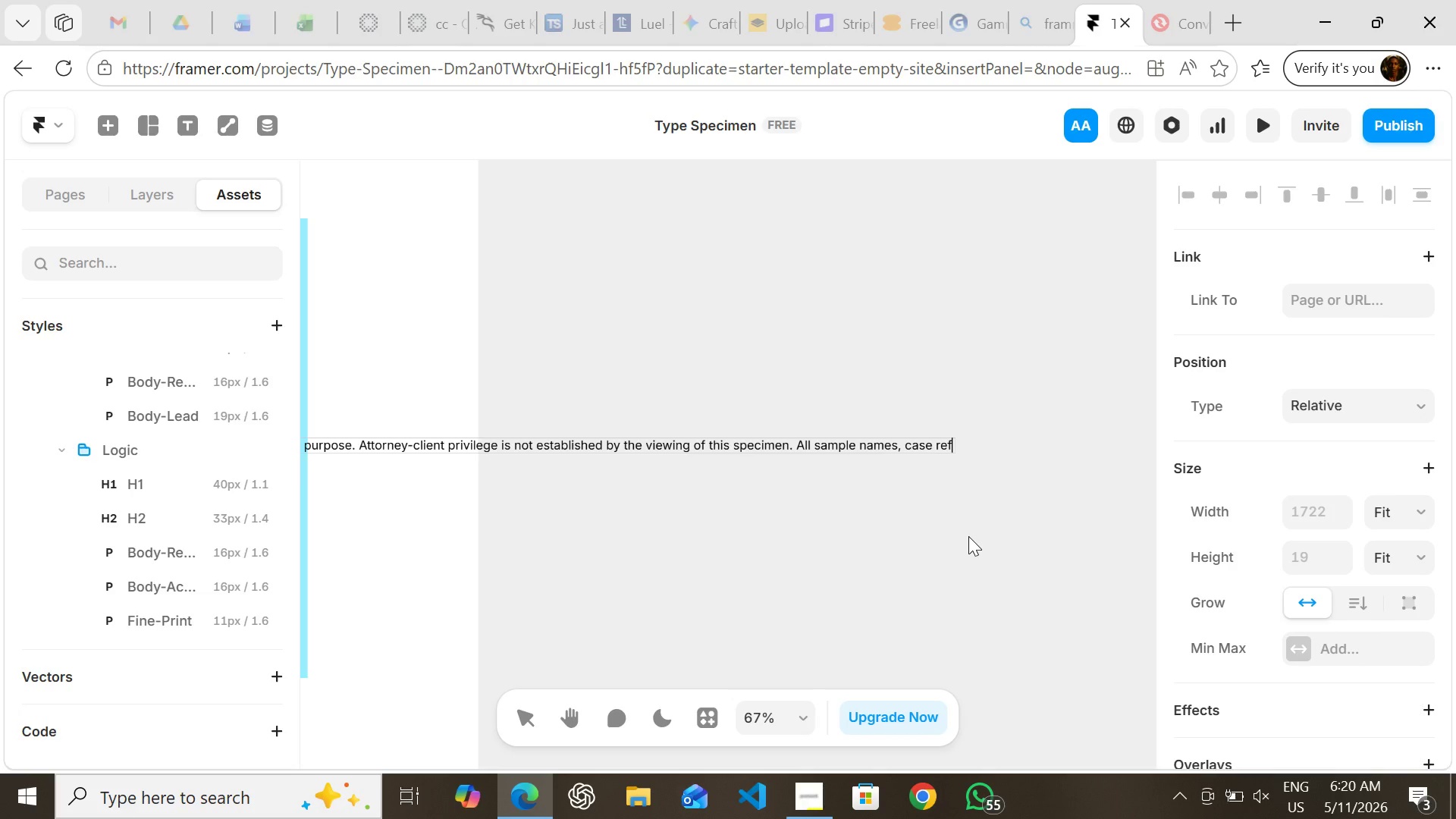 
wait(5.11)
 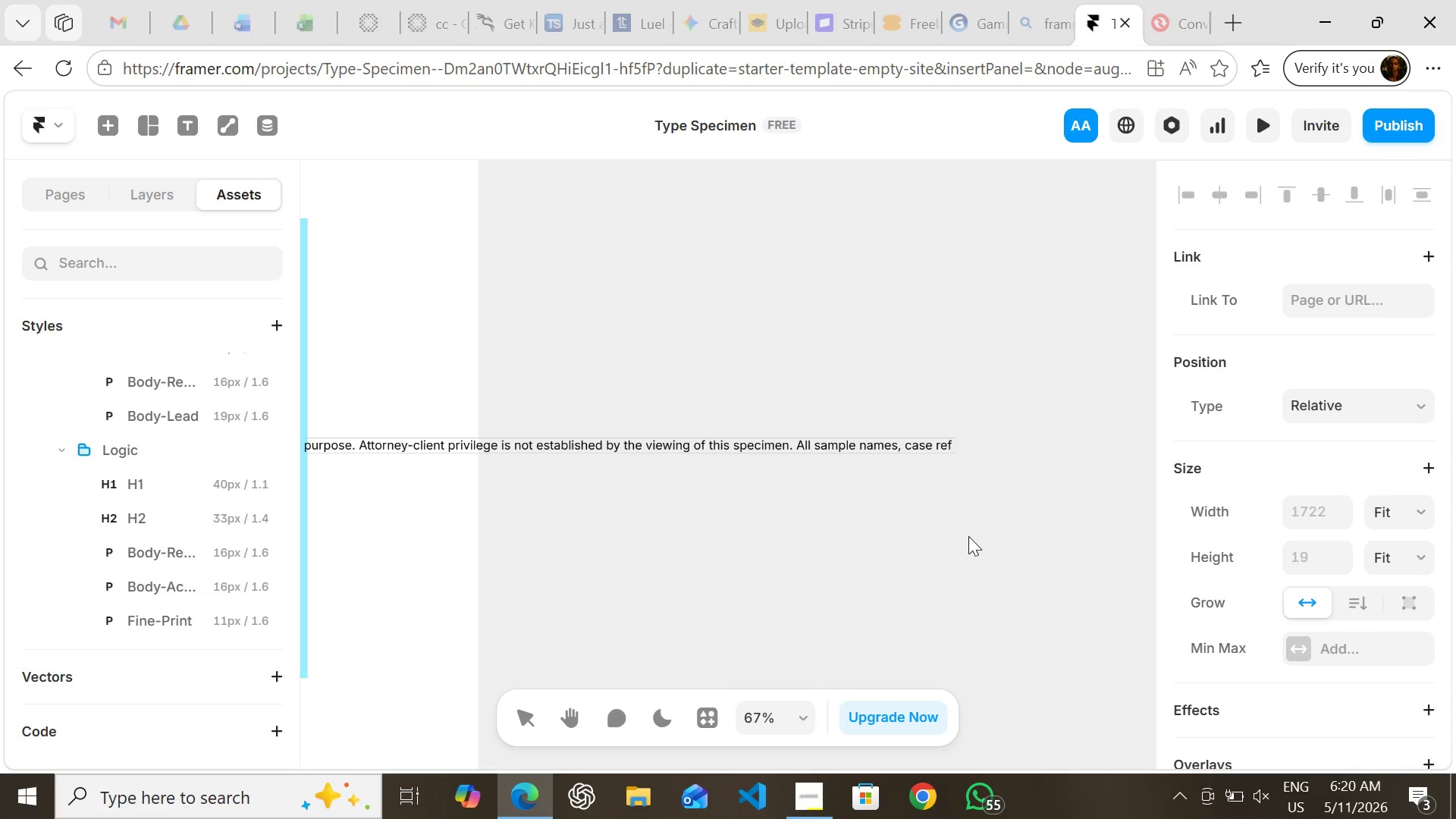 
type(erences.)
key(Backspace)
type(, and )
 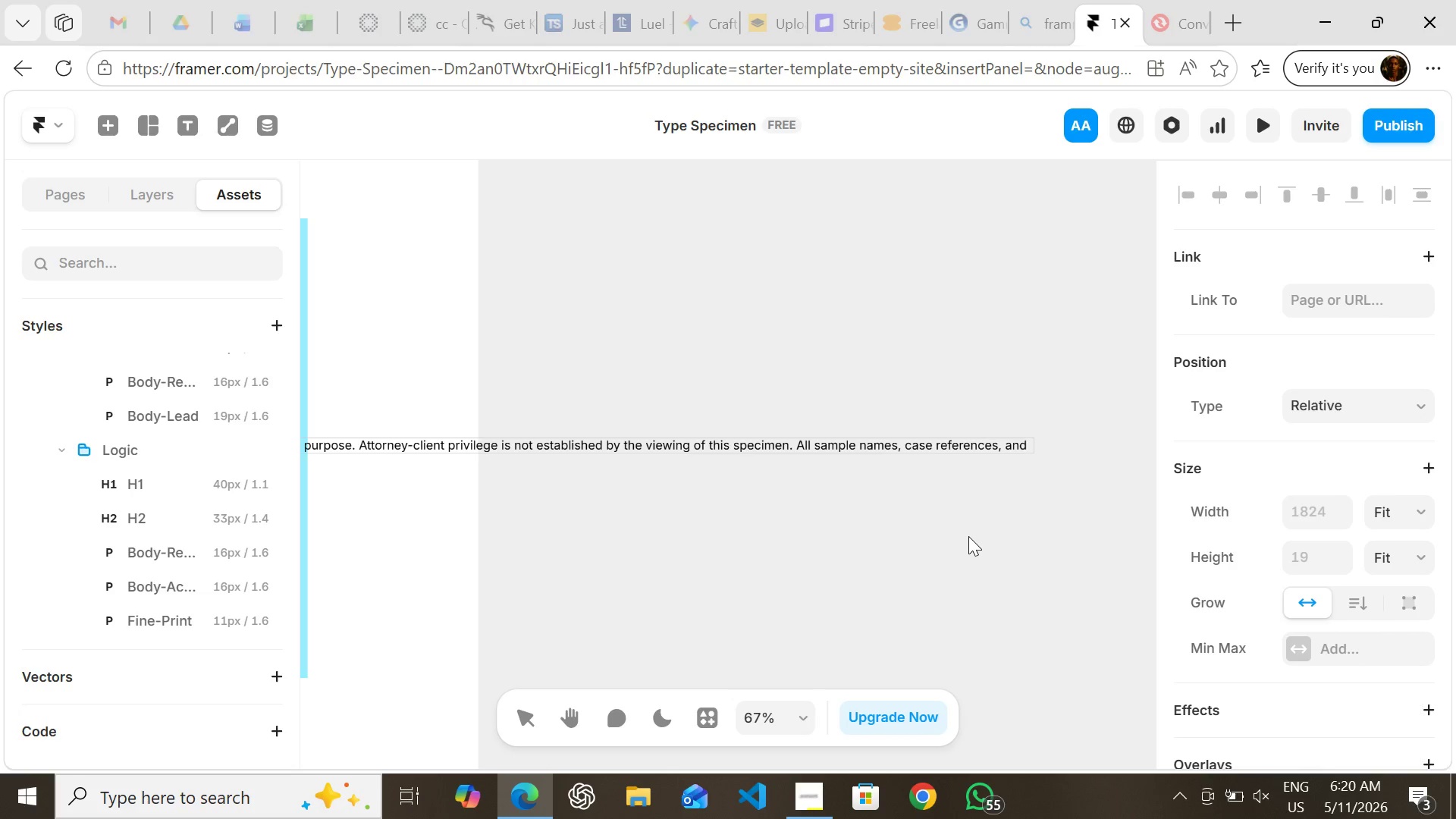 
type(firm identifiers and fiv)
key(Backspace)
type(c)
 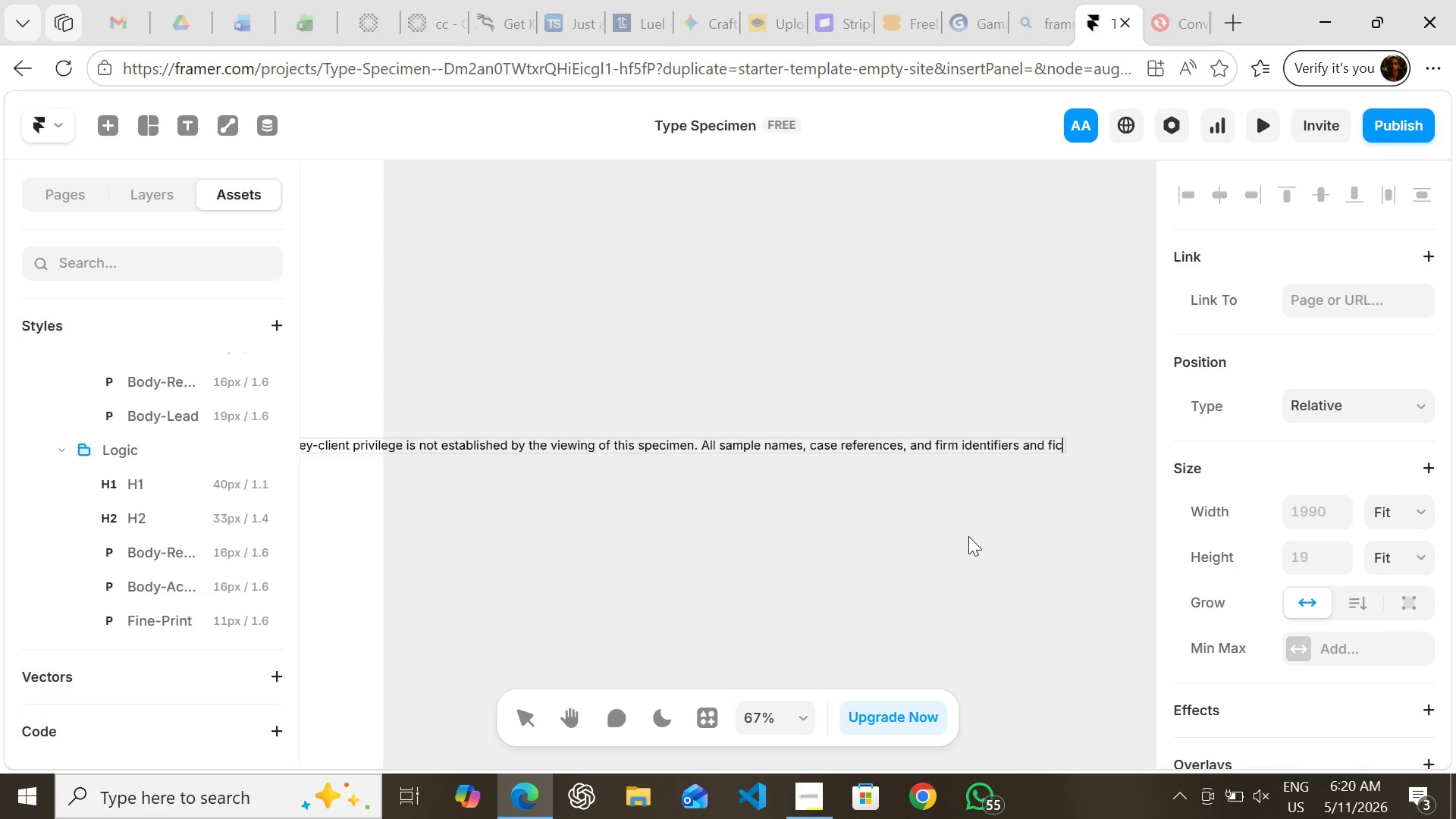 
type(titous )
 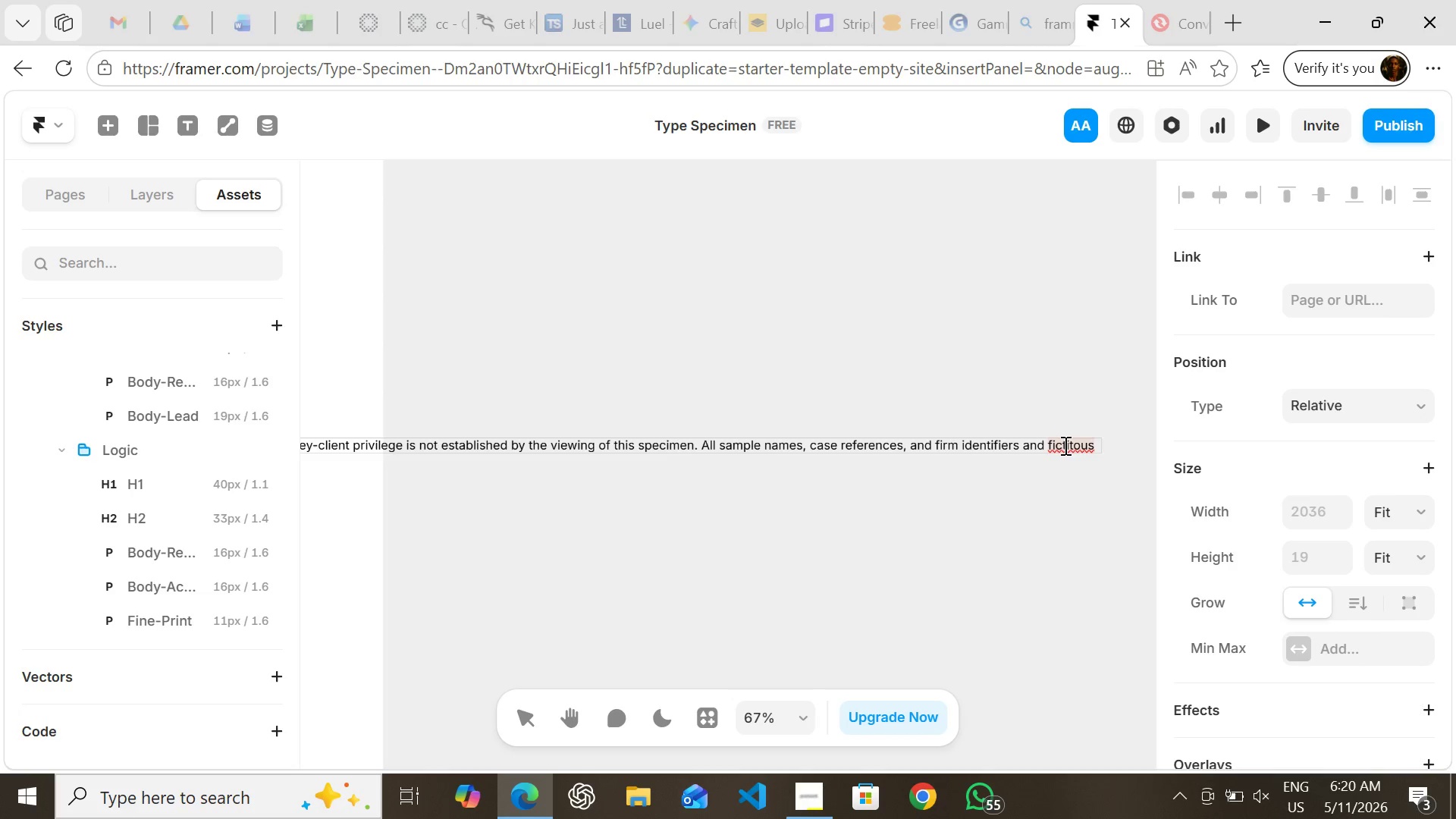 
left_click([1064, 445])
 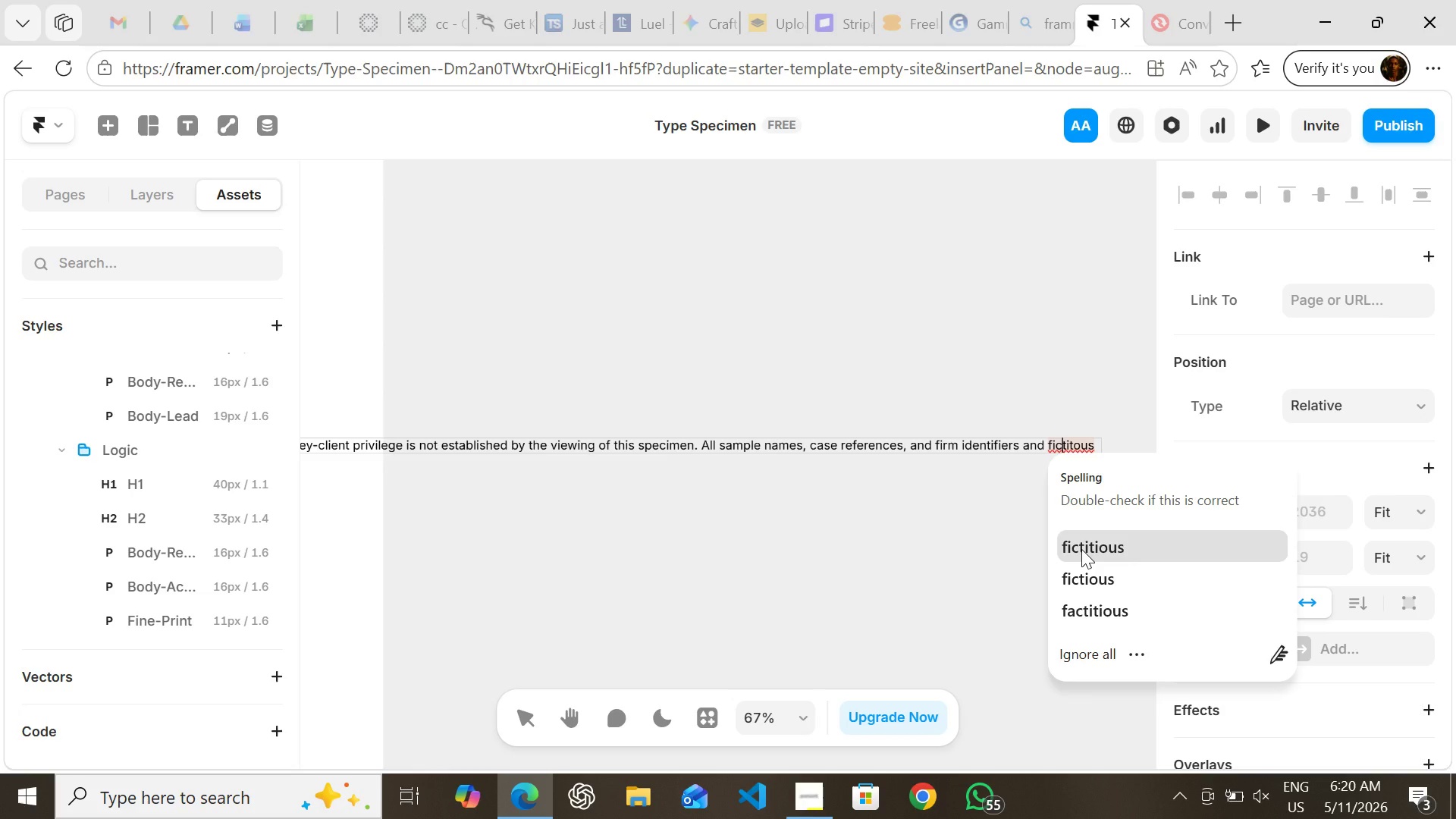 
wait(8.98)
 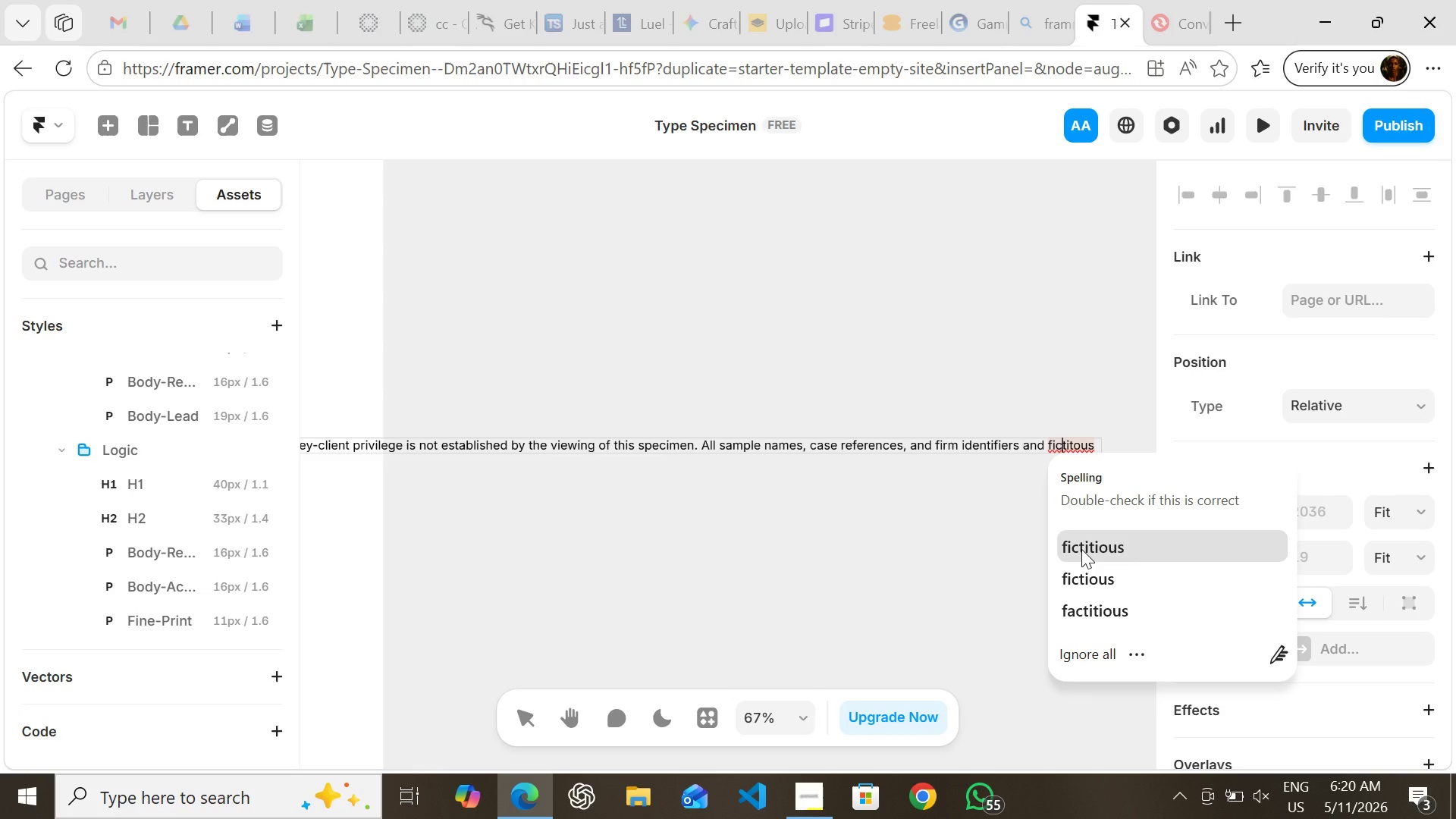 
left_click([1081, 549])
 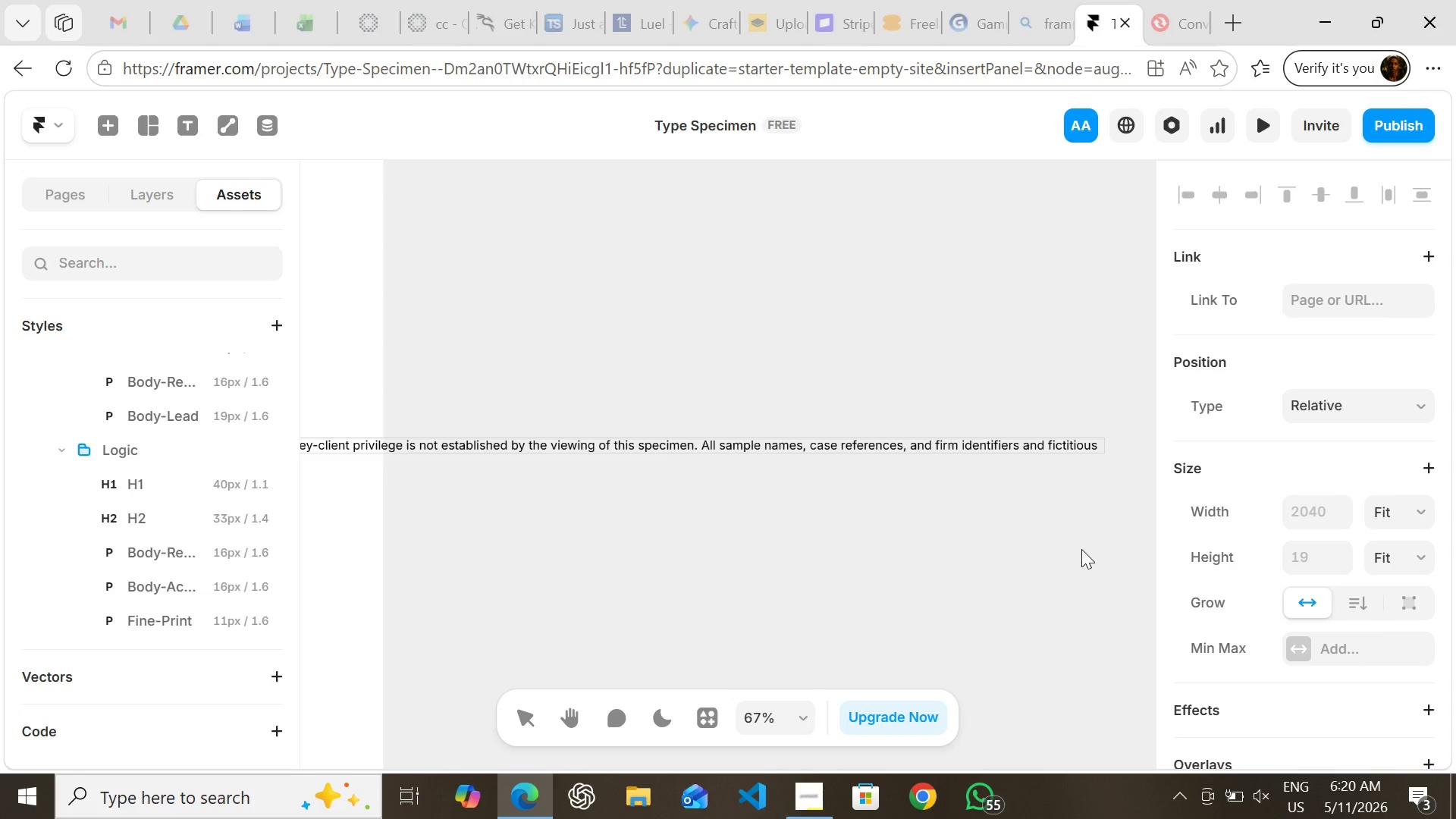 
key(Period)
 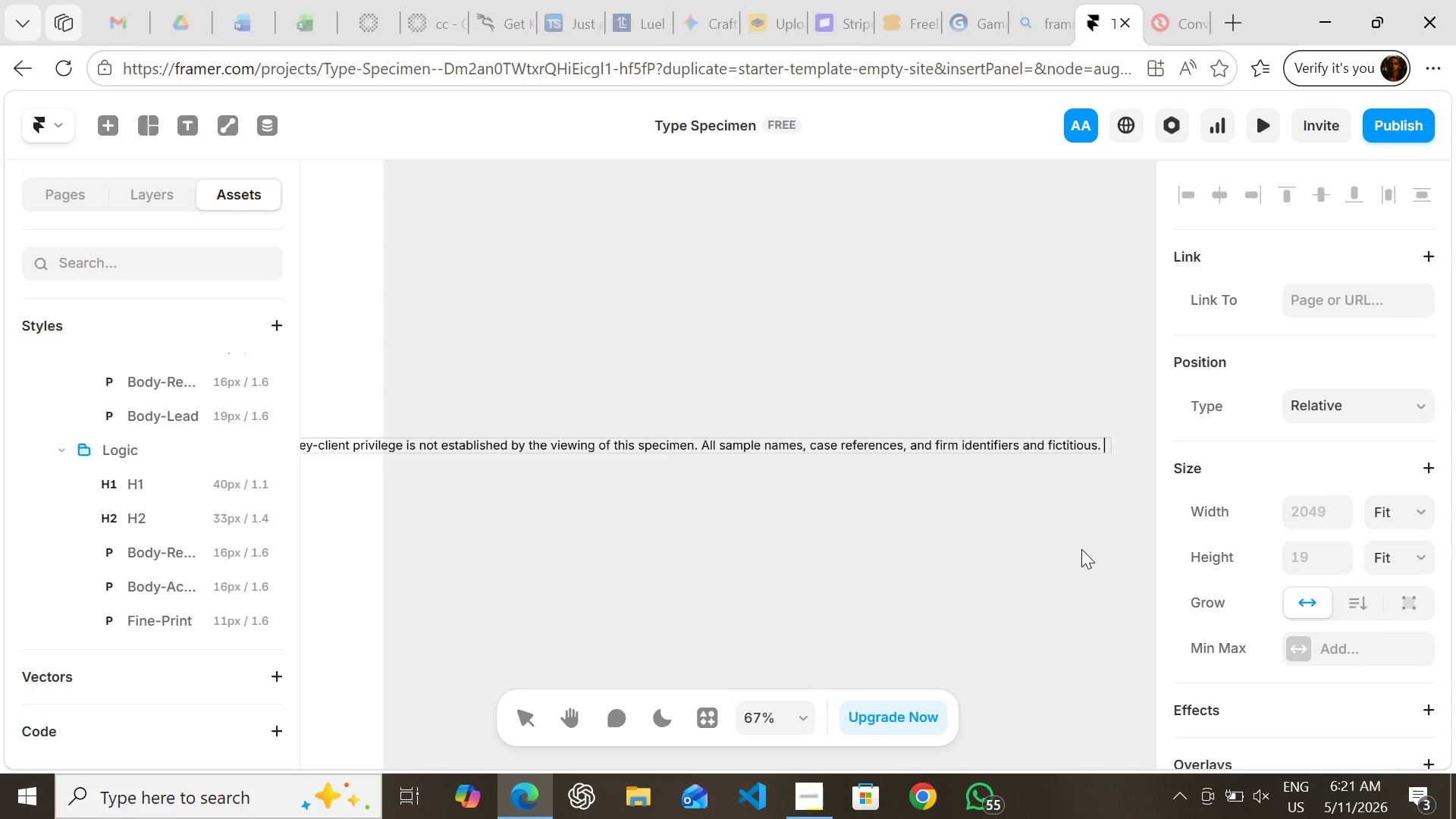 
key(Space)
 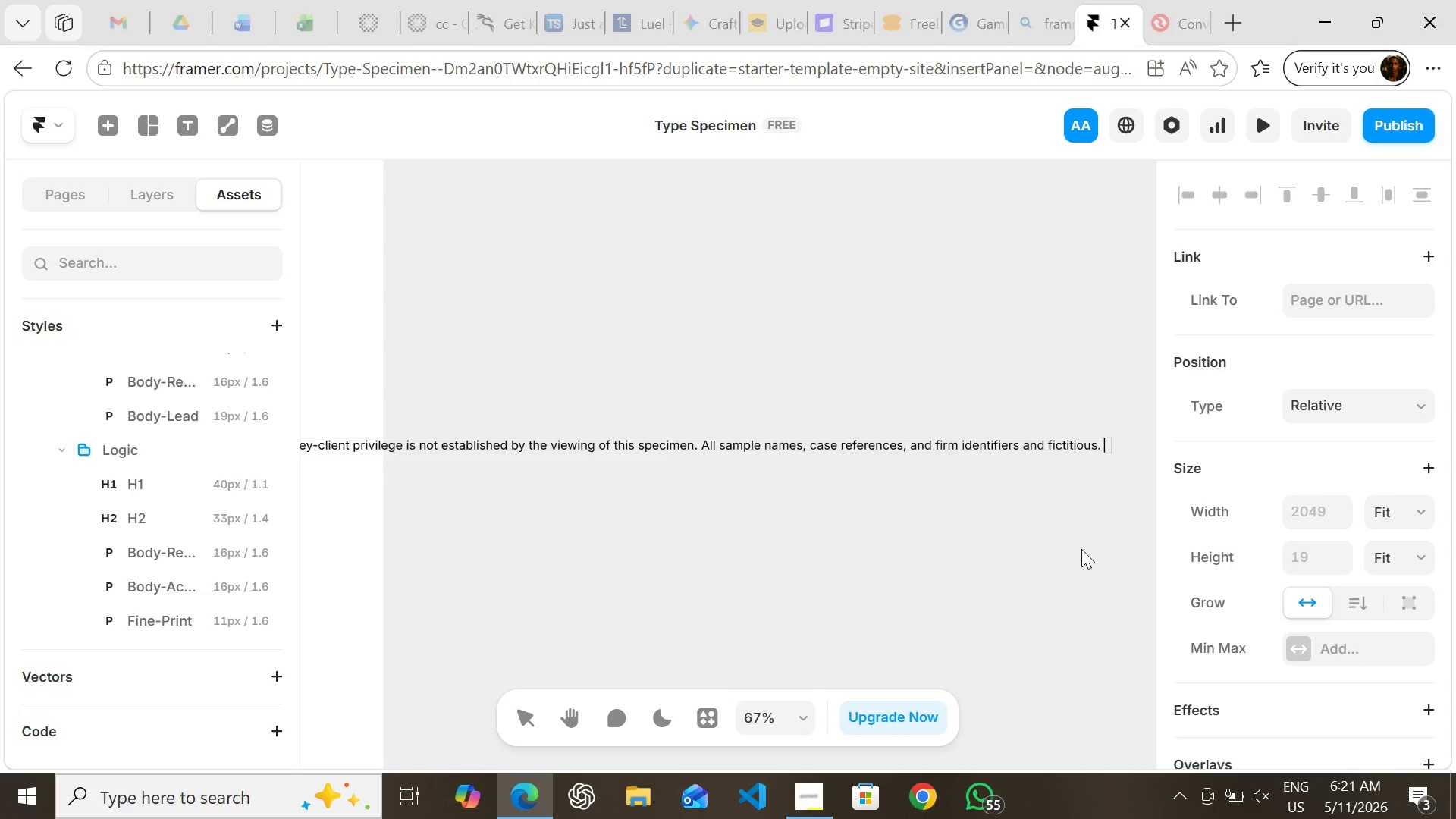 
key(Meta+MetaLeft)
 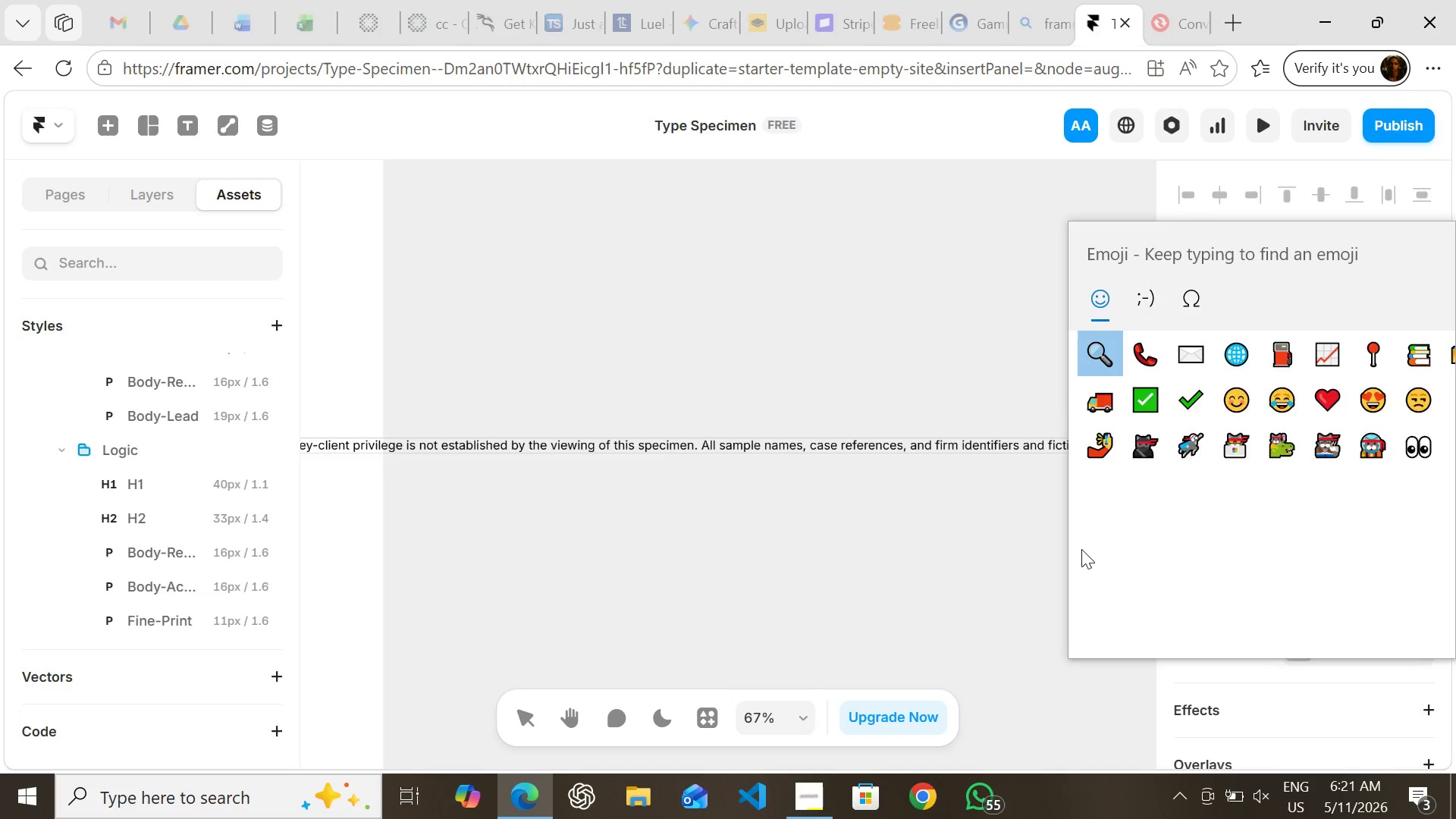 
key(Meta+Period)
 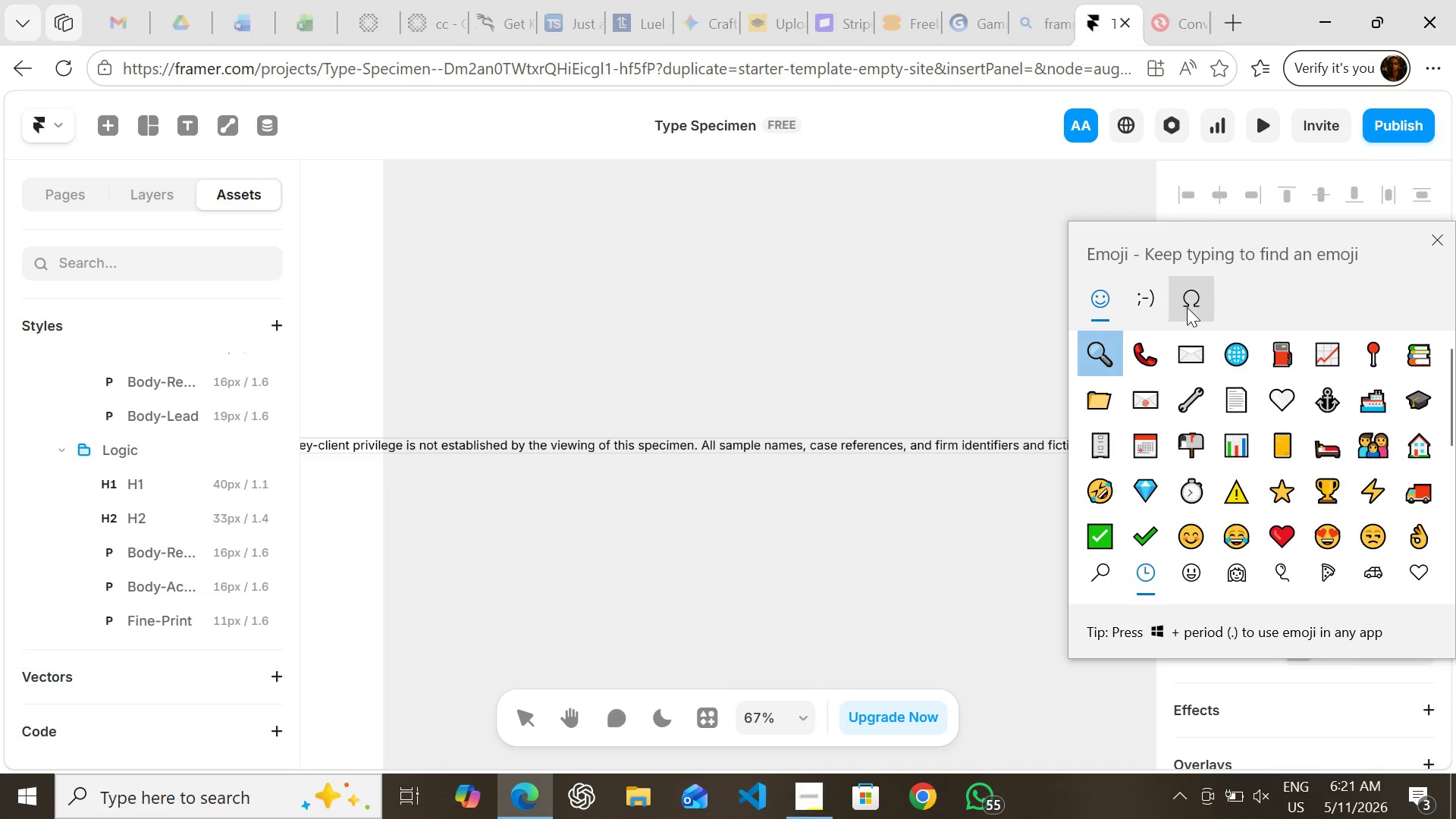 
left_click([1187, 306])
 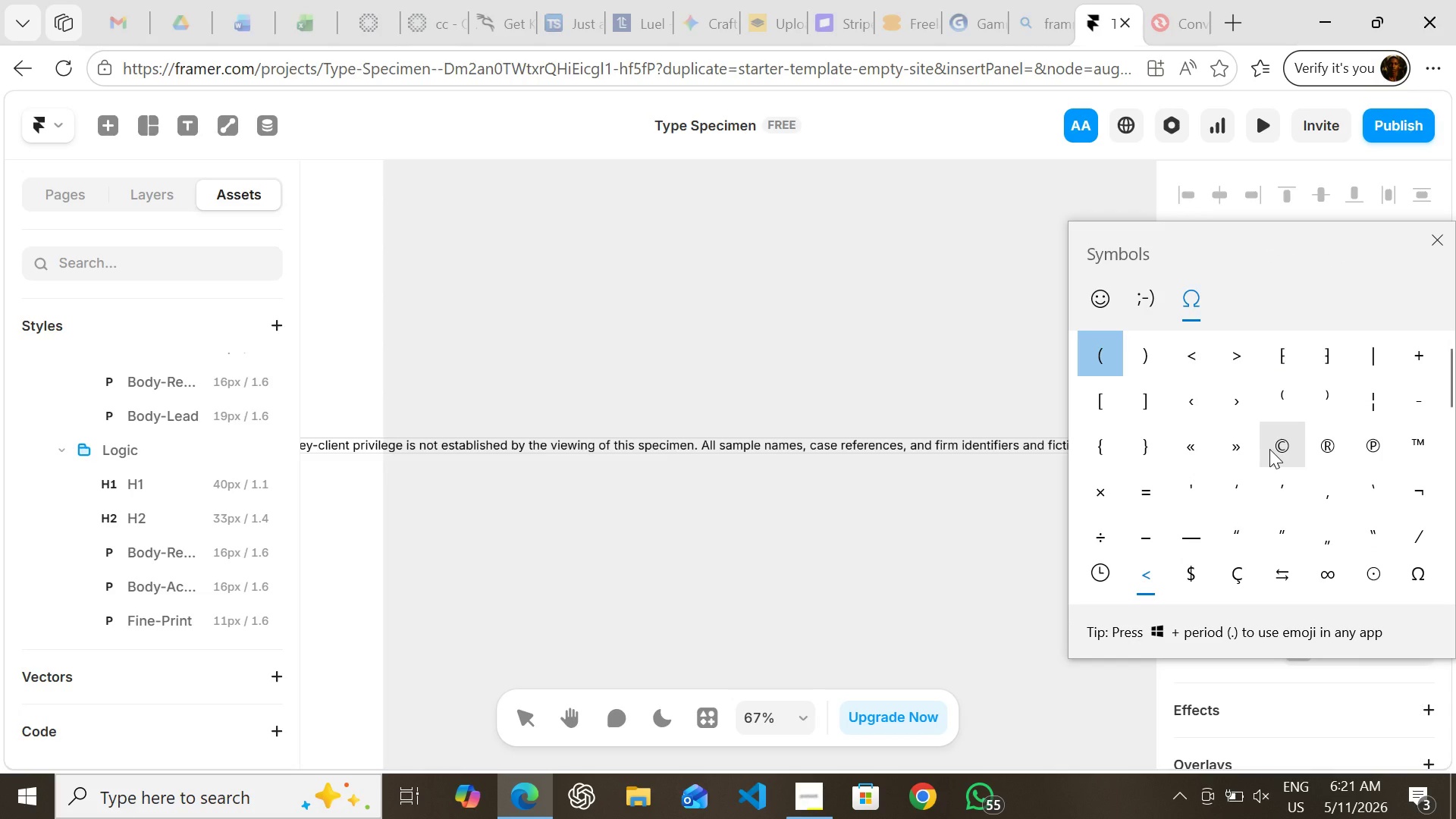 
left_click([1269, 449])
 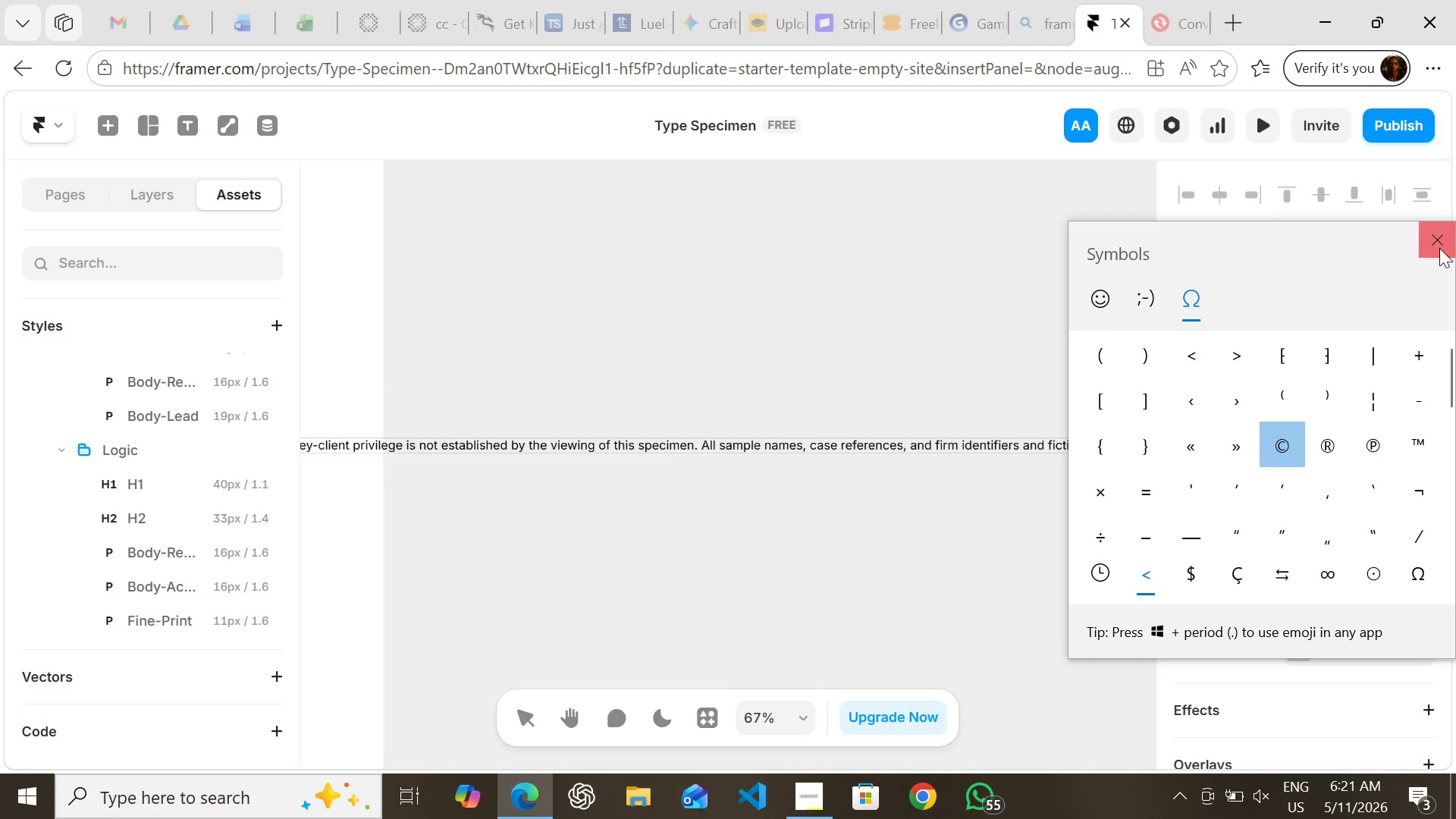 
left_click([1439, 248])
 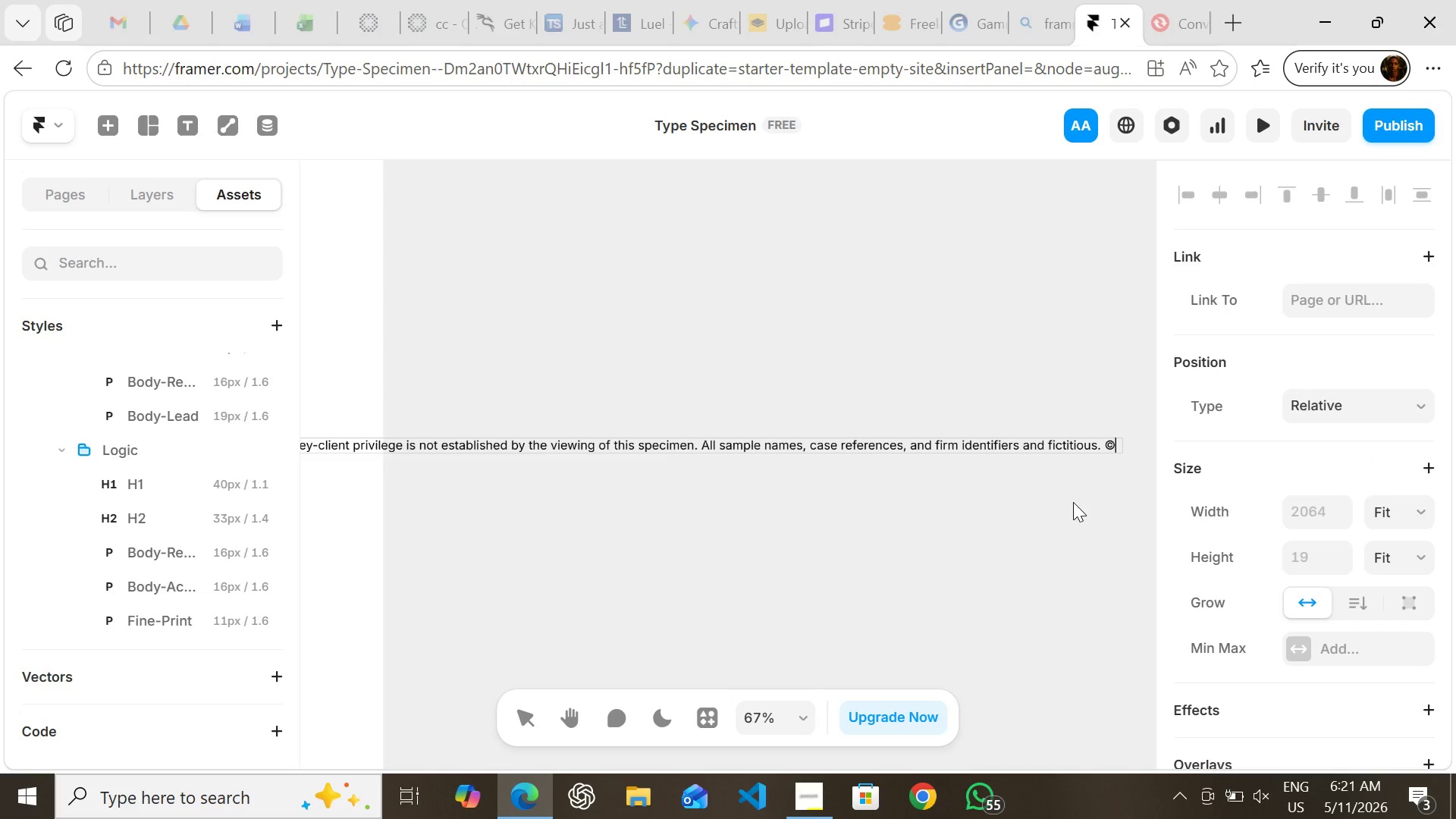 
type( @)
key(Backspace)
type(20)
 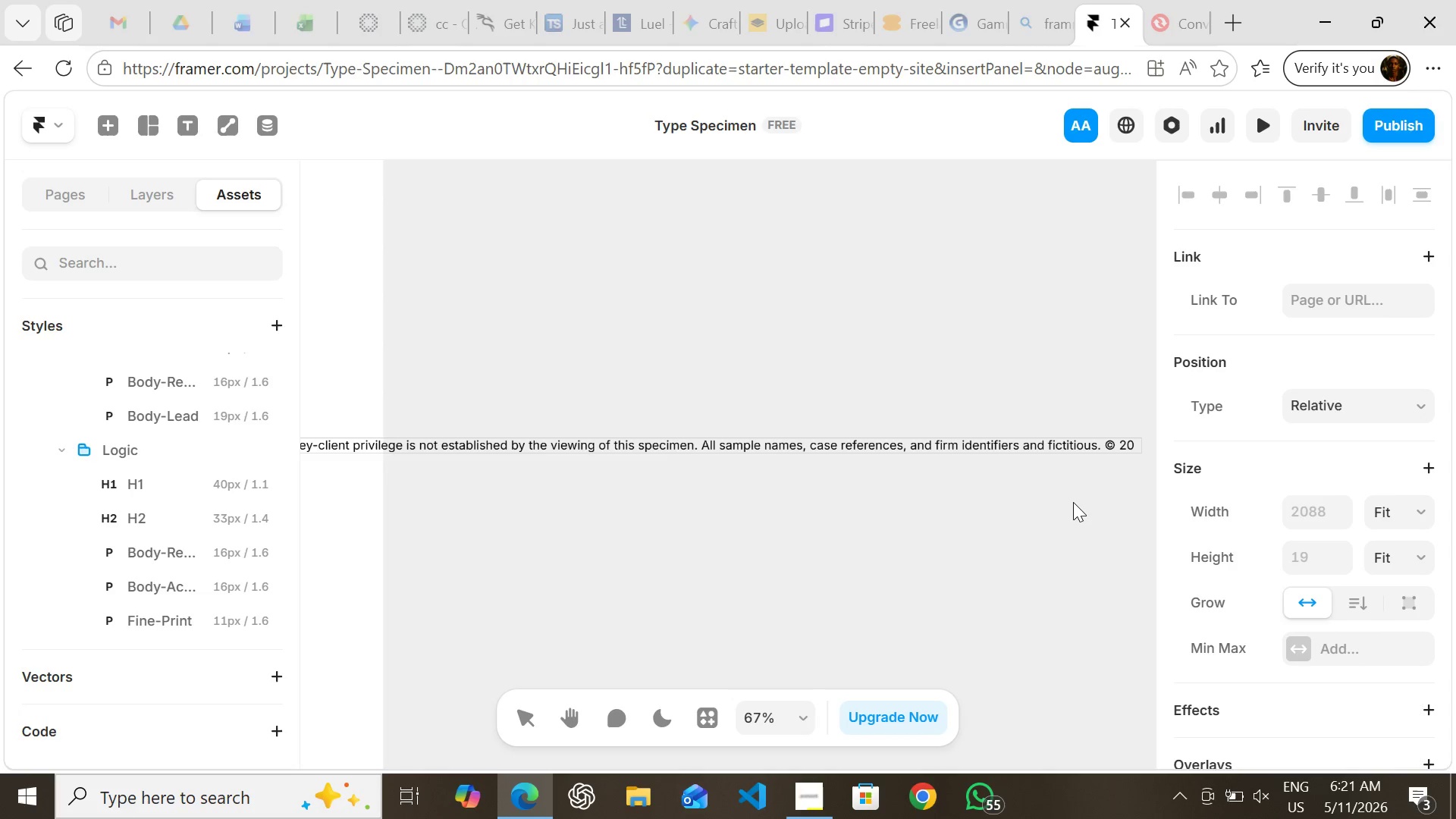 
type(26 Vellum & D)
key(Backspace)
 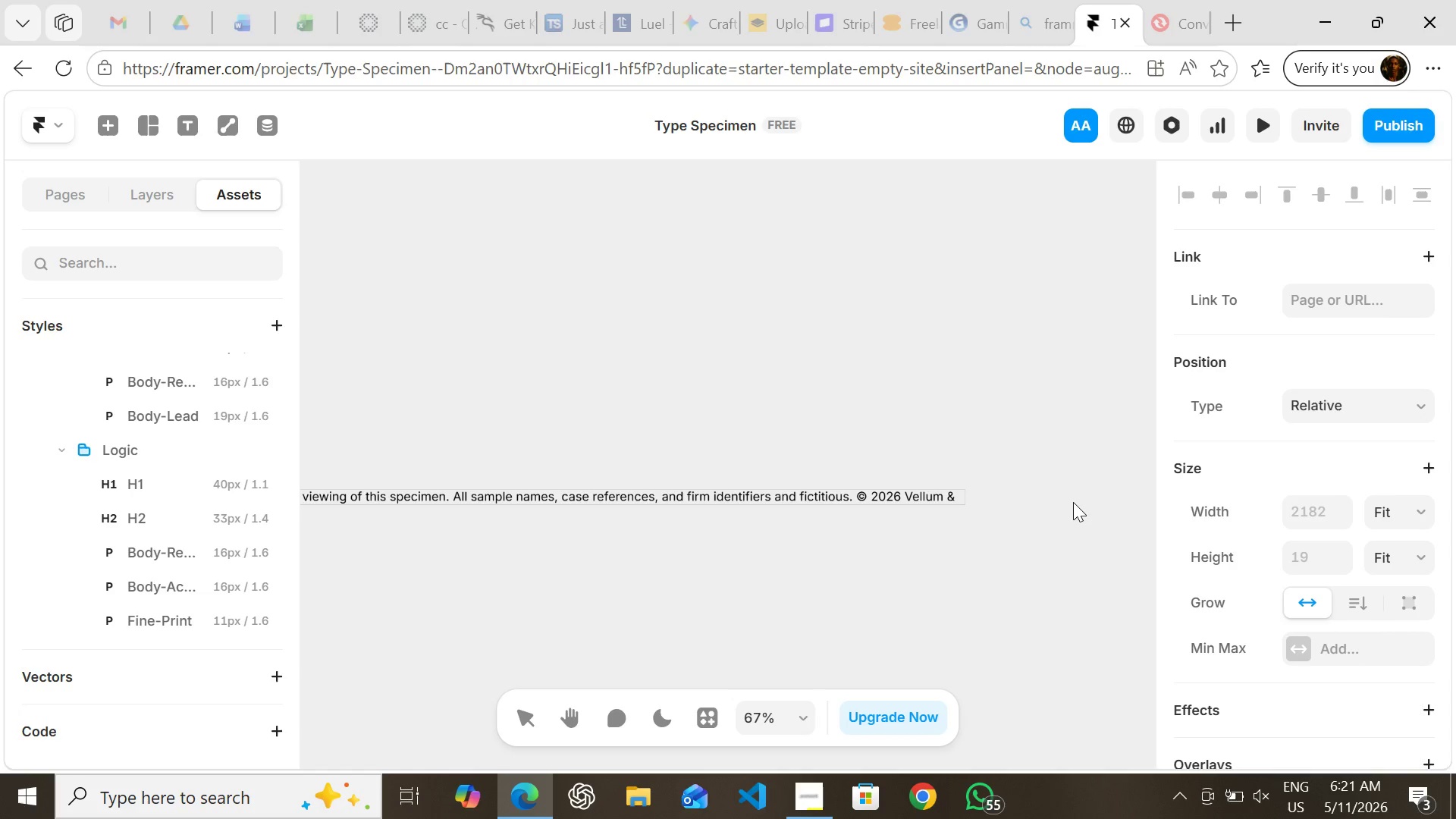 
wait(5.97)
 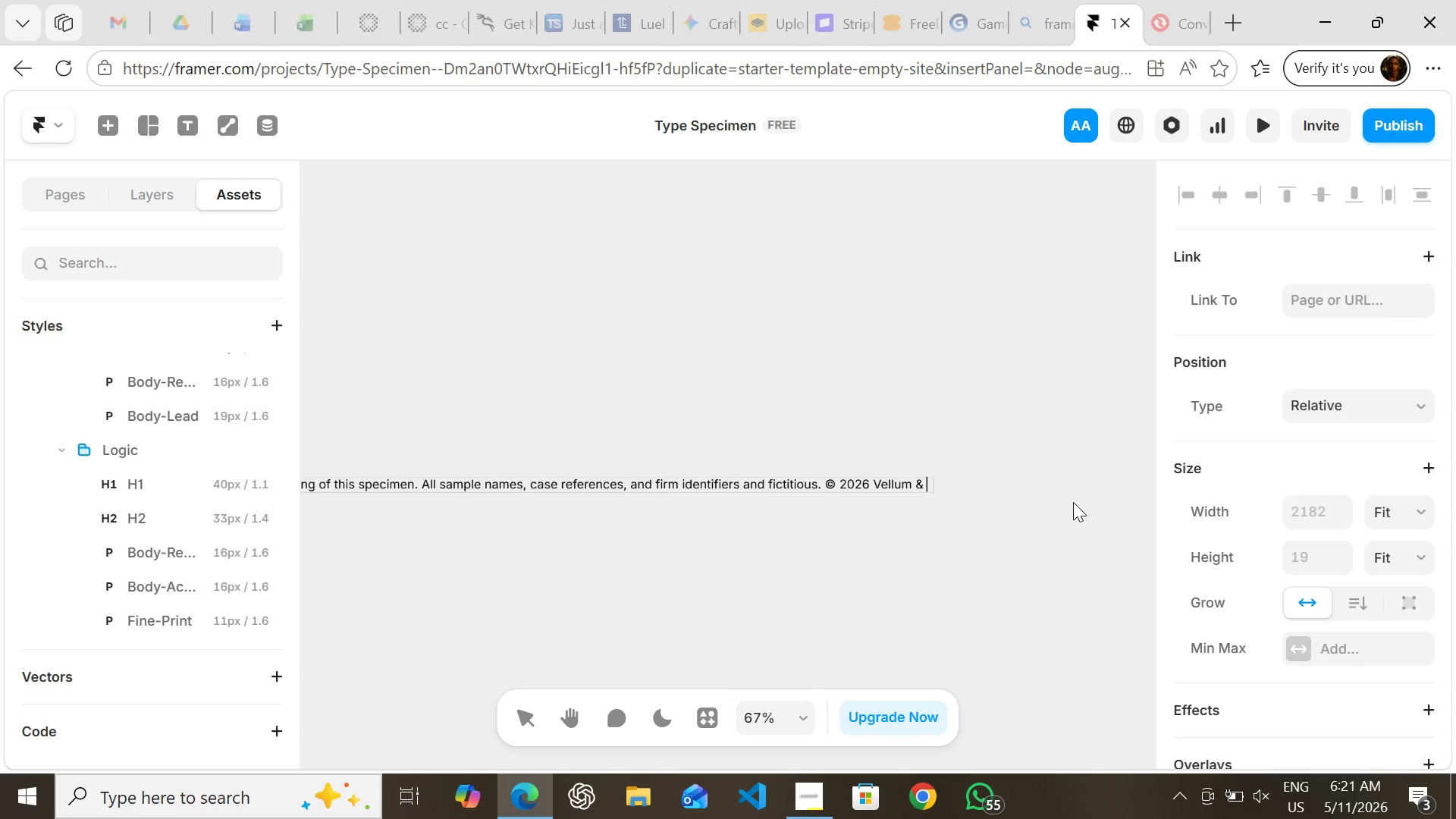 
type(Ver)
 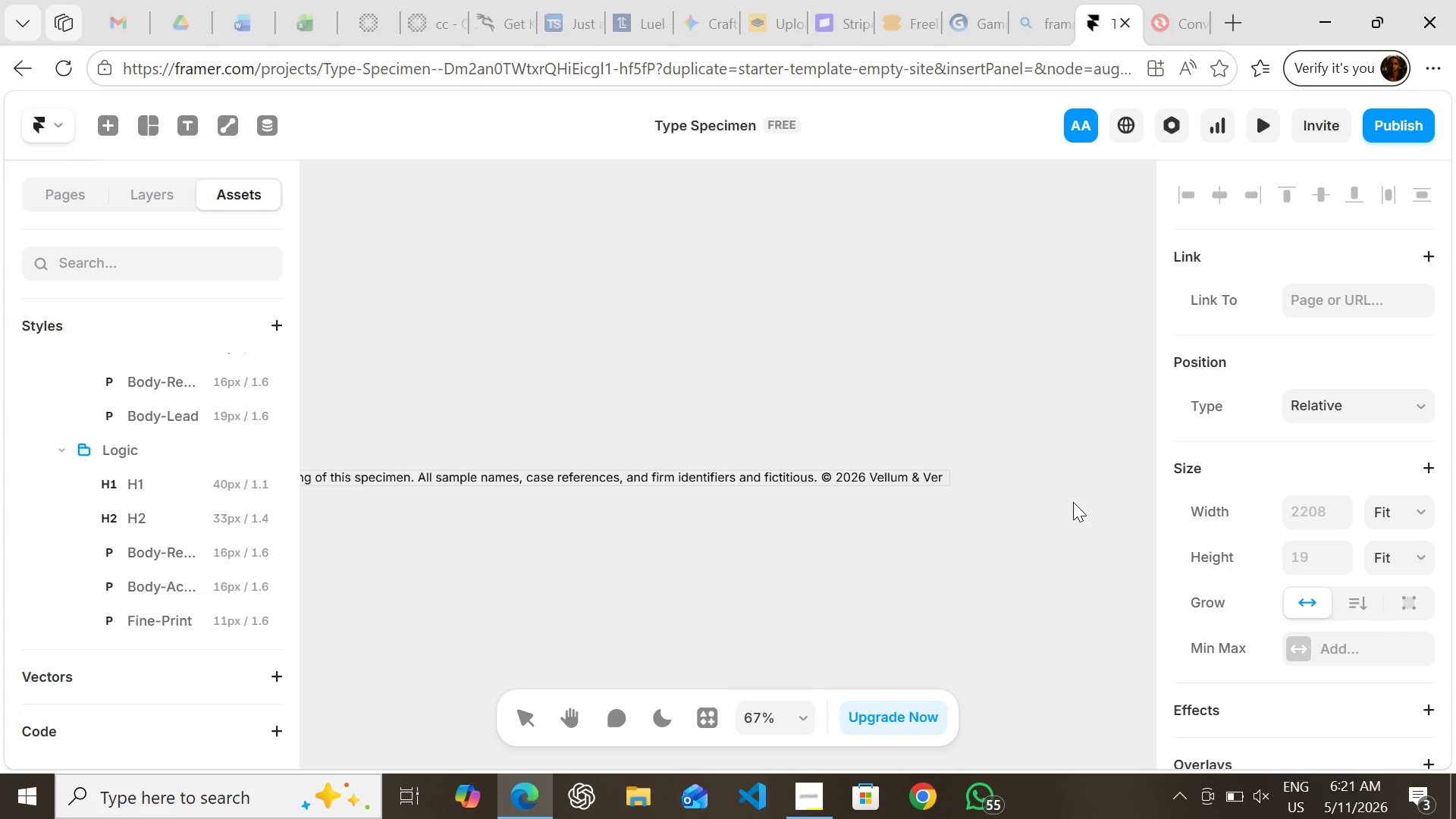 
type(dict Consultan)
 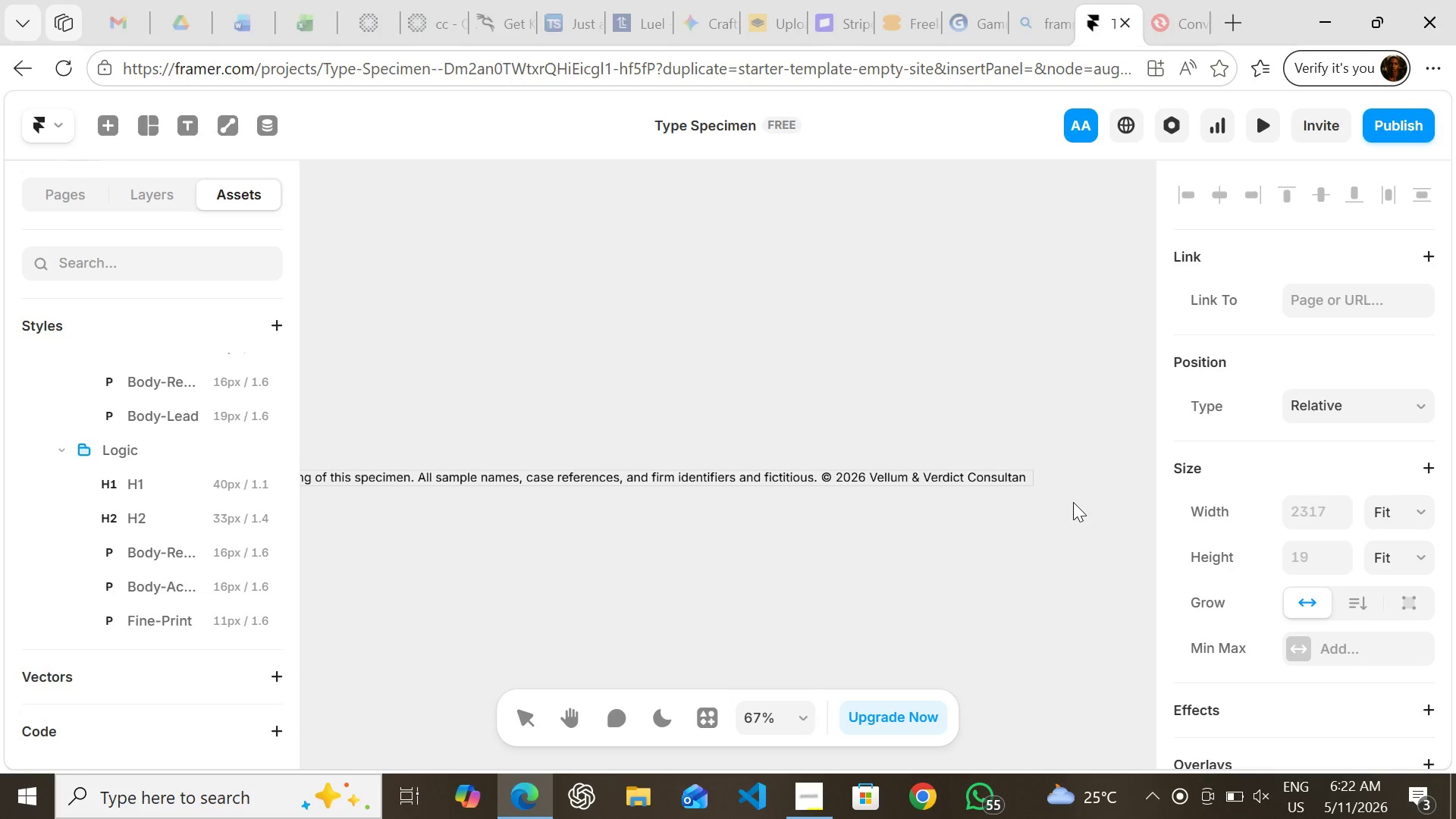 
type(cy.)
 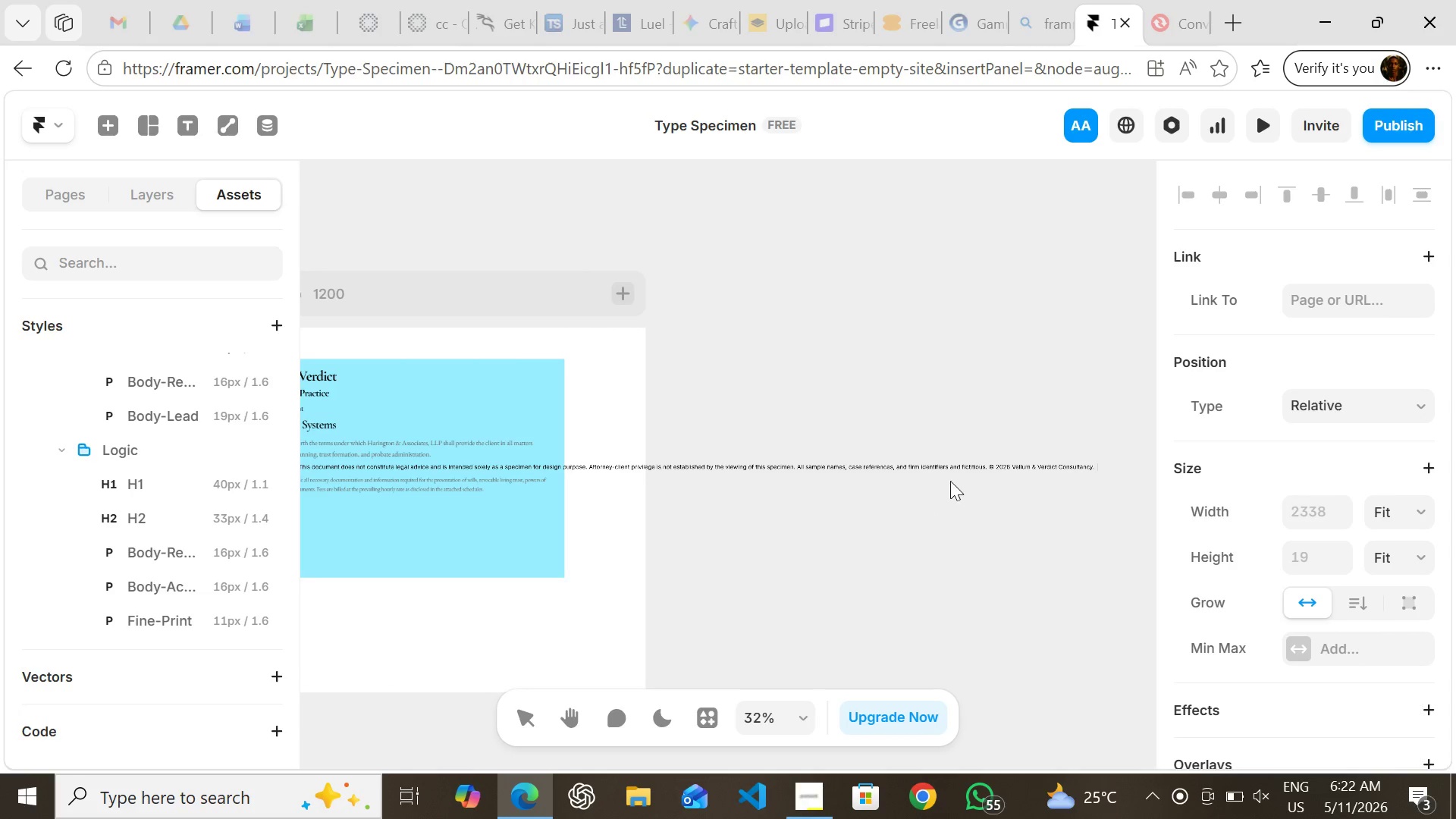 
wait(6.03)
 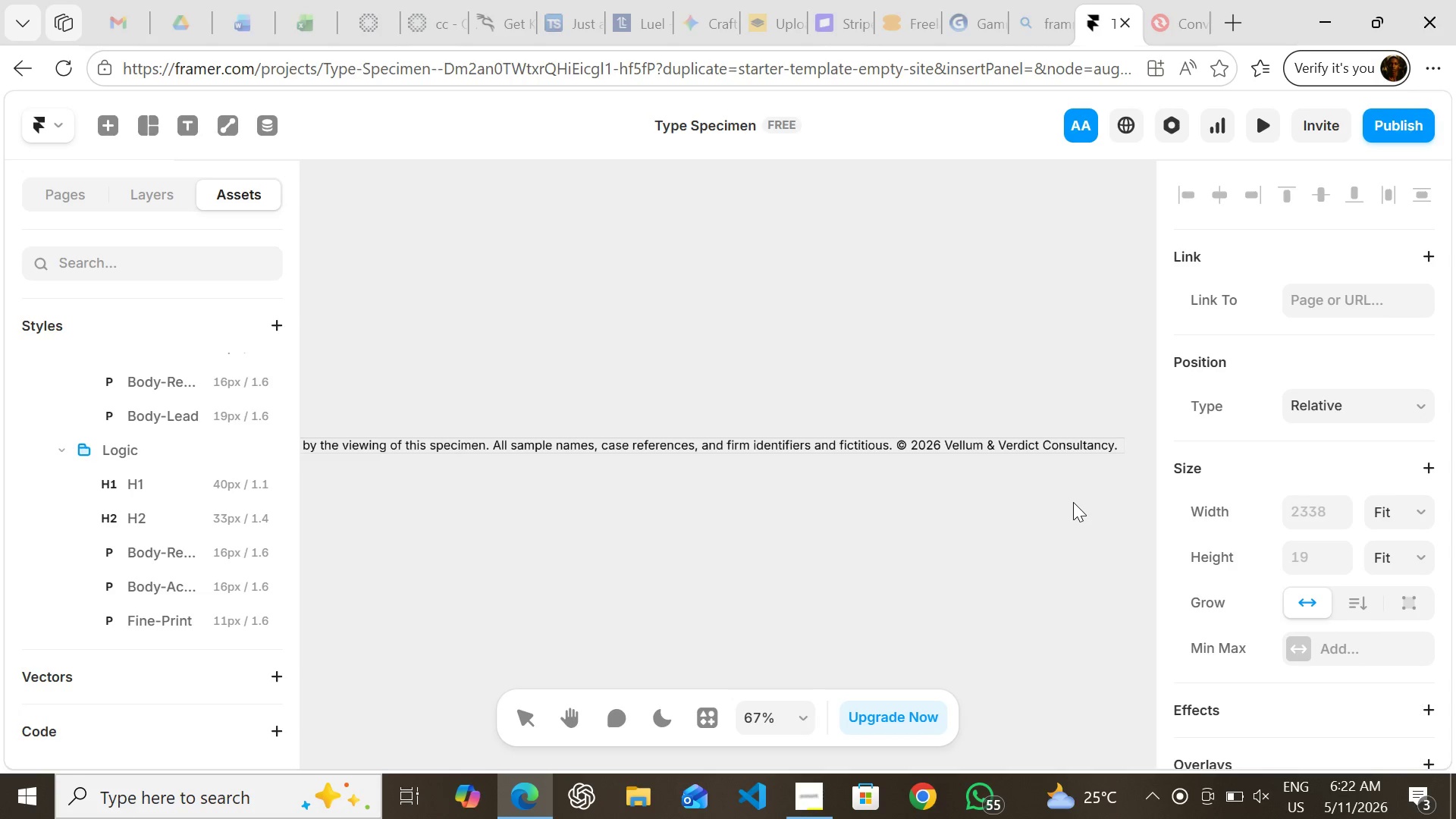 
left_click([957, 526])
 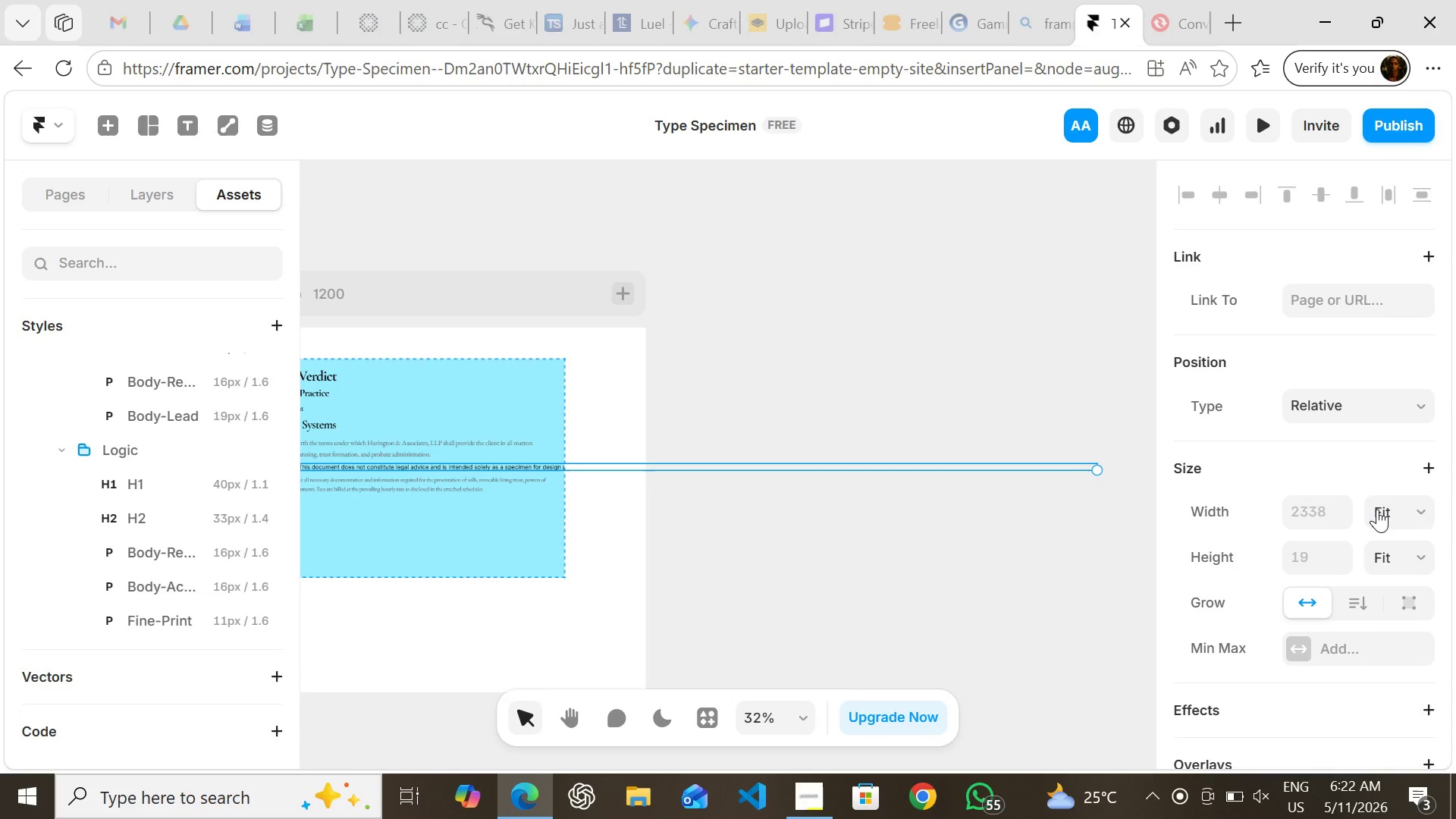 
left_click([1377, 509])
 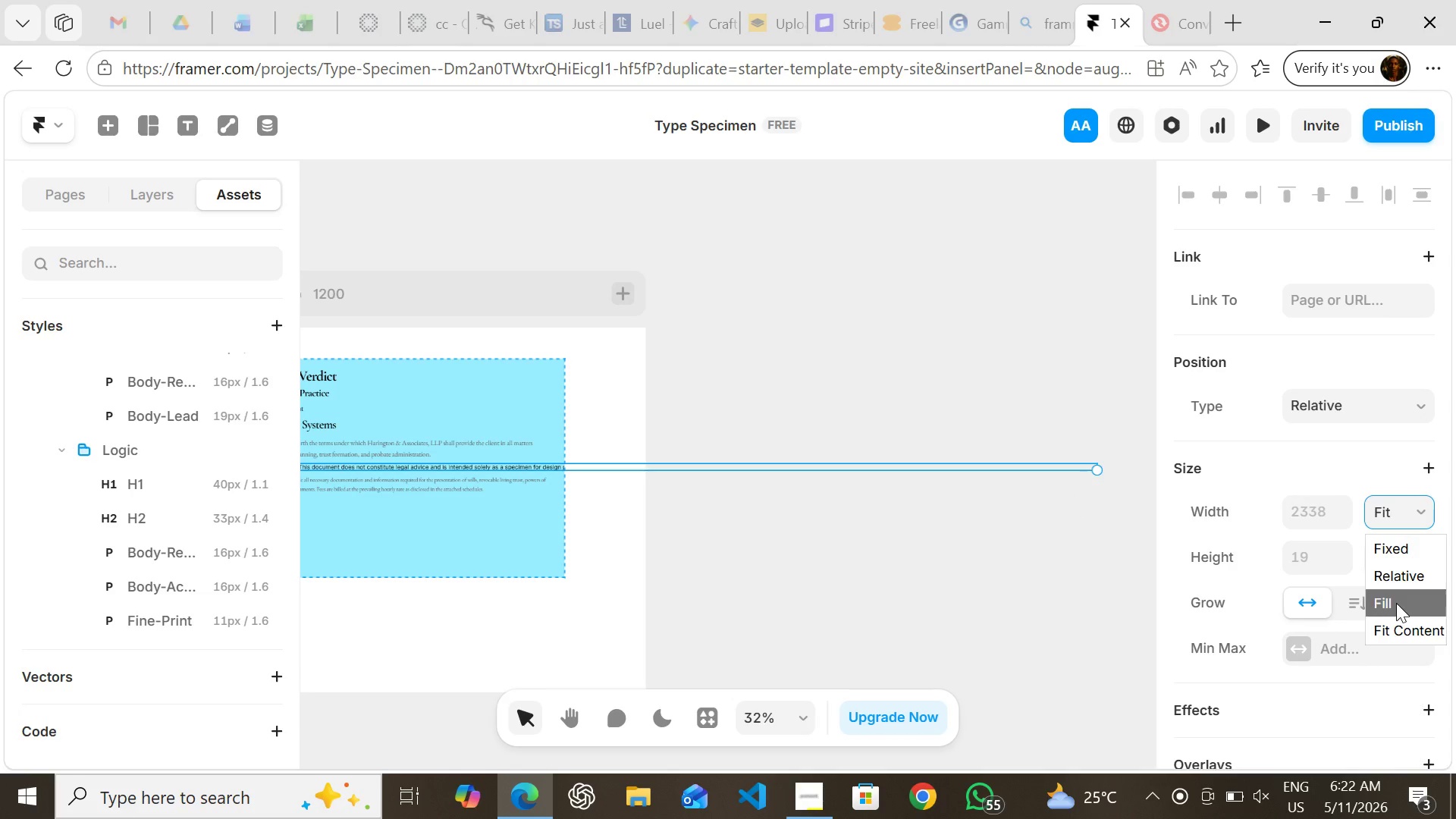 
left_click([1396, 603])
 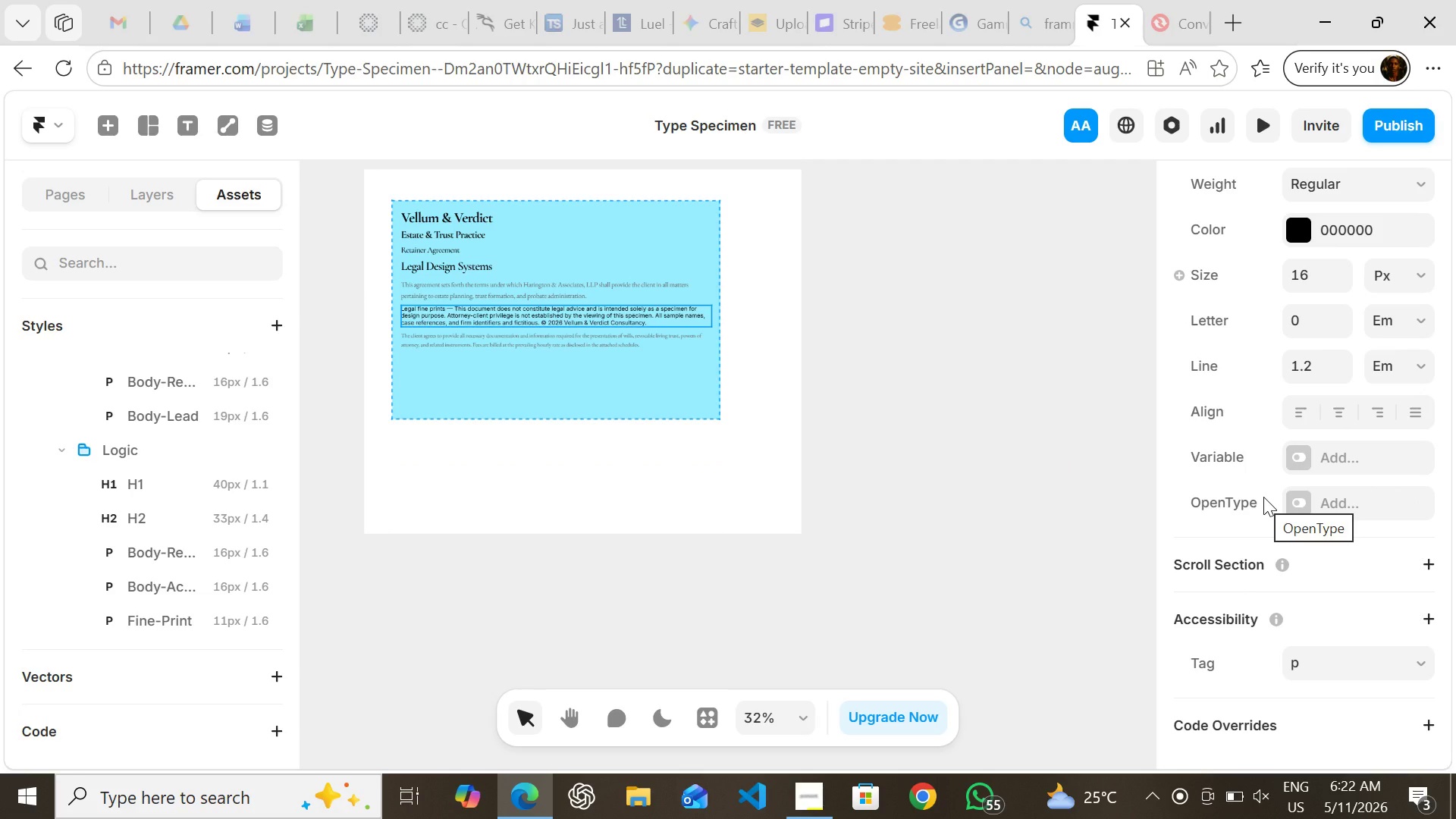 
wait(7.82)
 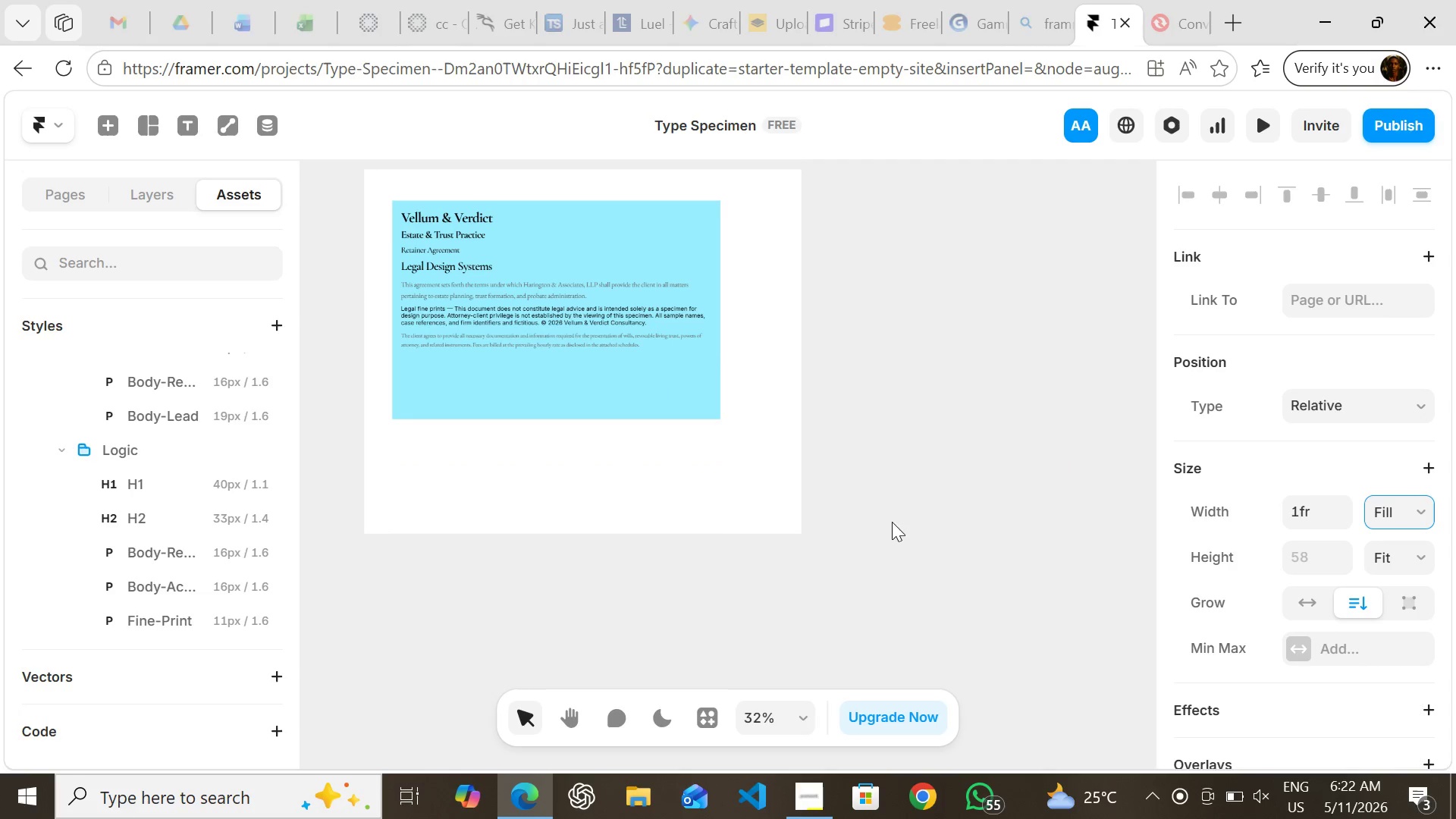 
mouse_move([1257, 422])
 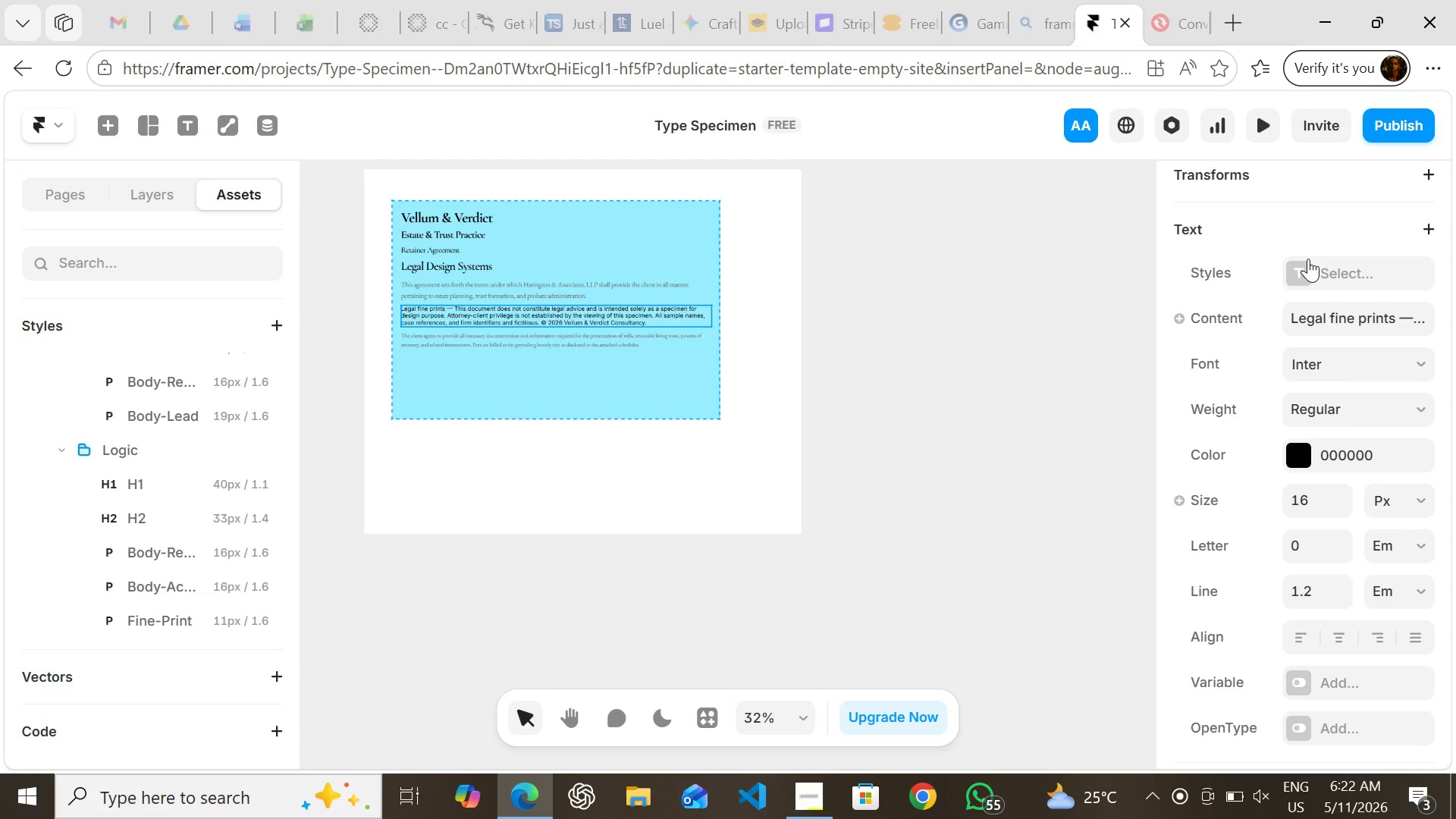 
left_click([1308, 259])
 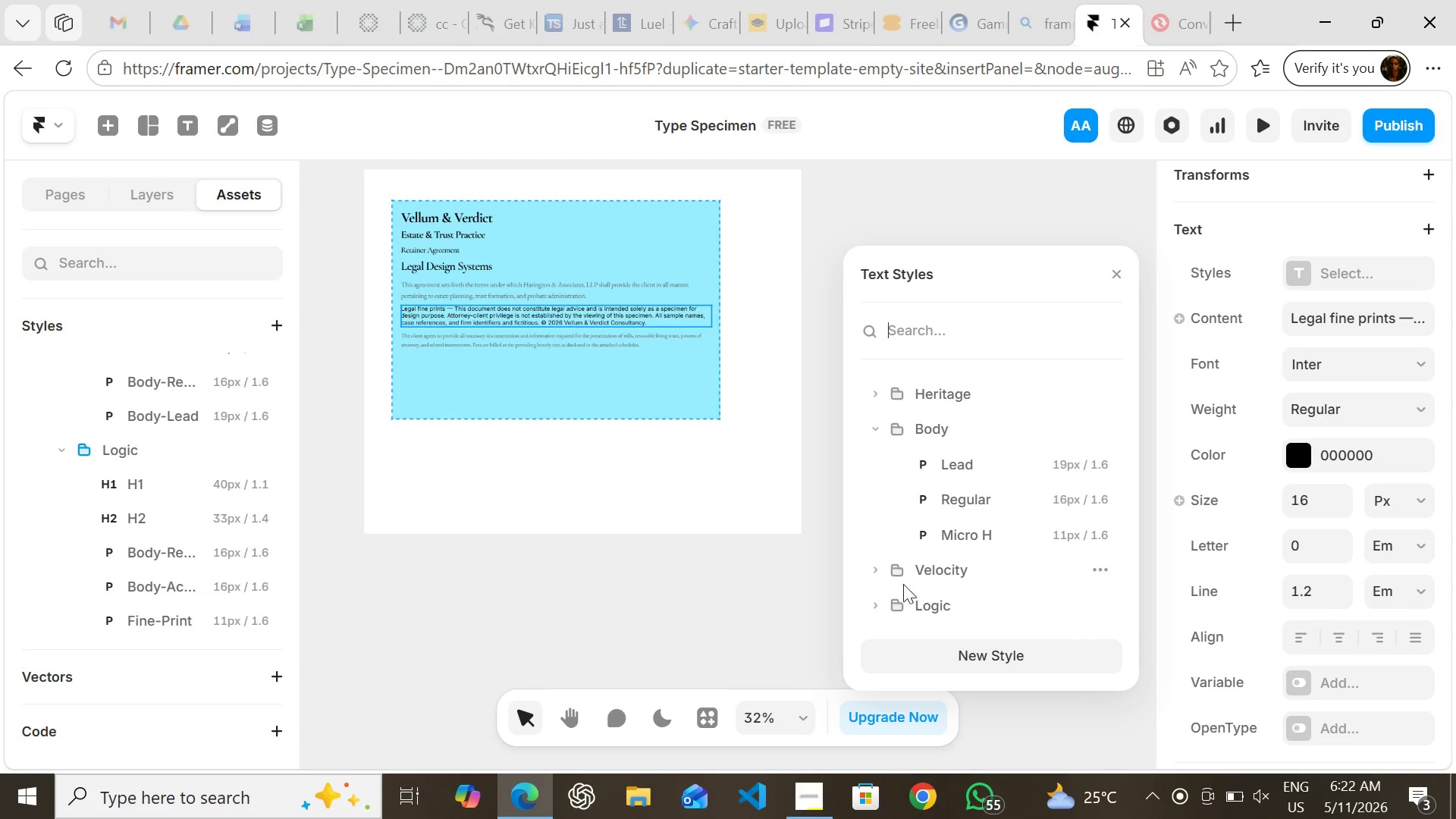 
left_click([874, 603])
 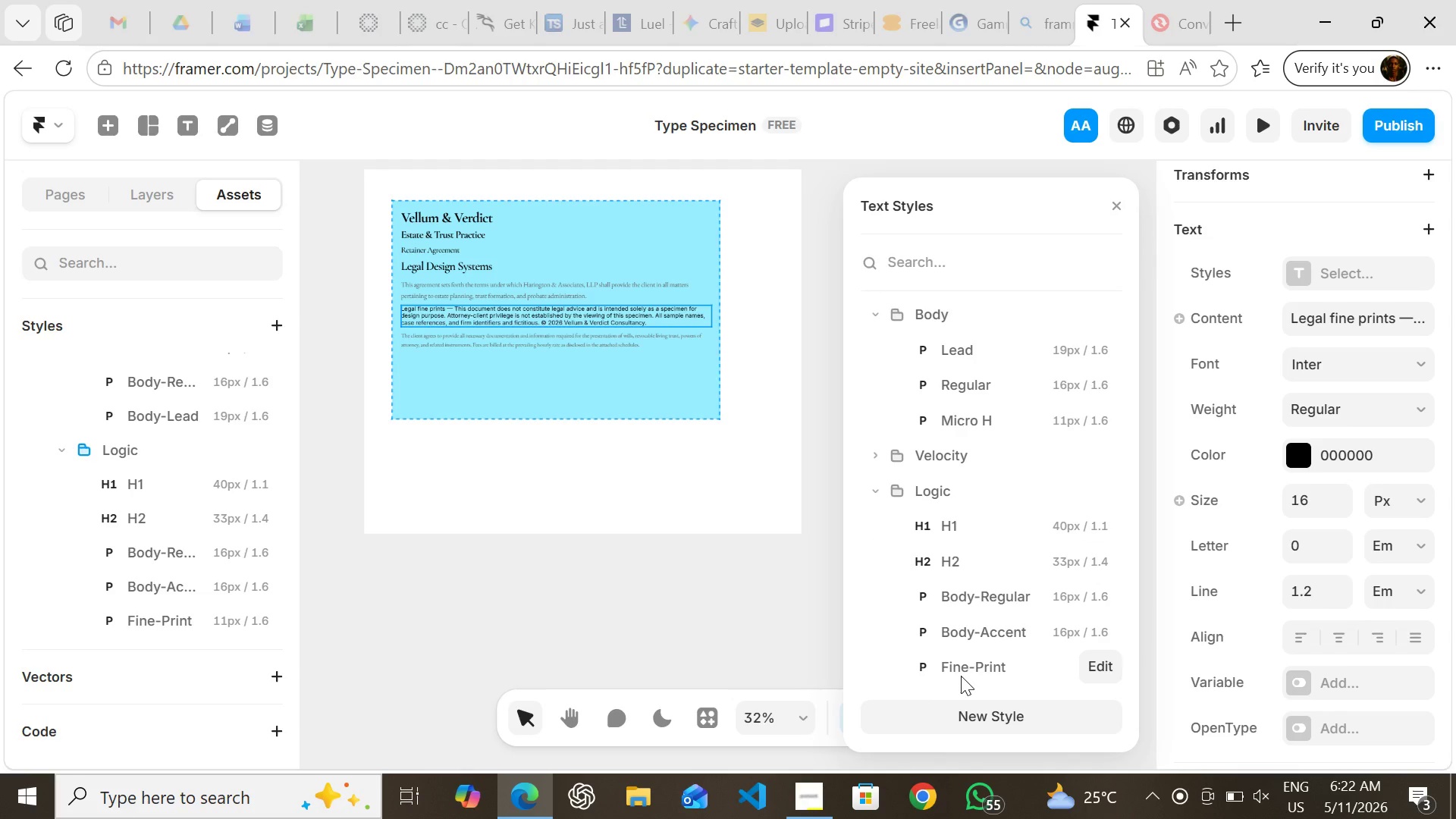 
wait(5.17)
 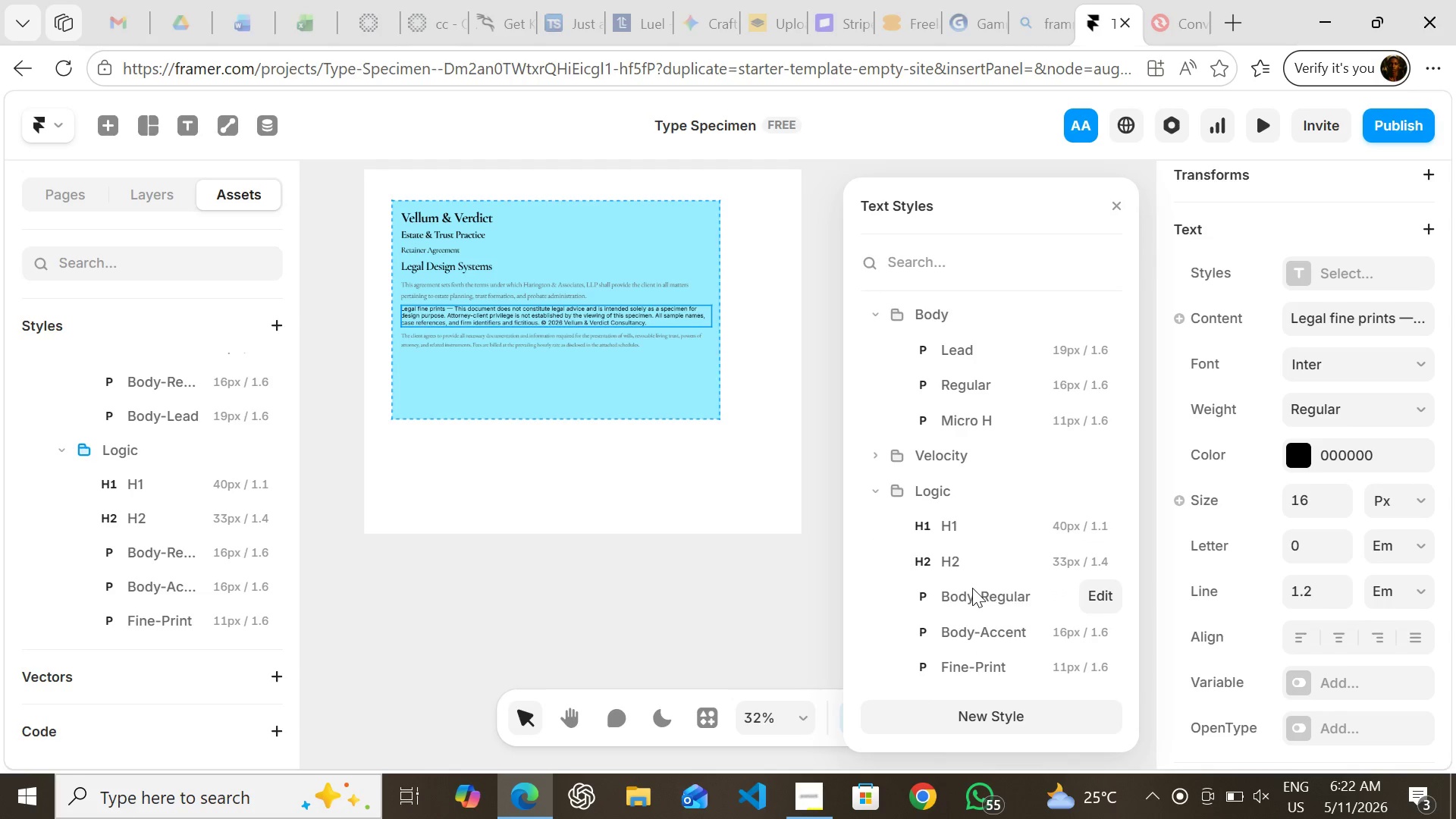 
left_click([961, 667])
 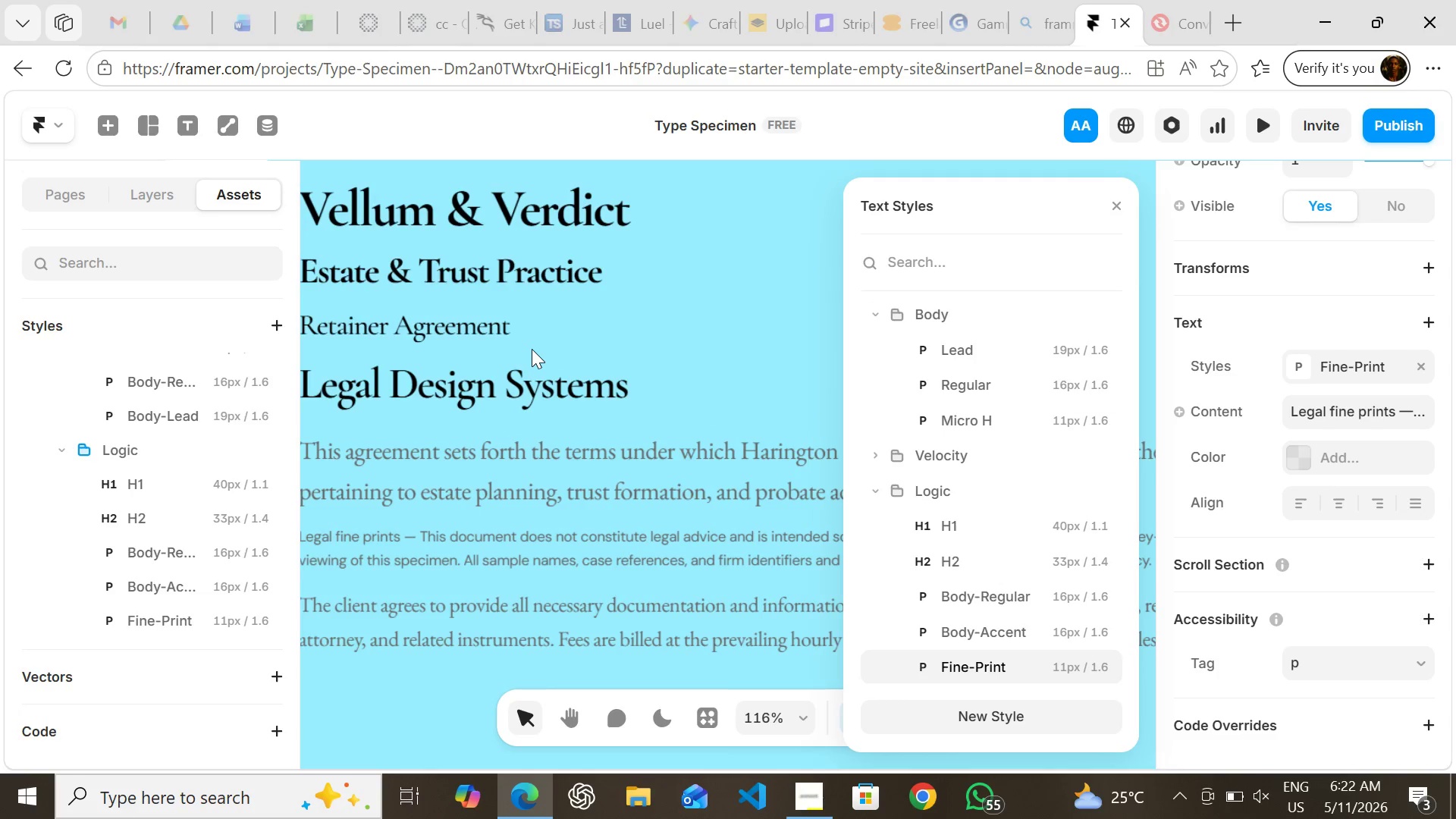 
wait(13.58)
 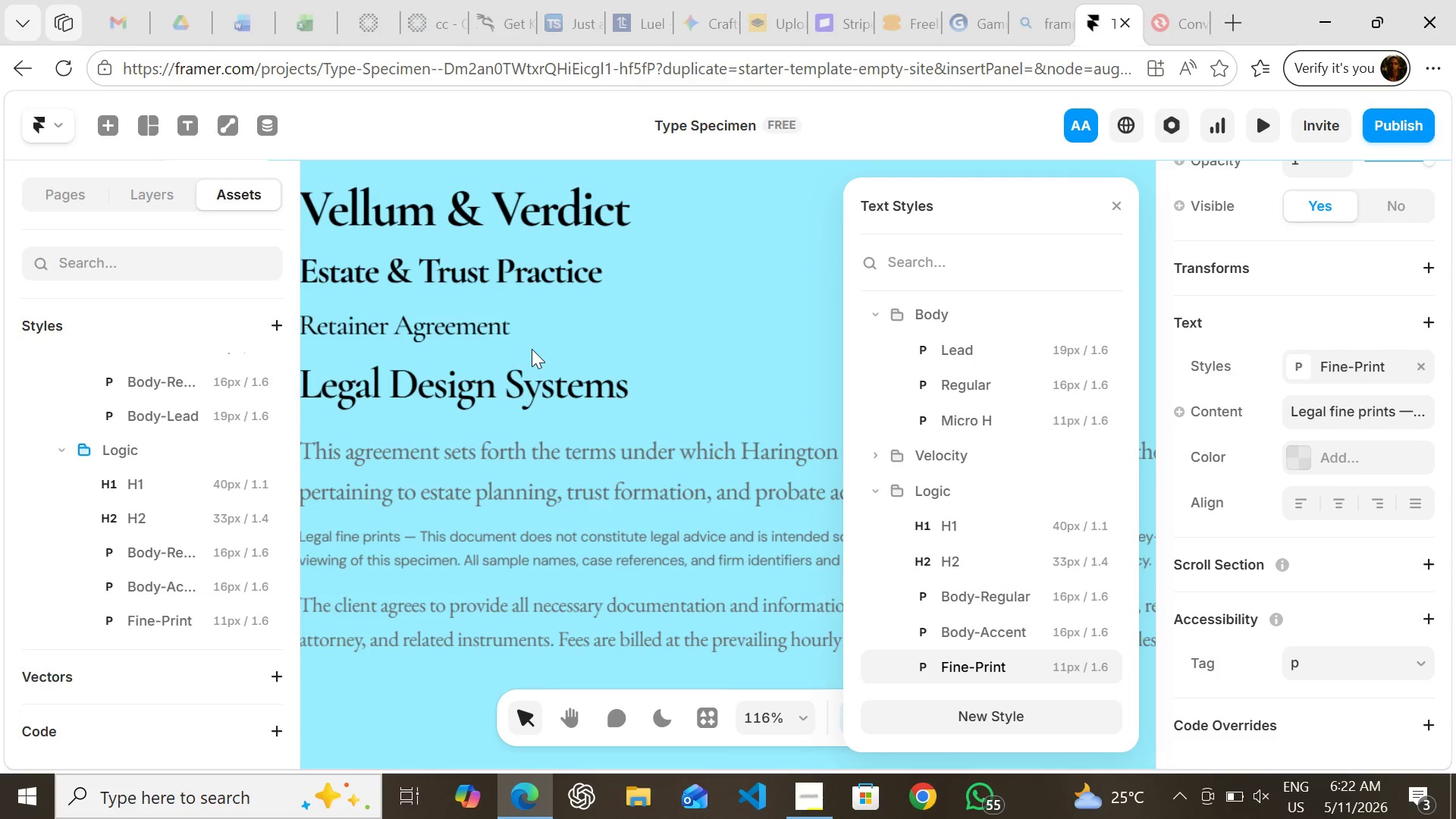 
left_click([1095, 664])
 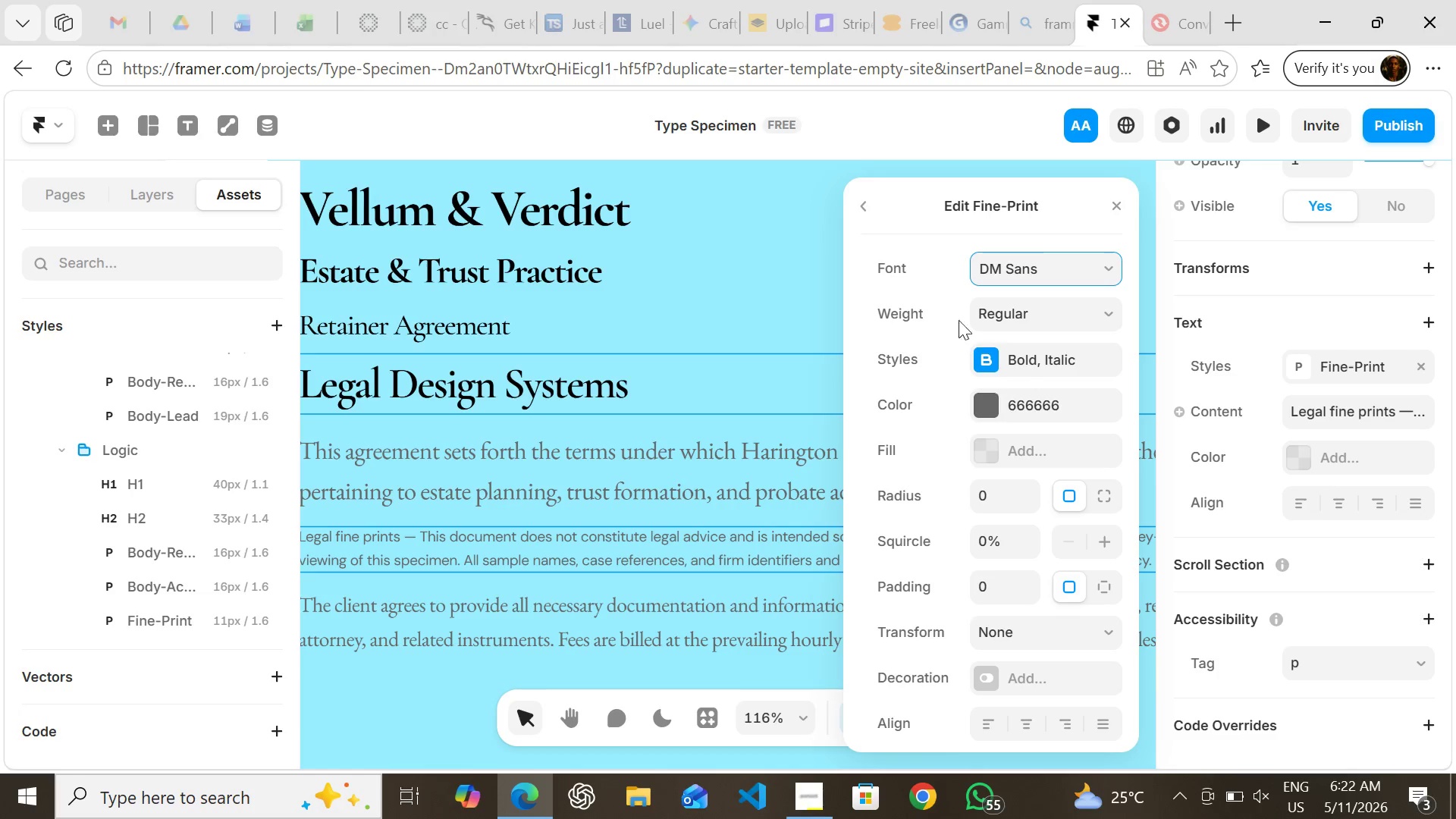 
mouse_move([956, 517])
 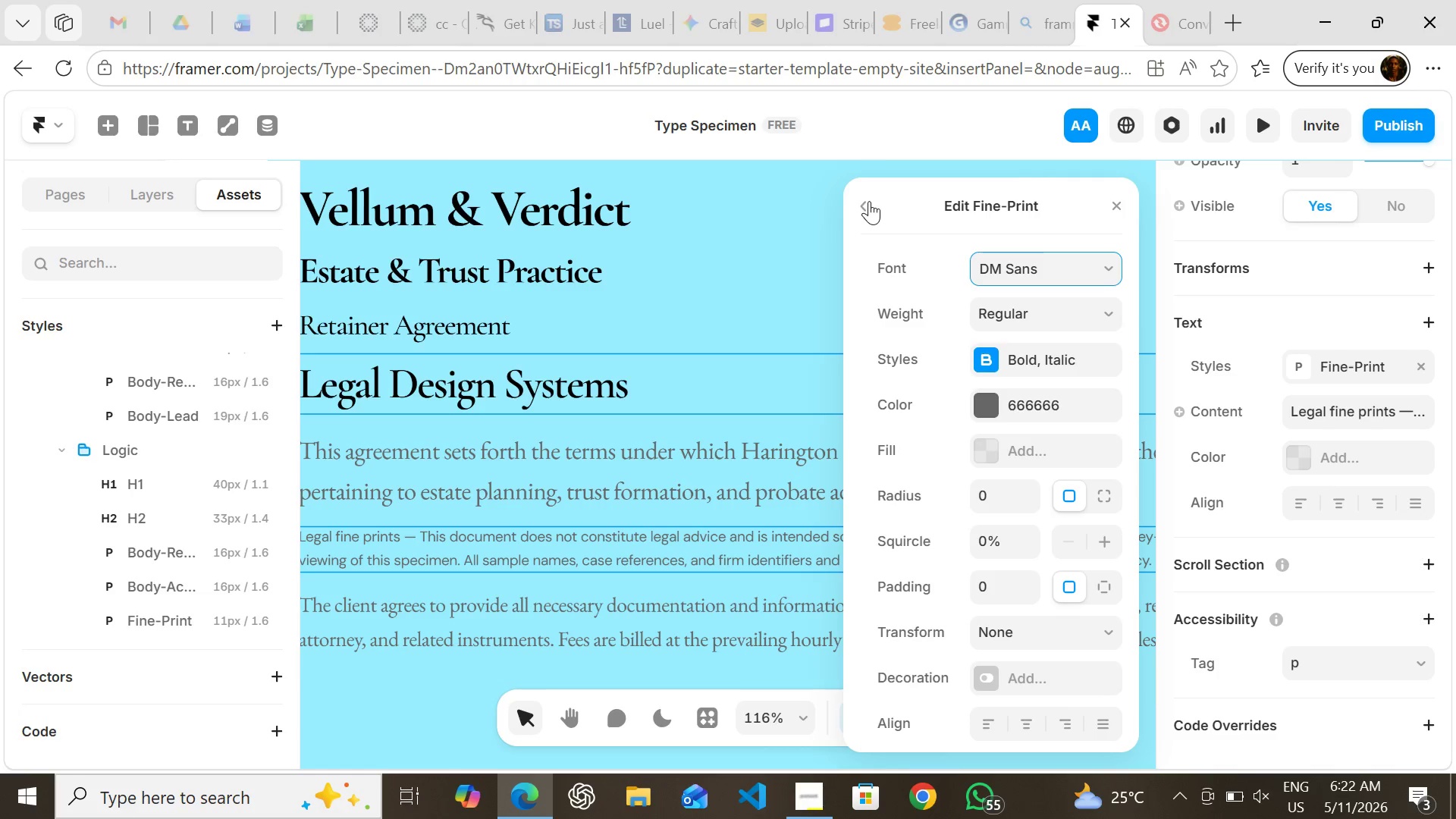 
left_click([868, 201])
 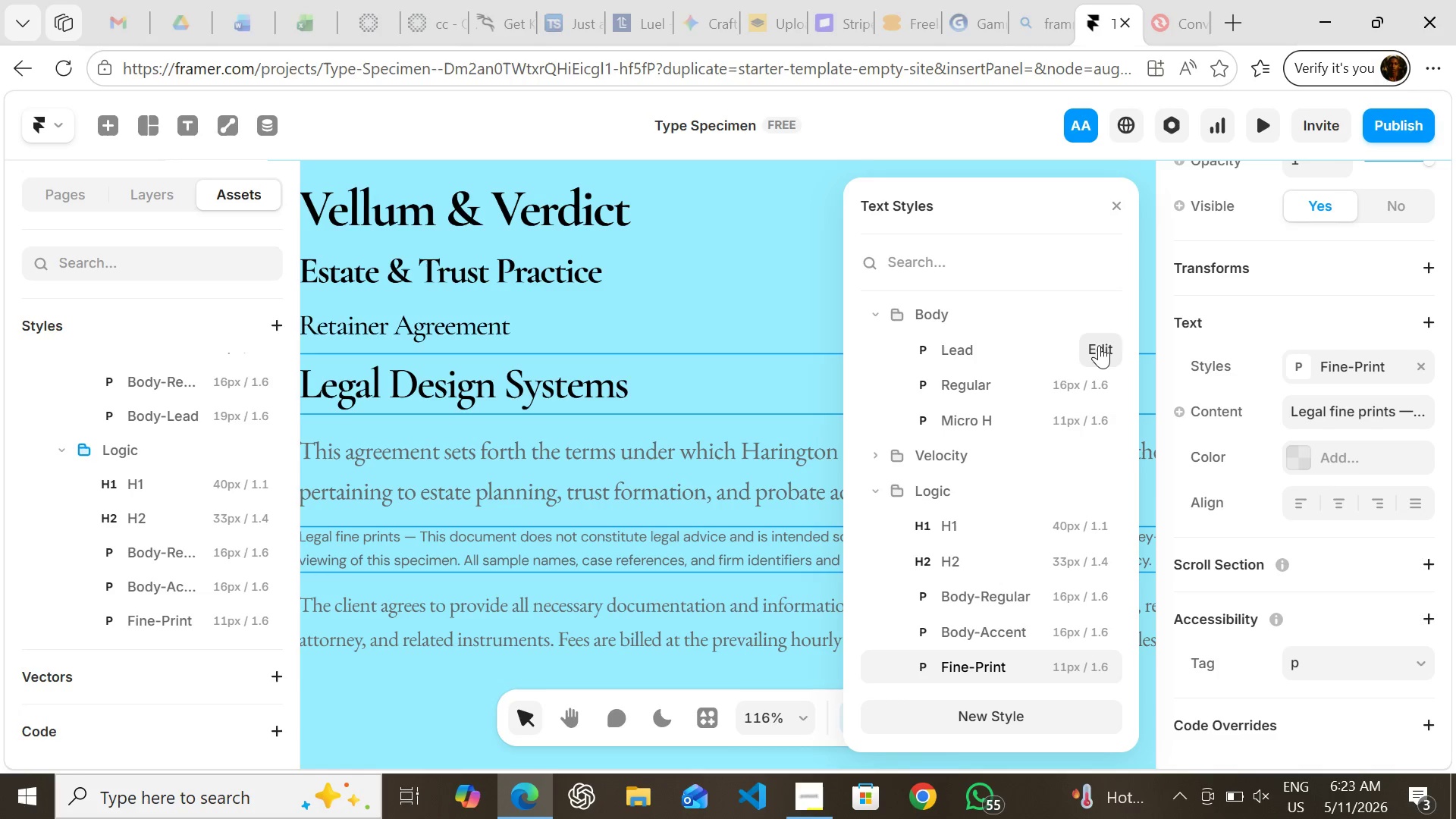 
wait(5.78)
 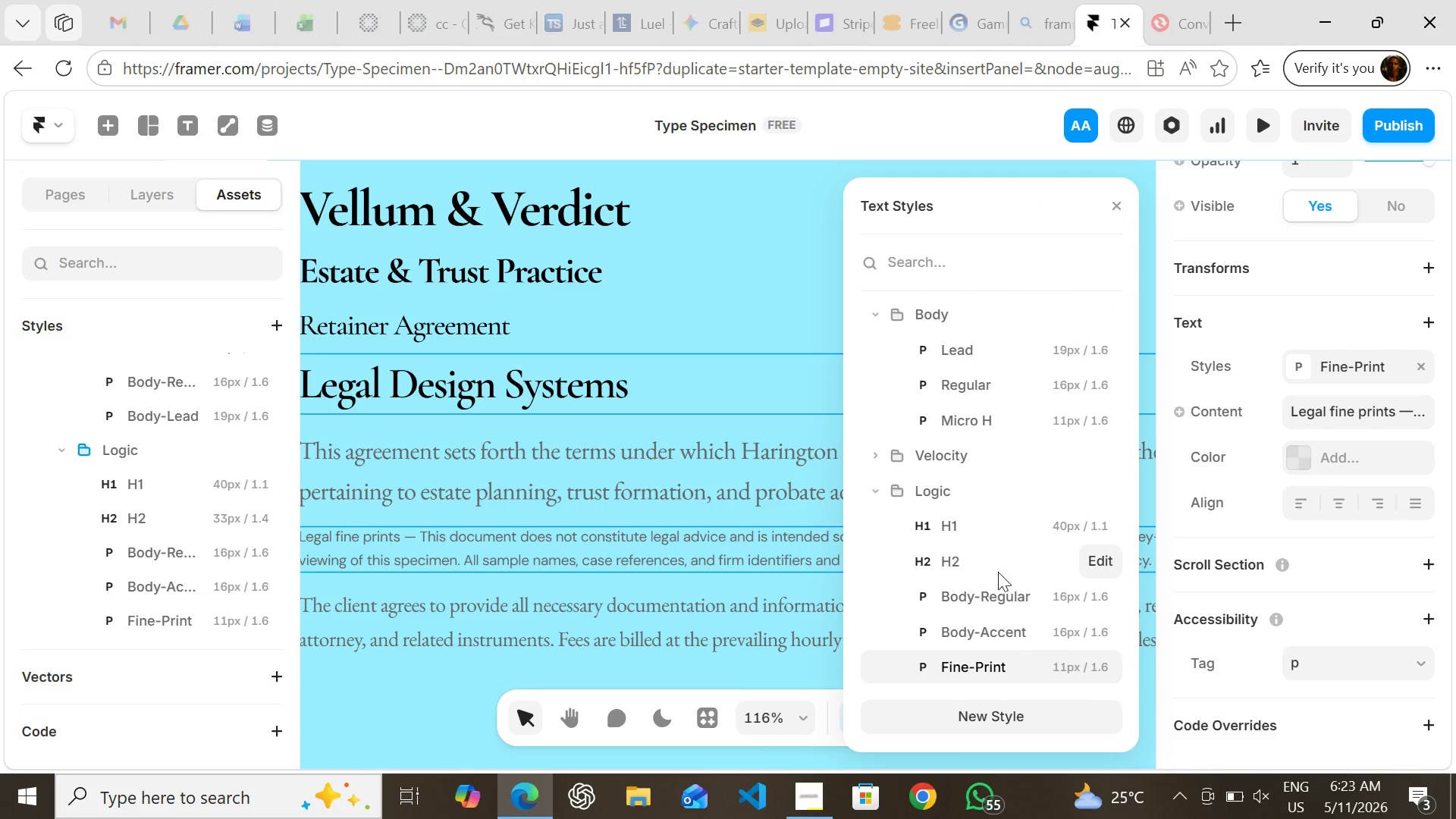 
left_click([1100, 345])
 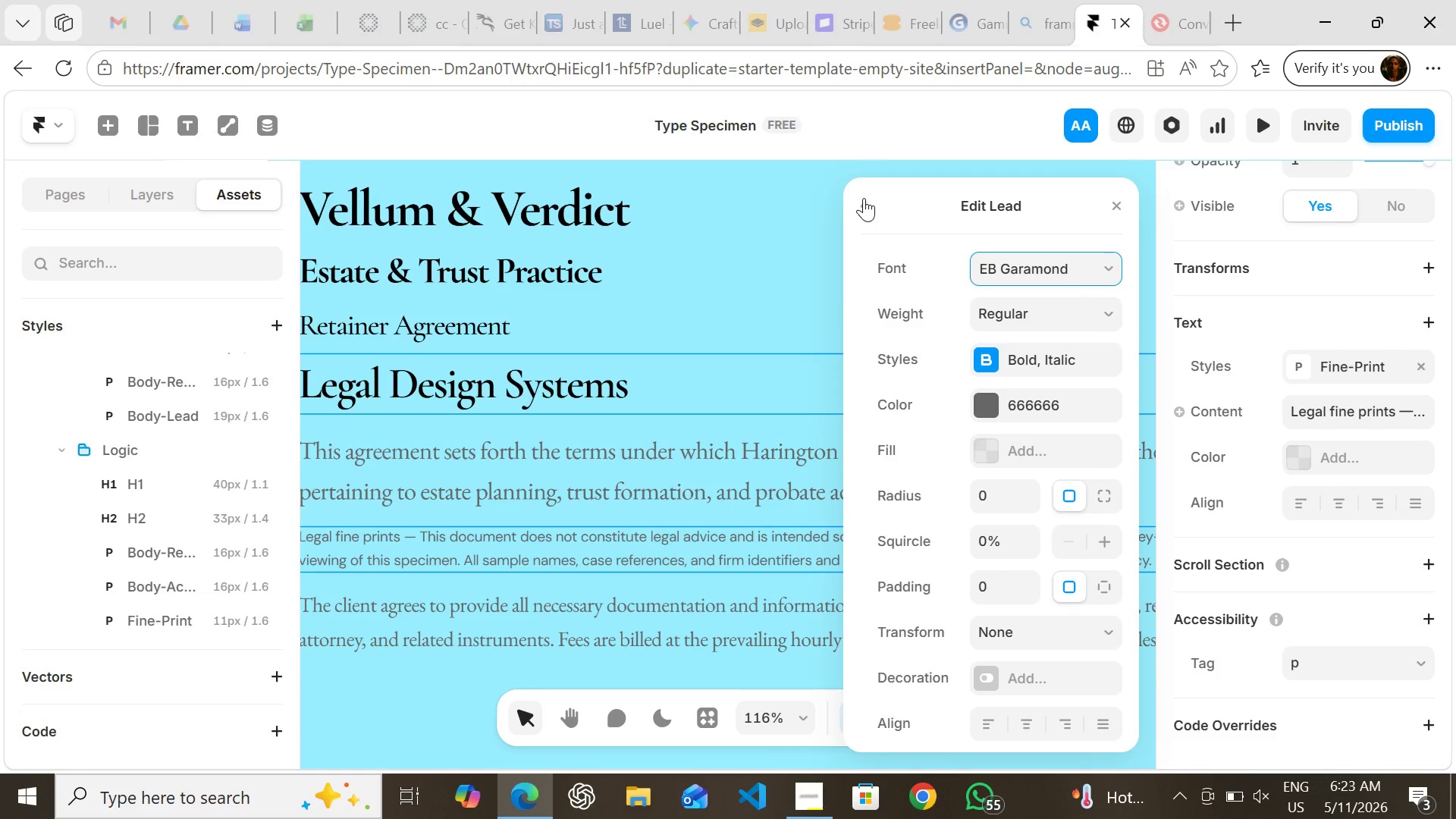 
left_click([865, 199])
 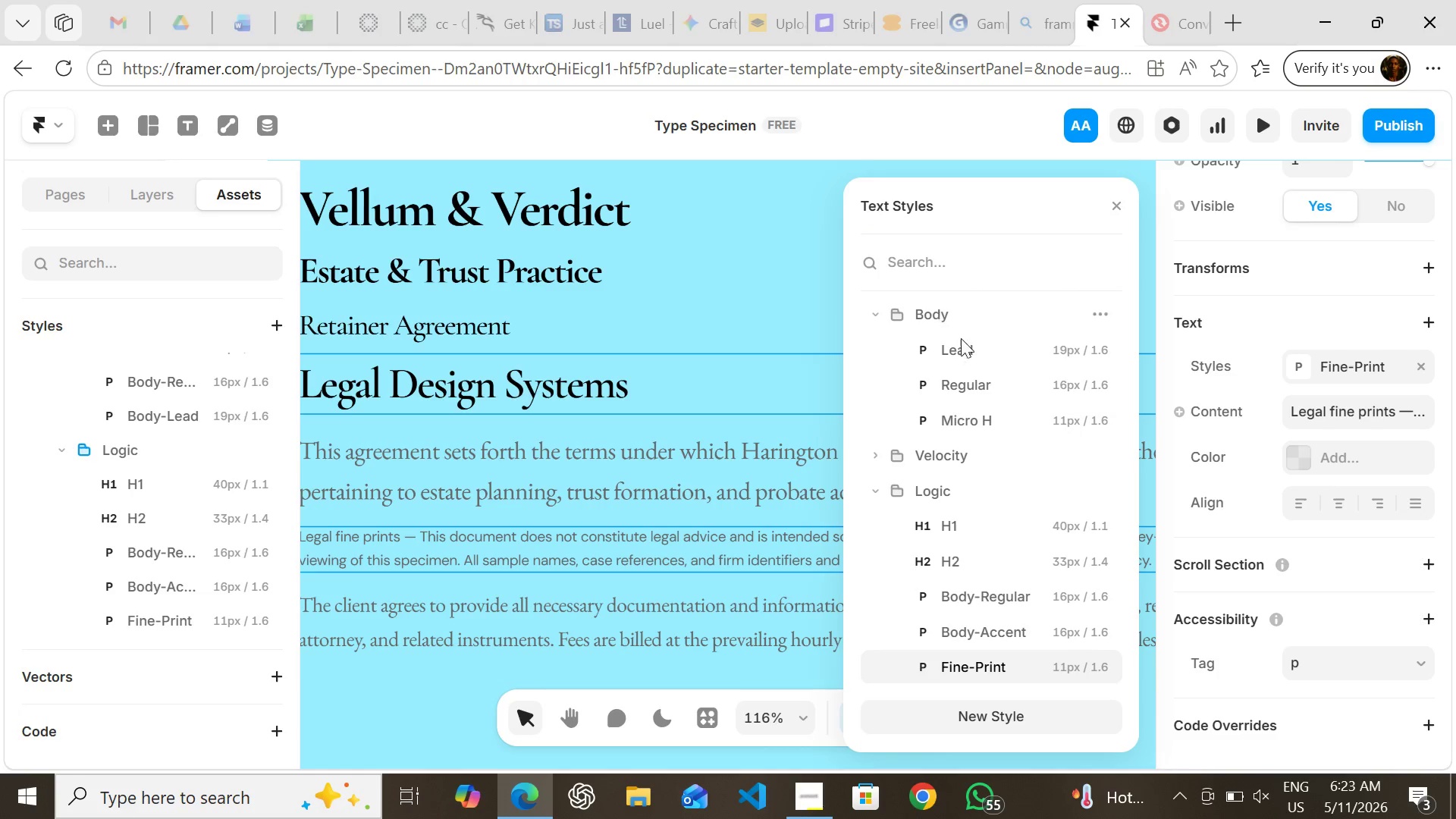 
mouse_move([966, 366])
 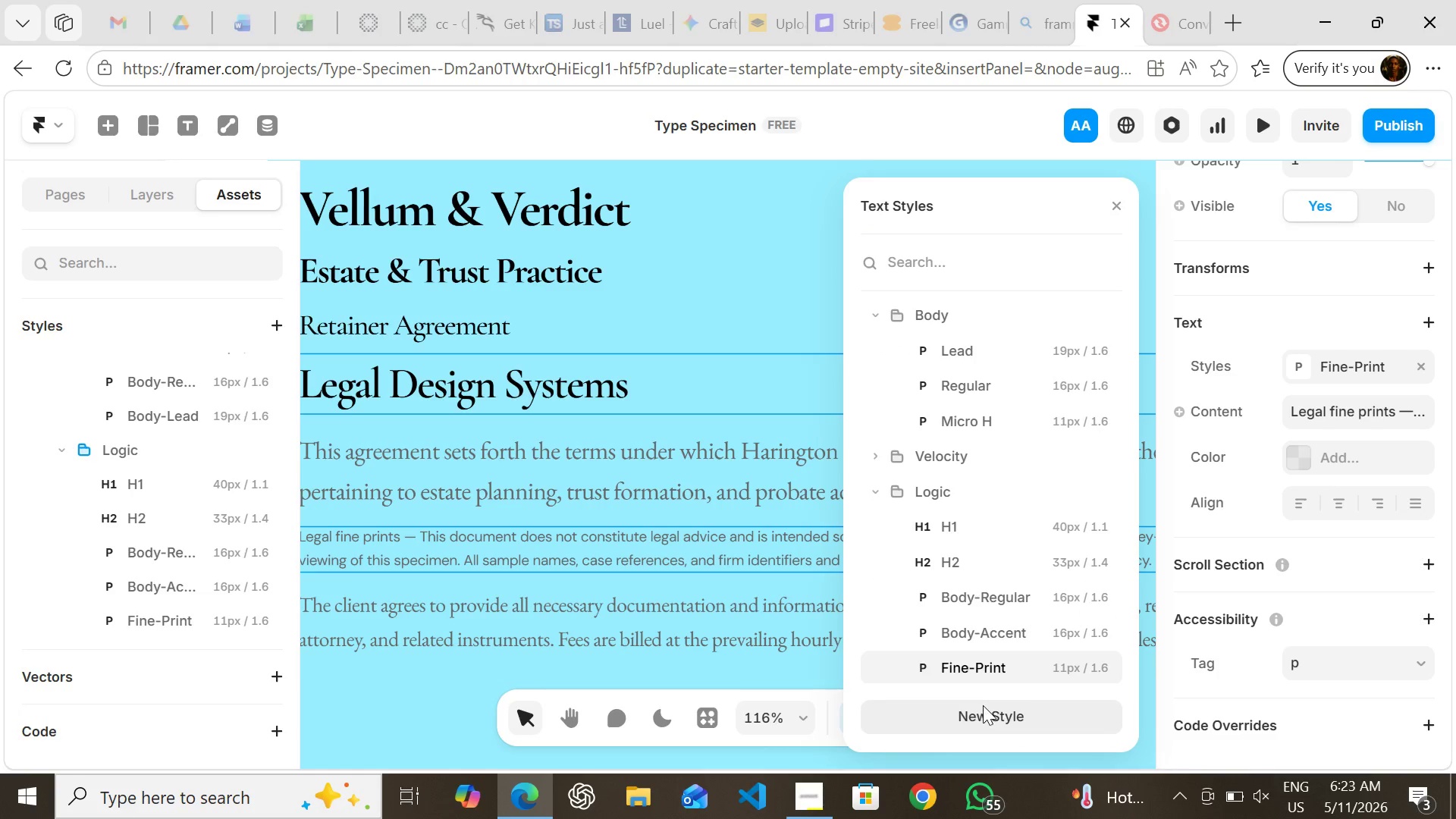 
left_click([983, 705])
 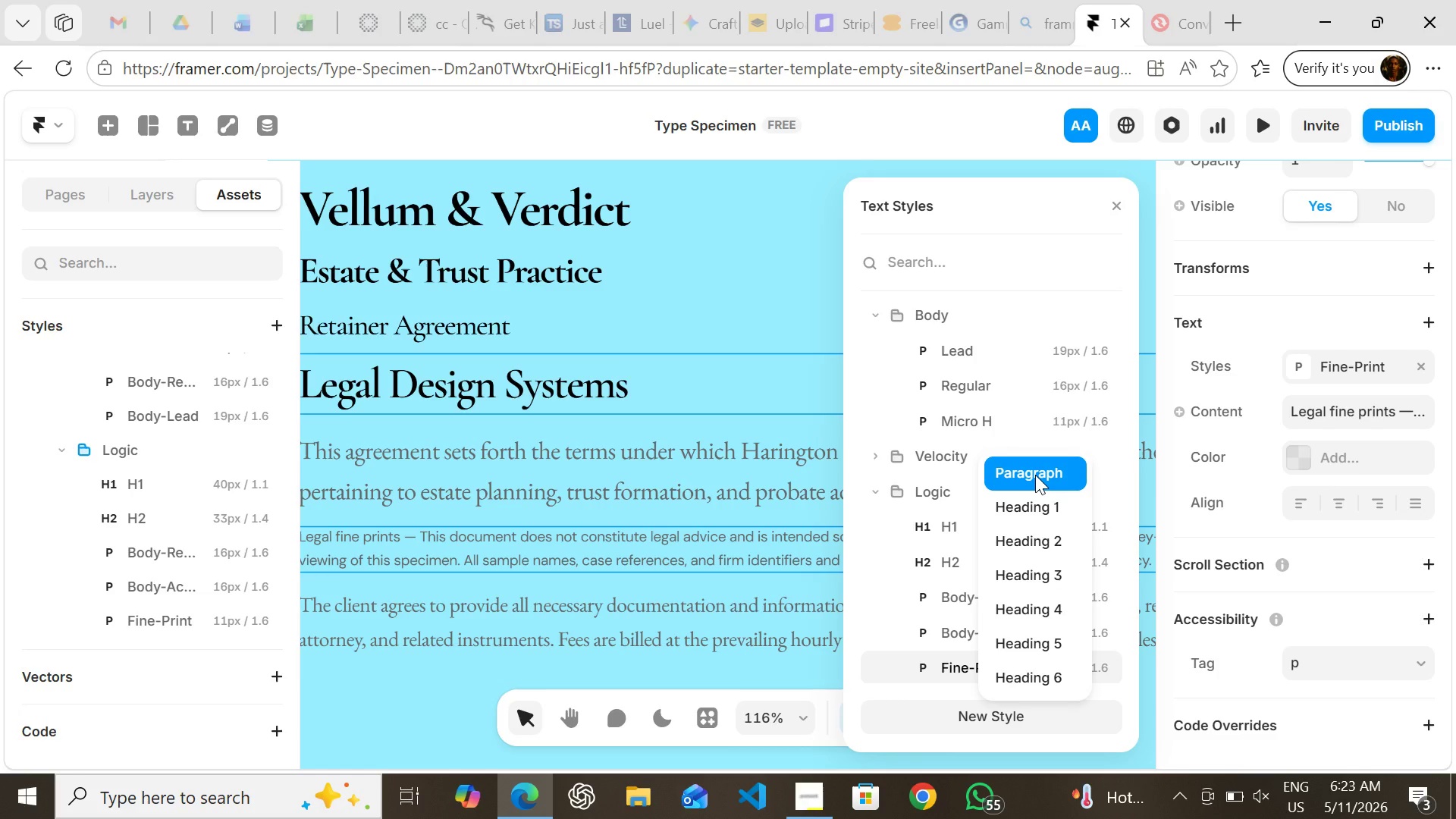 
left_click([1035, 475])
 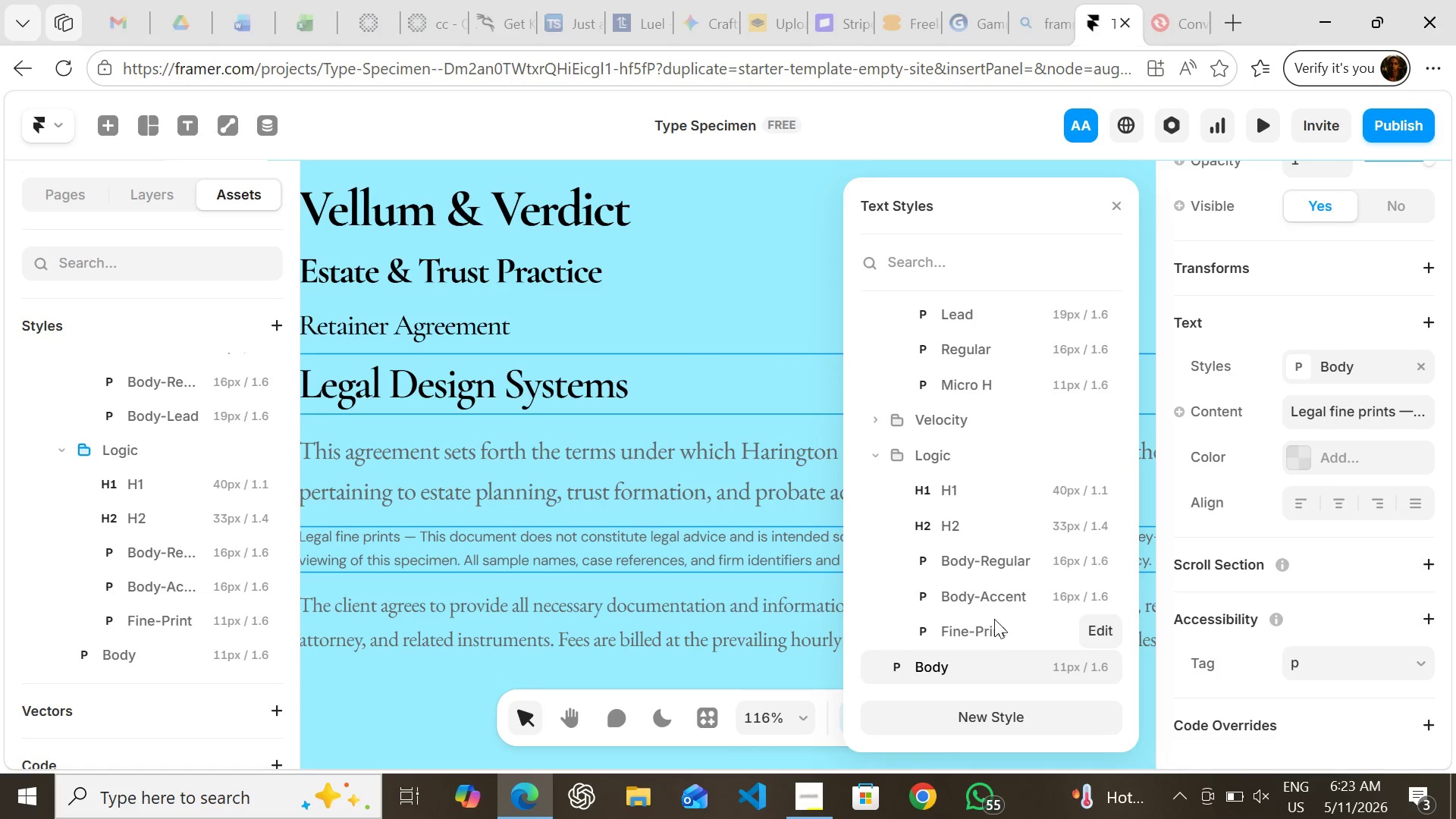 
wait(7.27)
 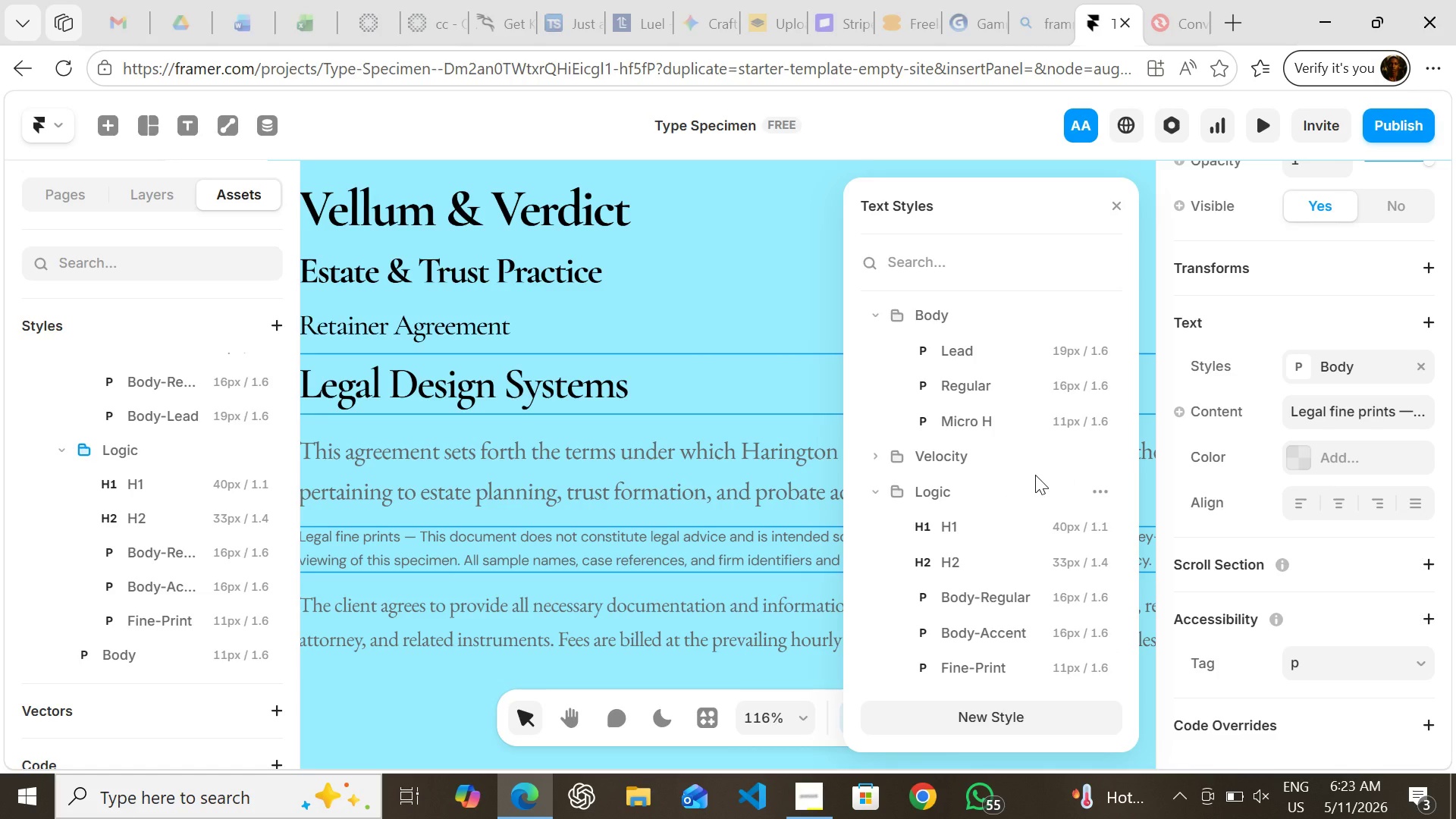 
left_click([1095, 662])
 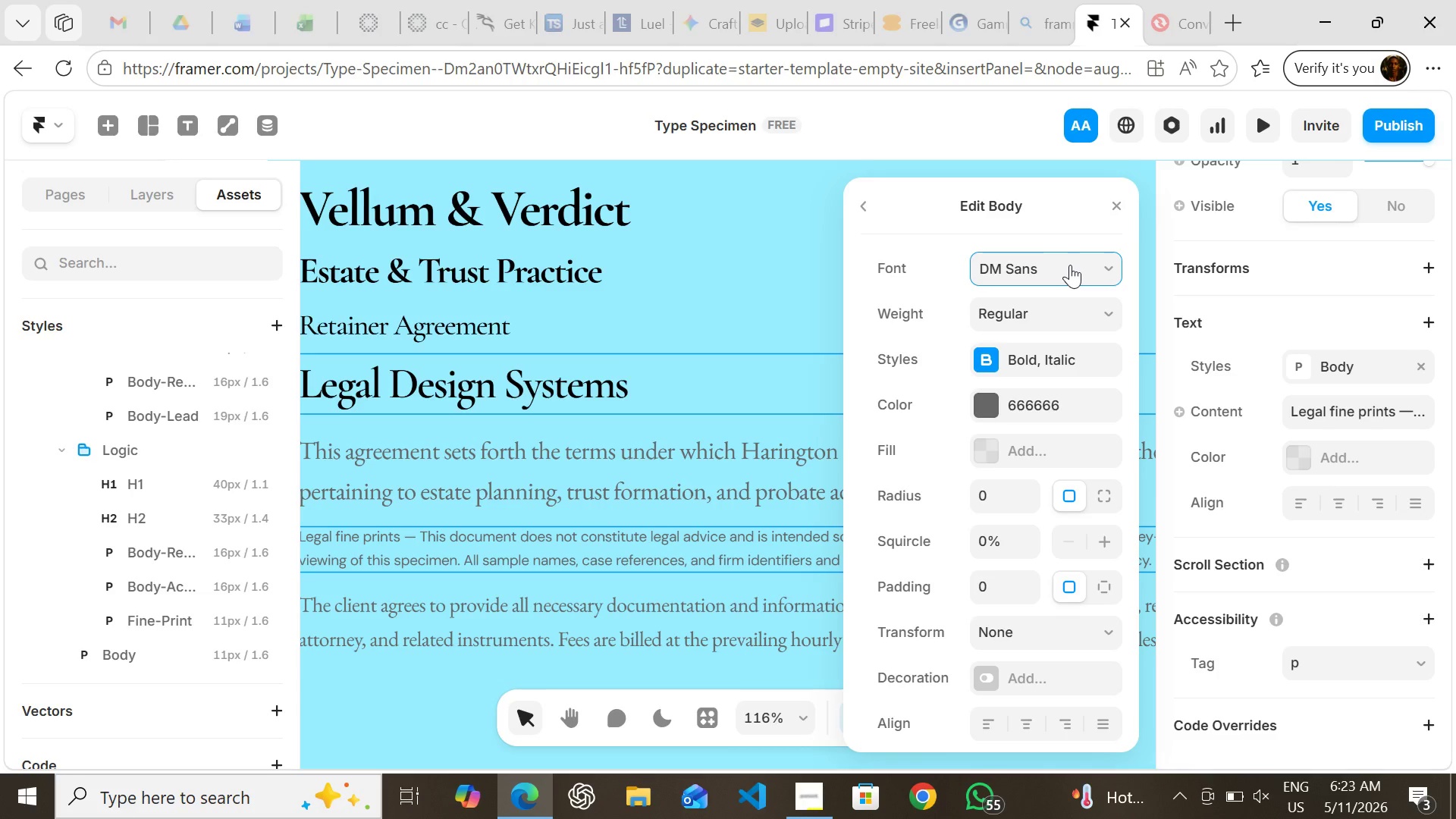 
left_click([1070, 265])
 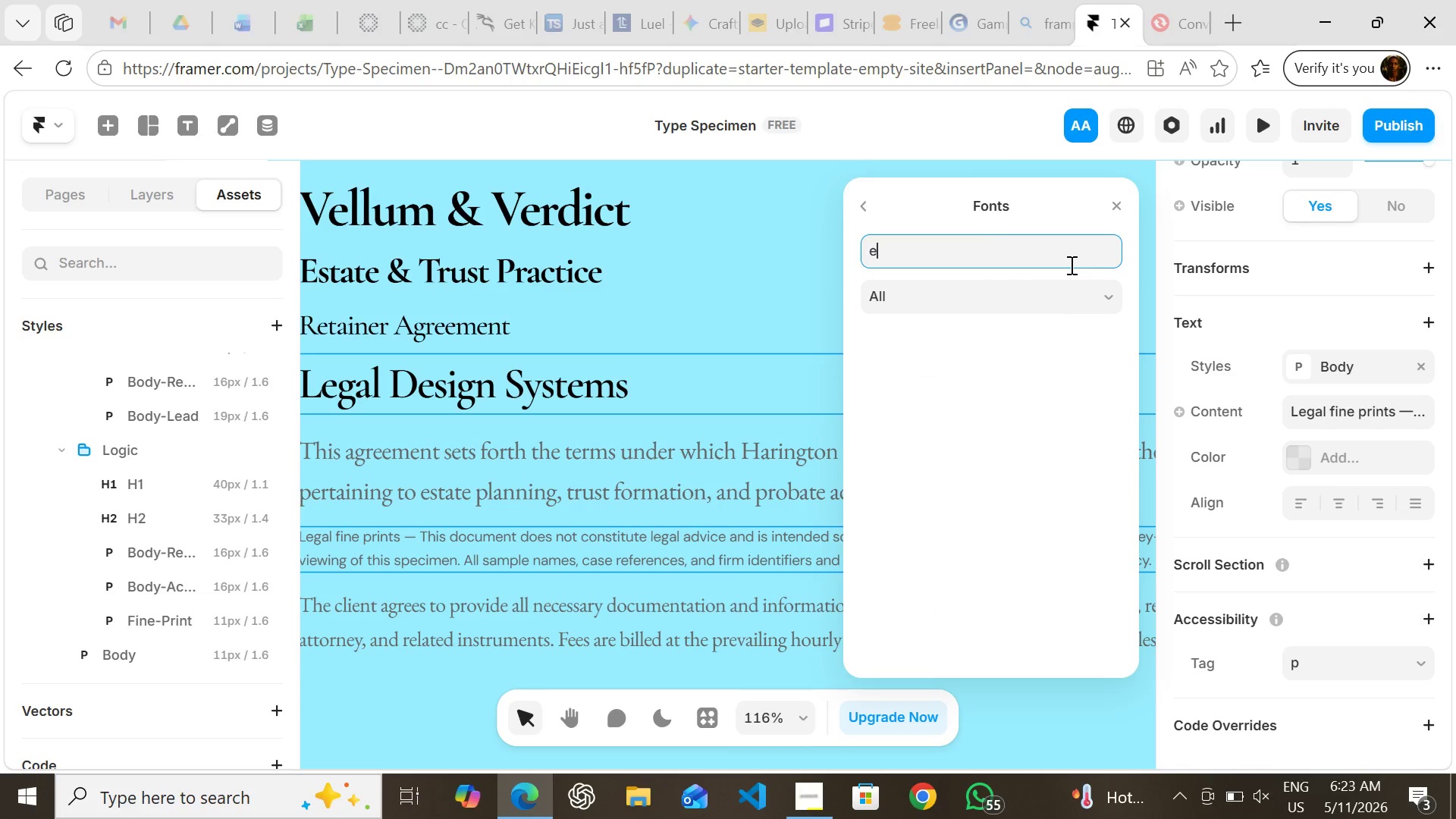 
type(eb)
 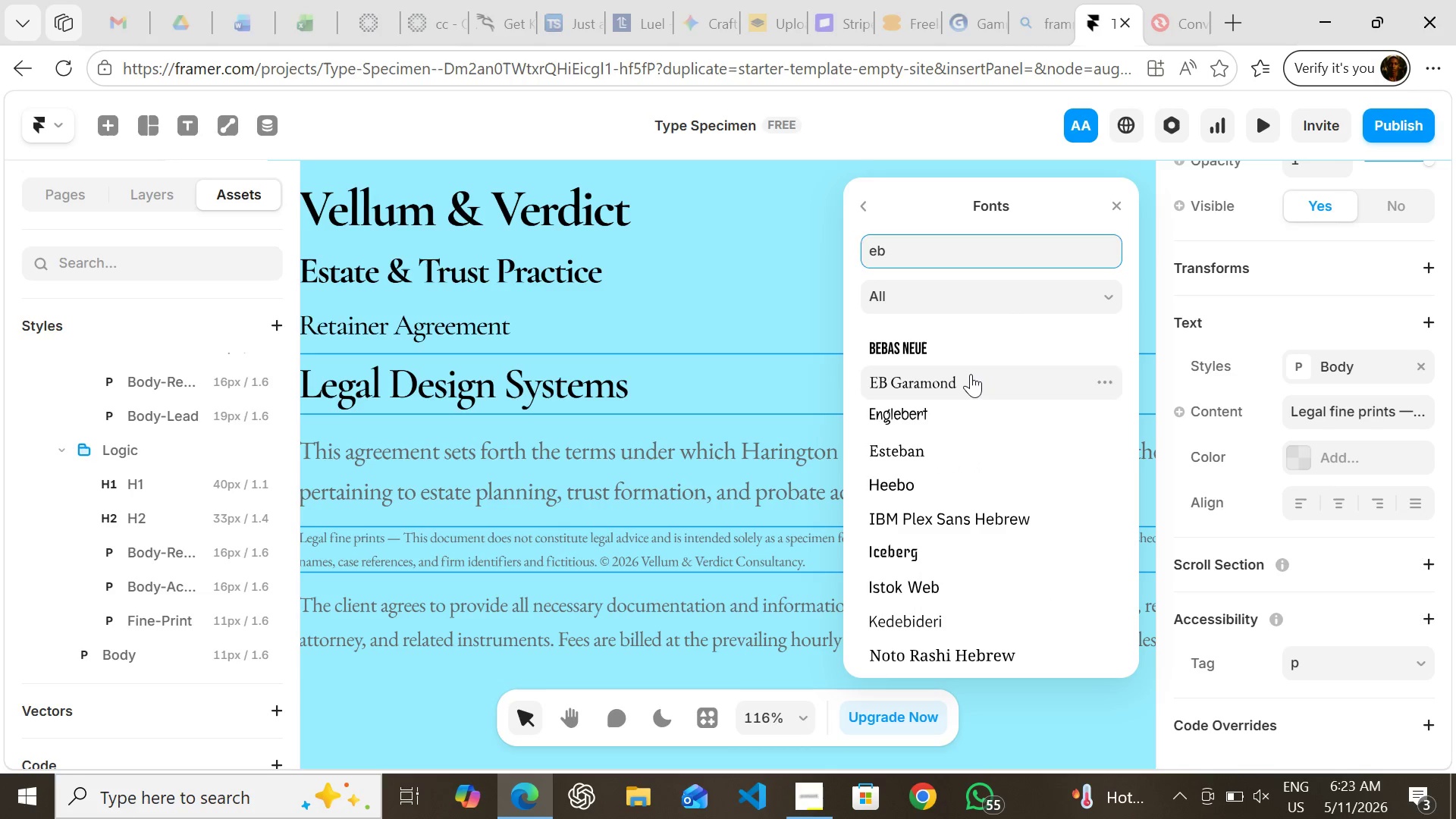 
left_click([971, 374])
 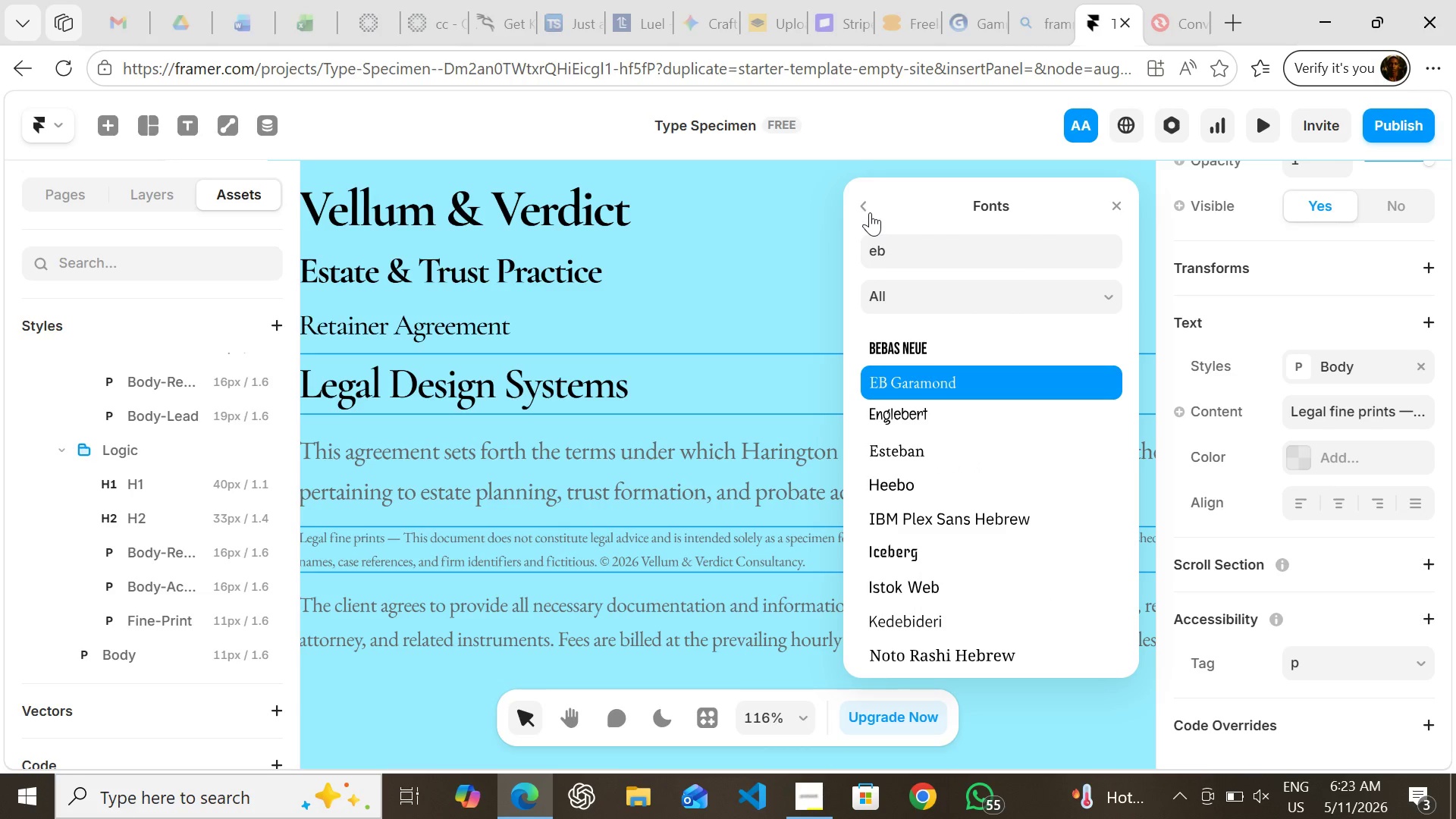 
wait(5.09)
 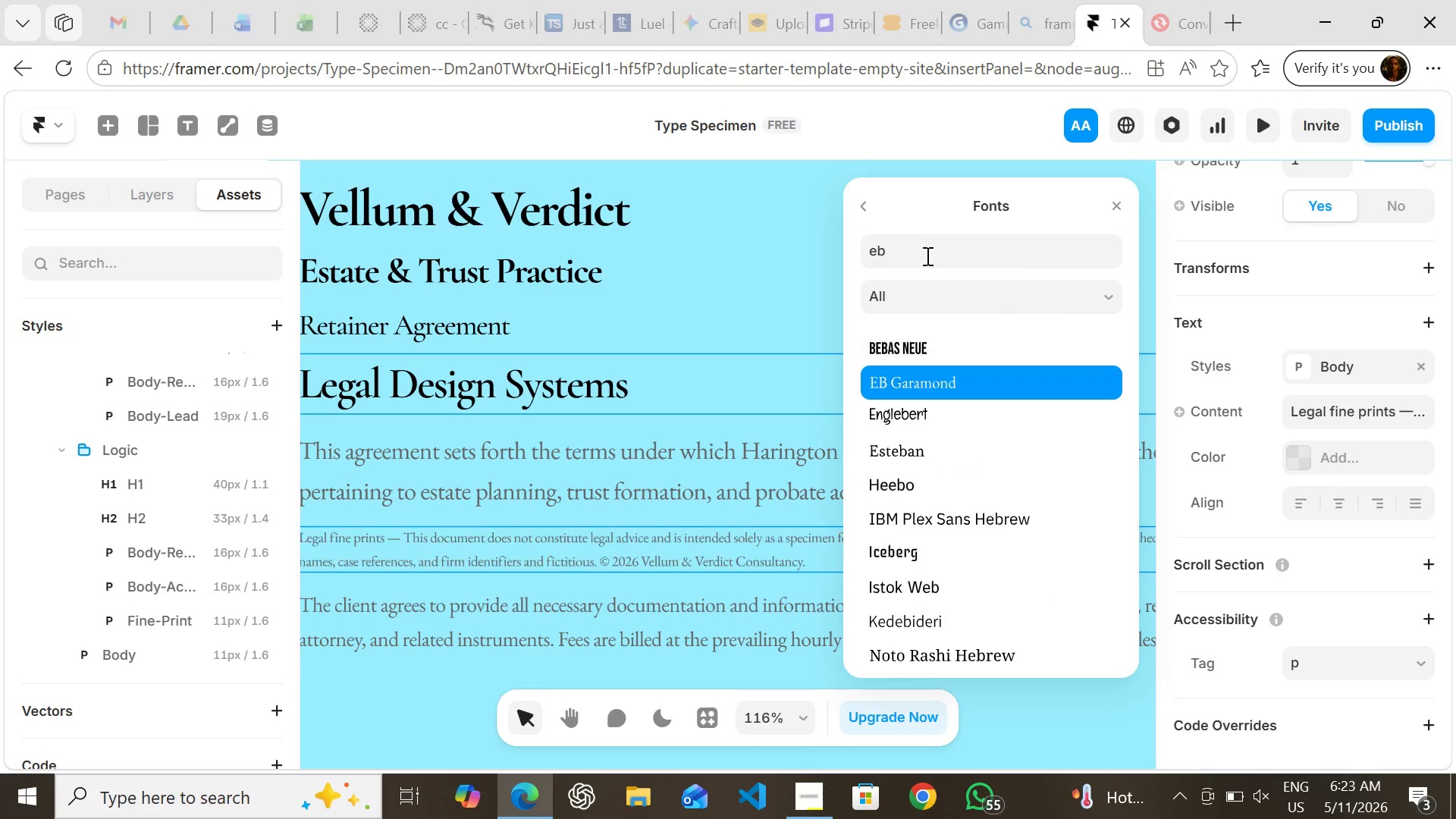 
left_click([868, 210])
 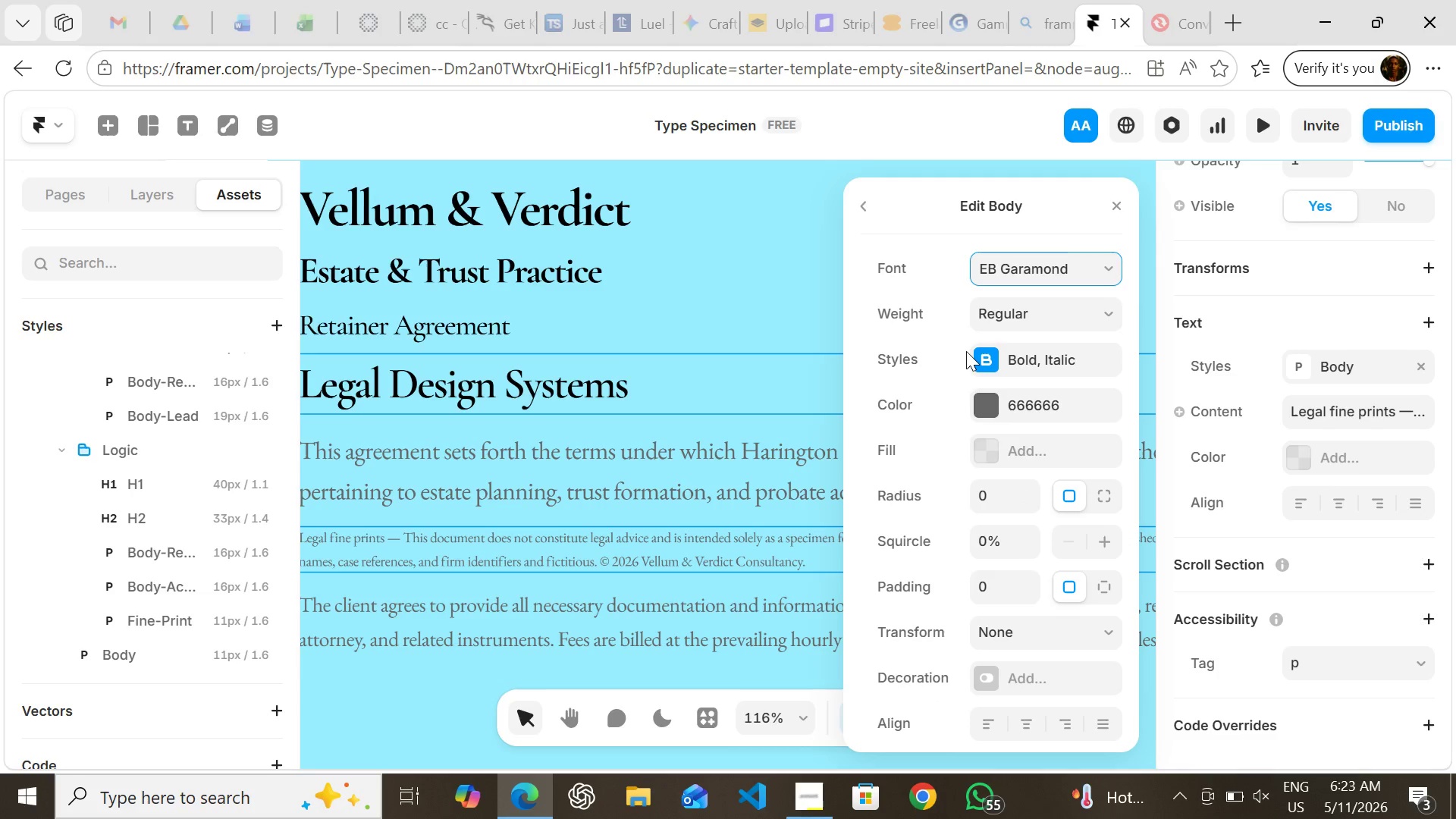 
wait(6.73)
 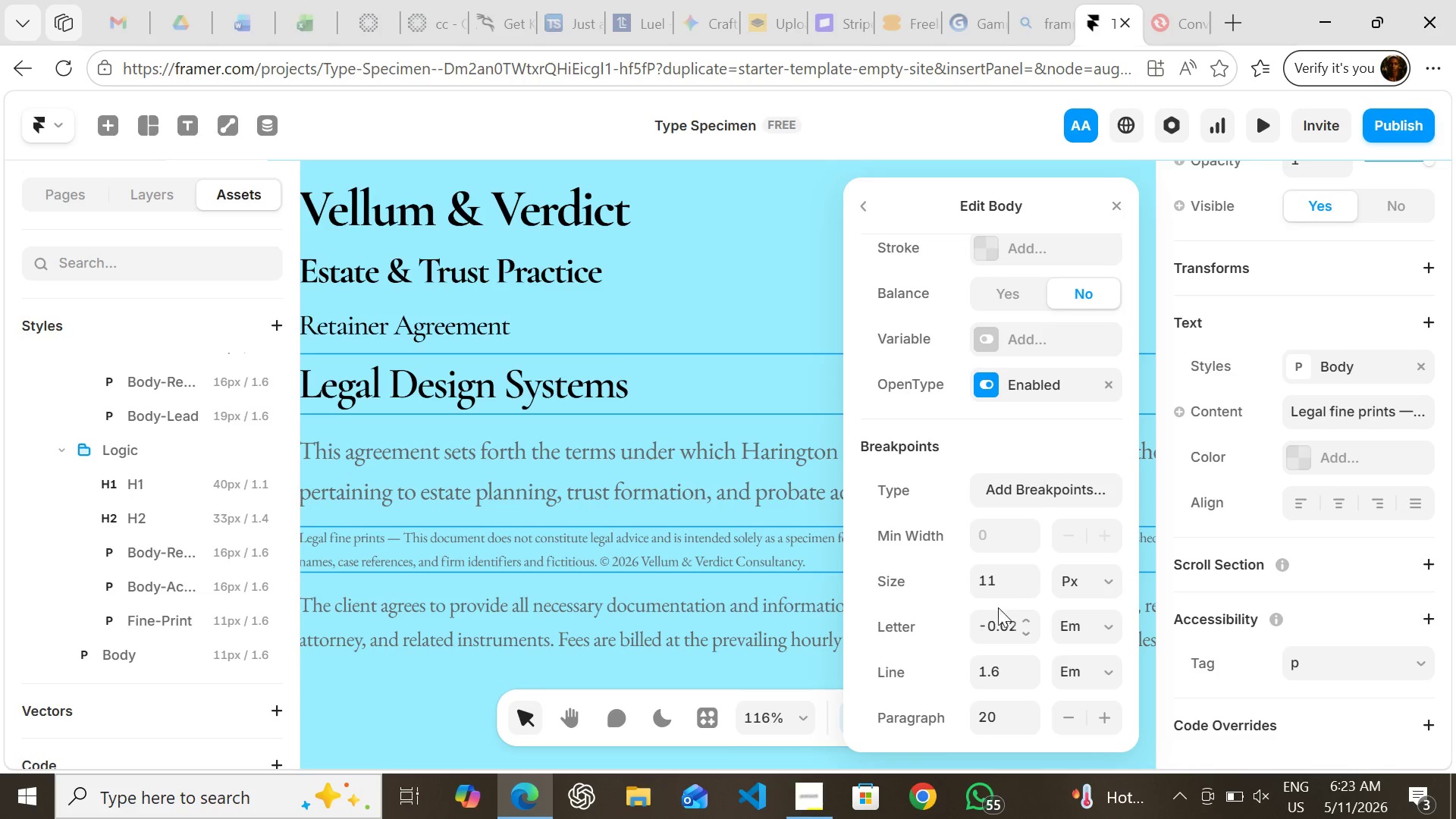 
left_click([867, 202])
 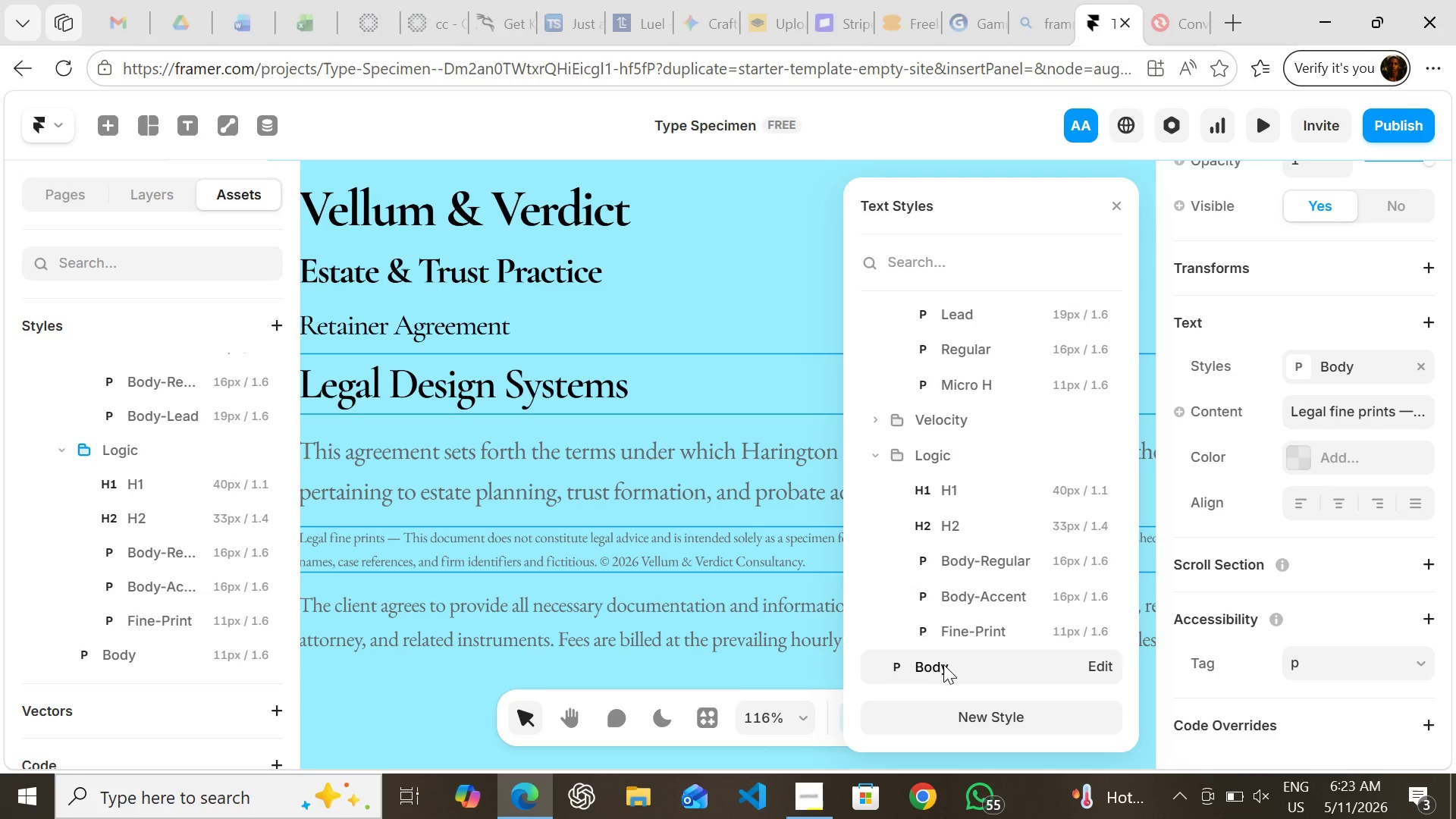 
double_click([943, 664])
 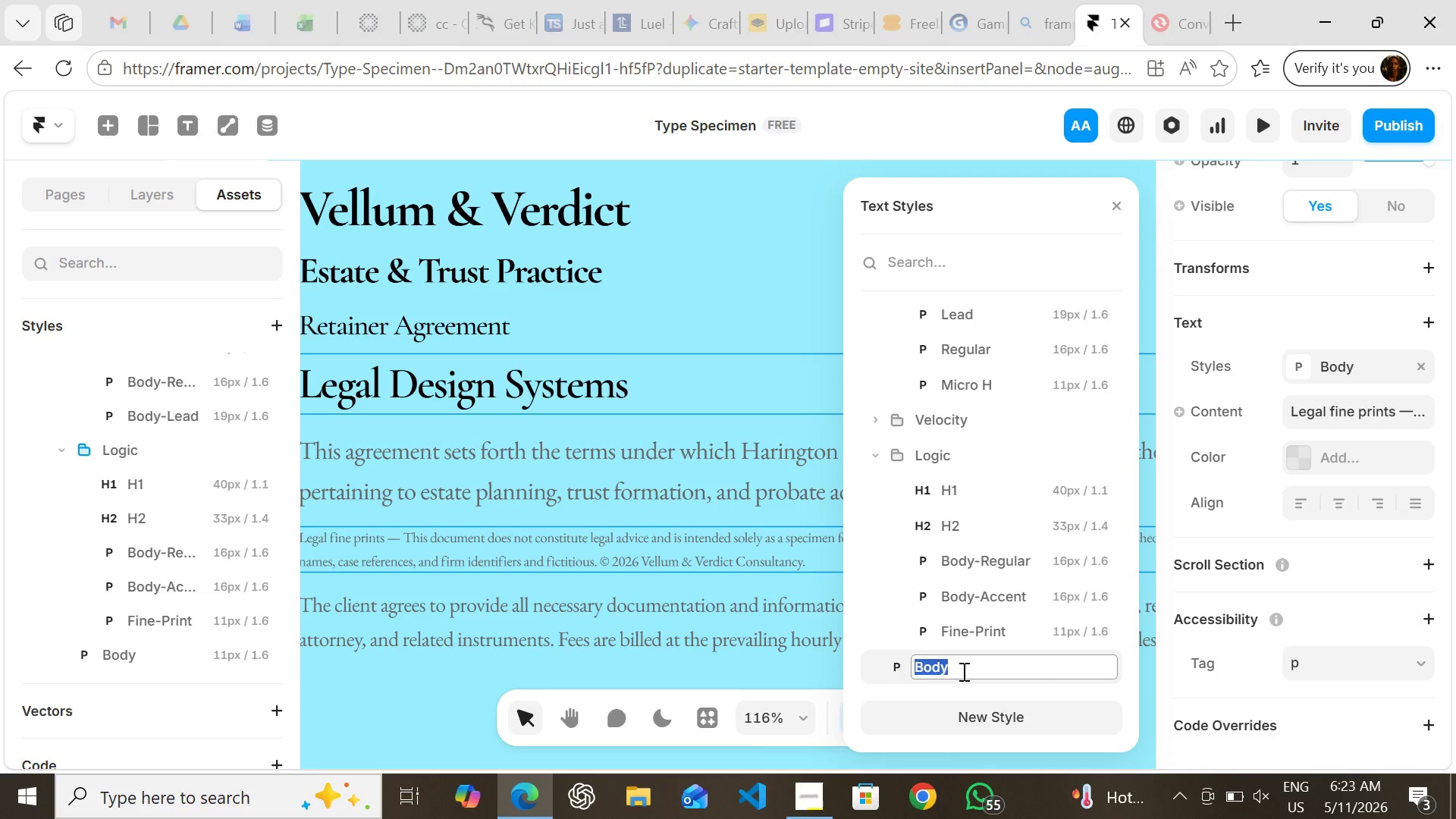 
left_click([962, 671])
 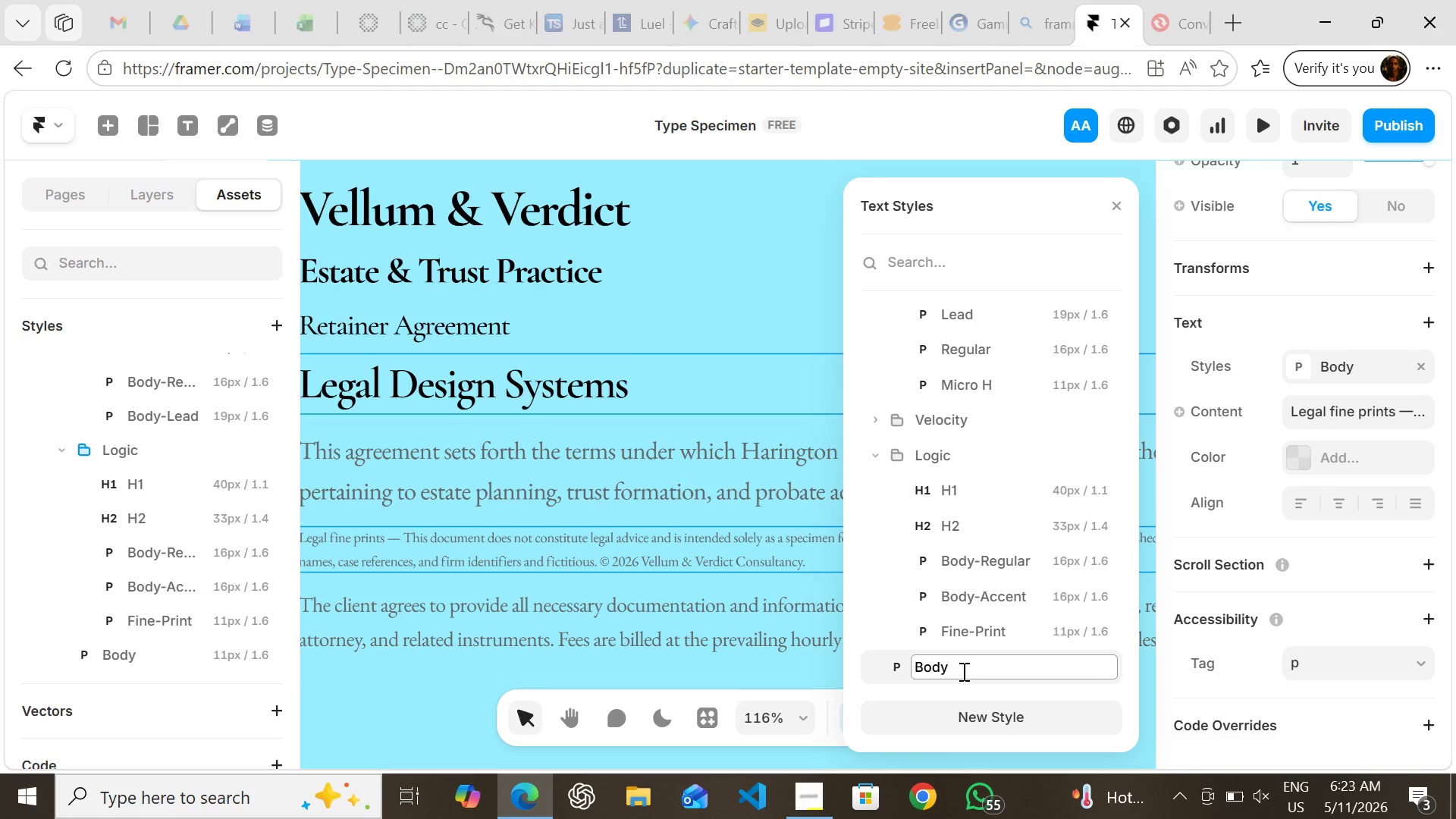 
type(/ Mine)
 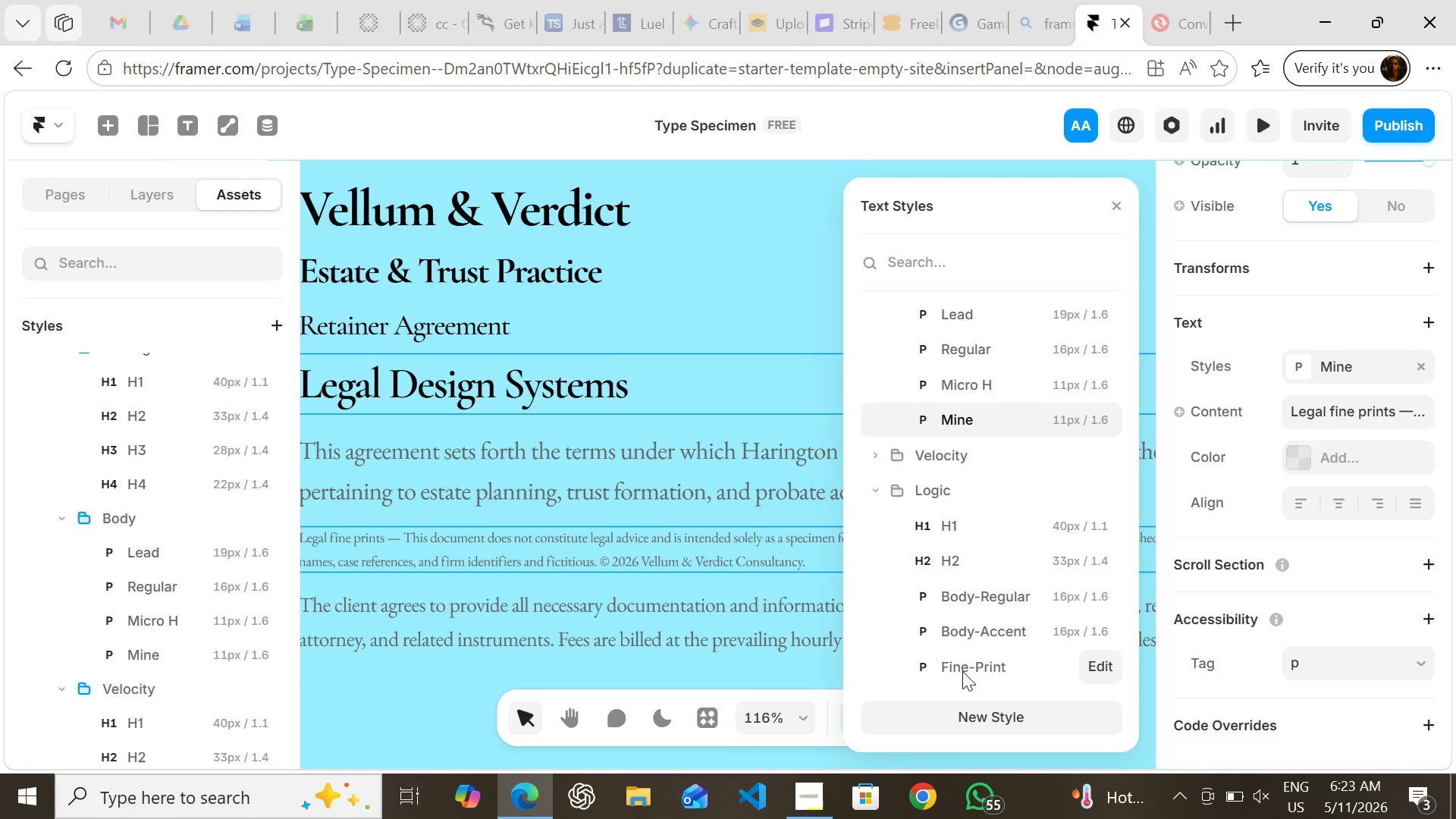 
key(Enter)
 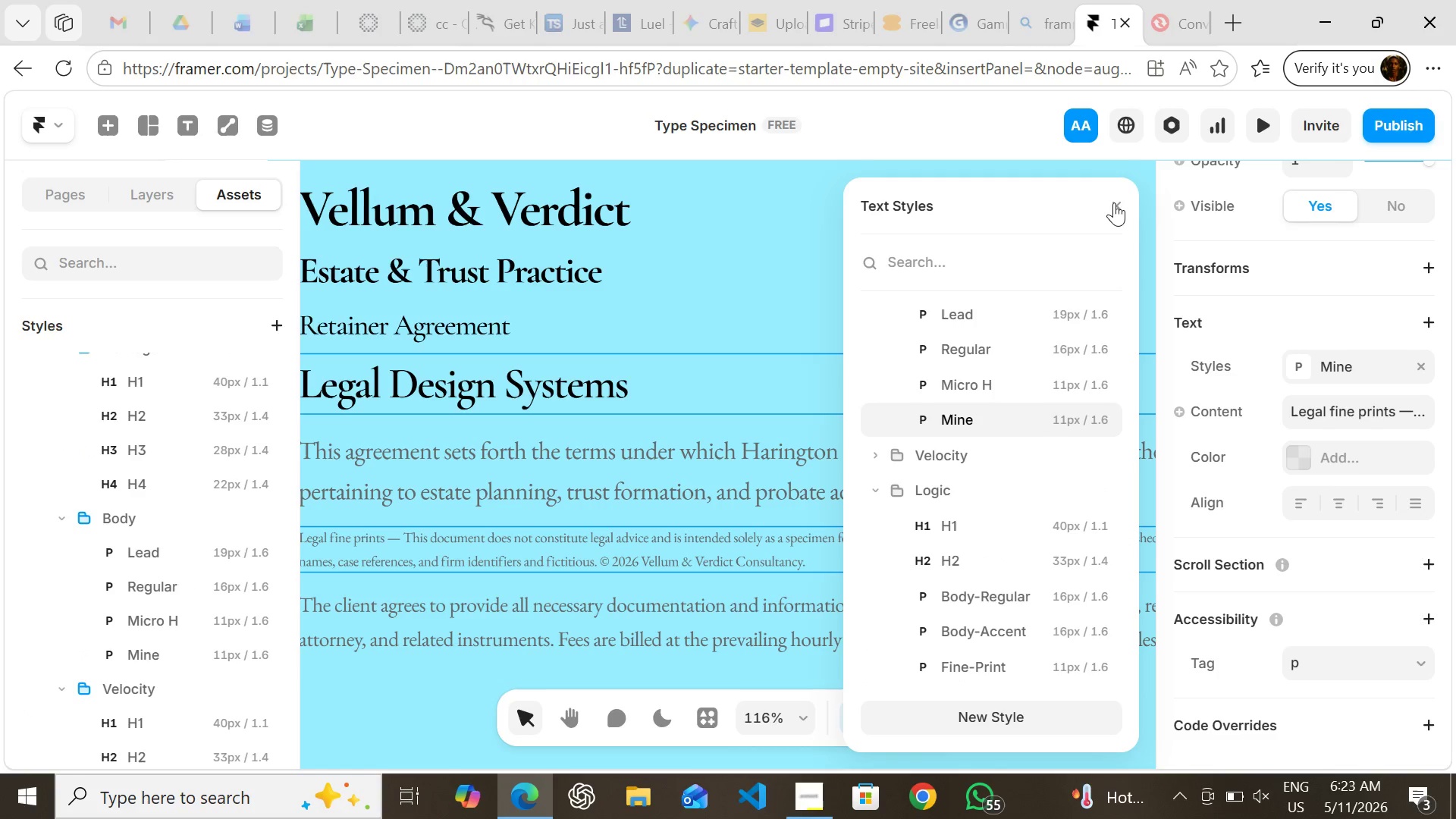 
left_click([1116, 203])
 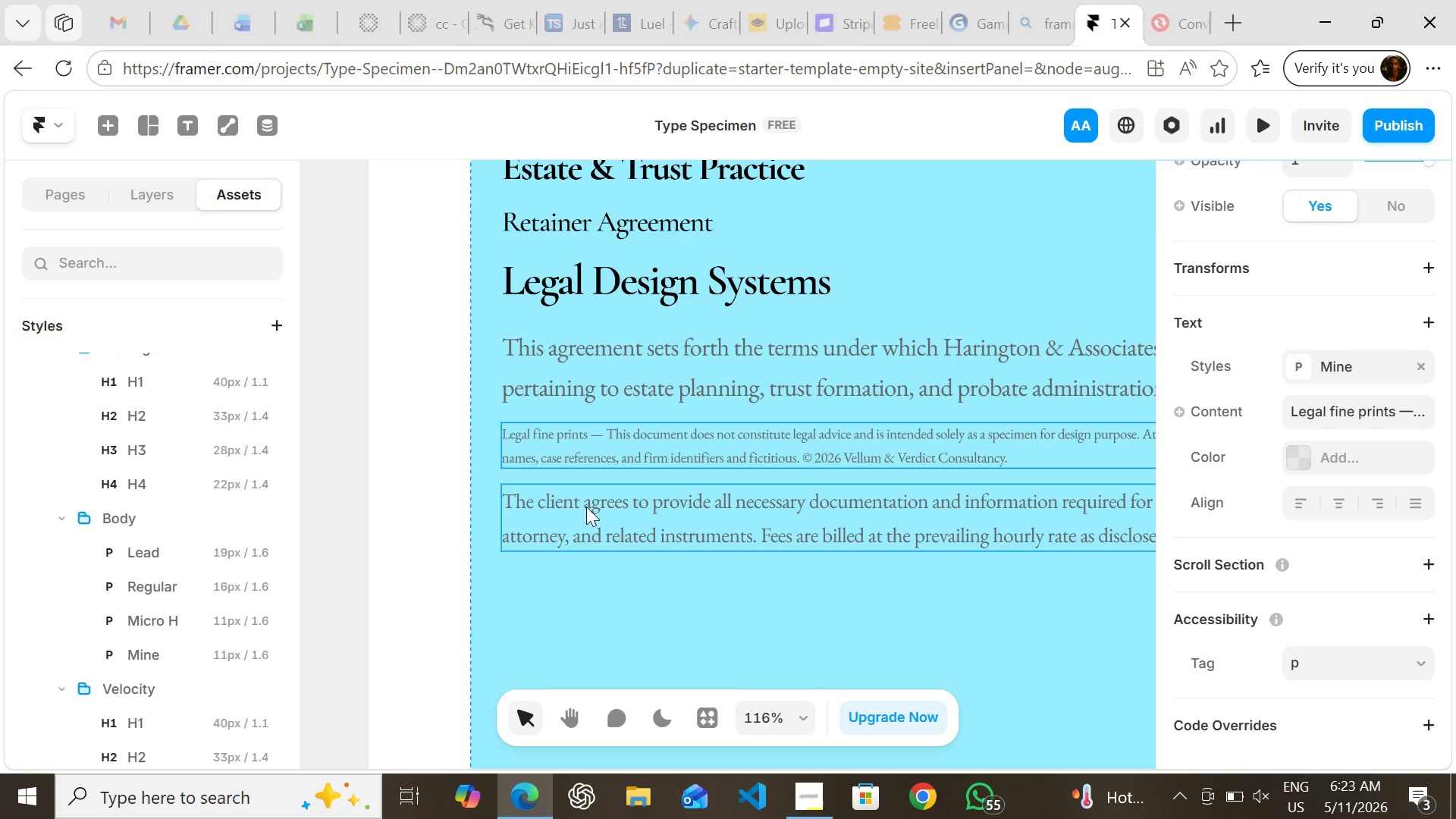 
left_click([586, 507])
 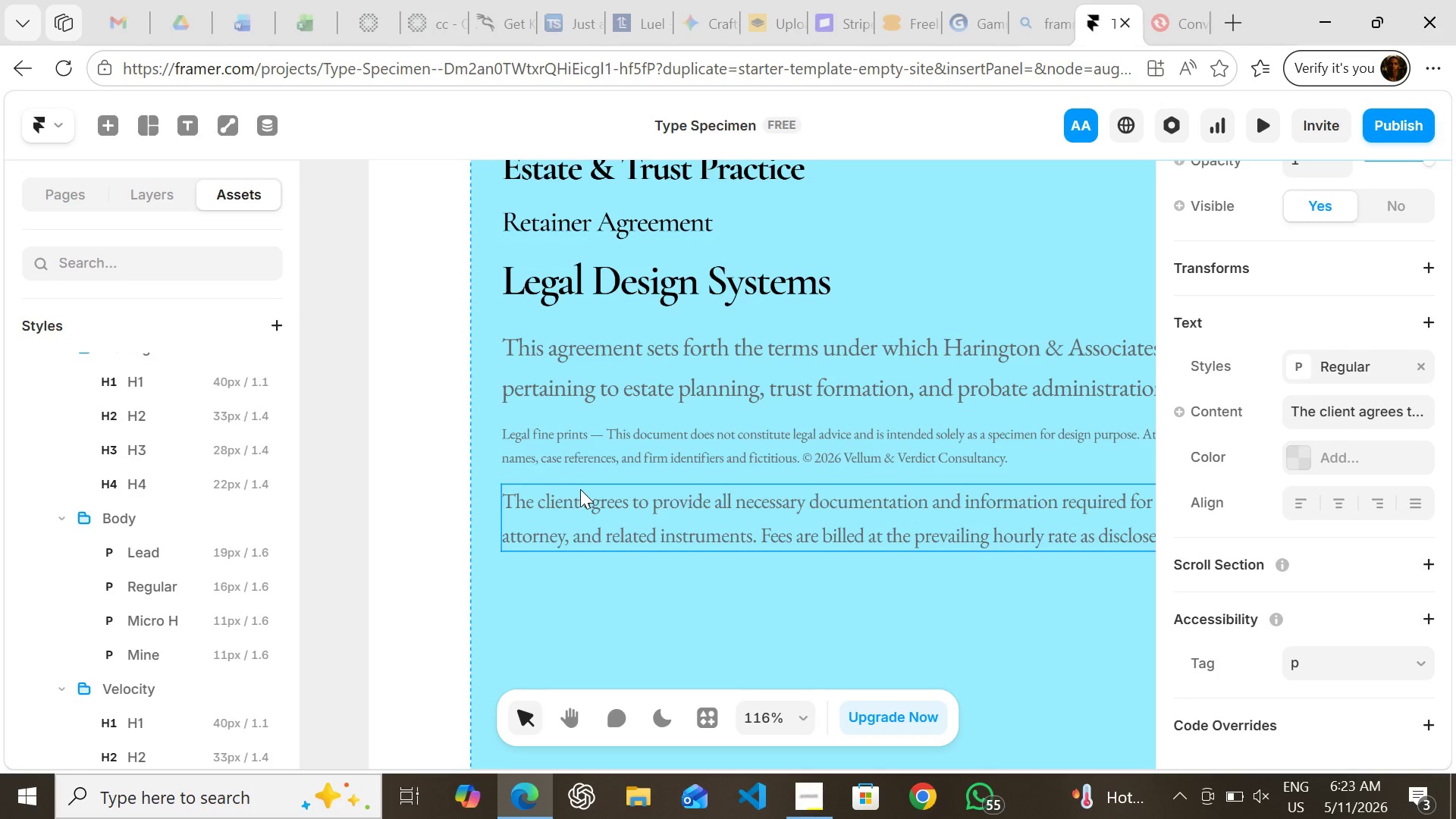 
left_click_drag(start_coordinate=[586, 507], to_coordinate=[582, 400])
 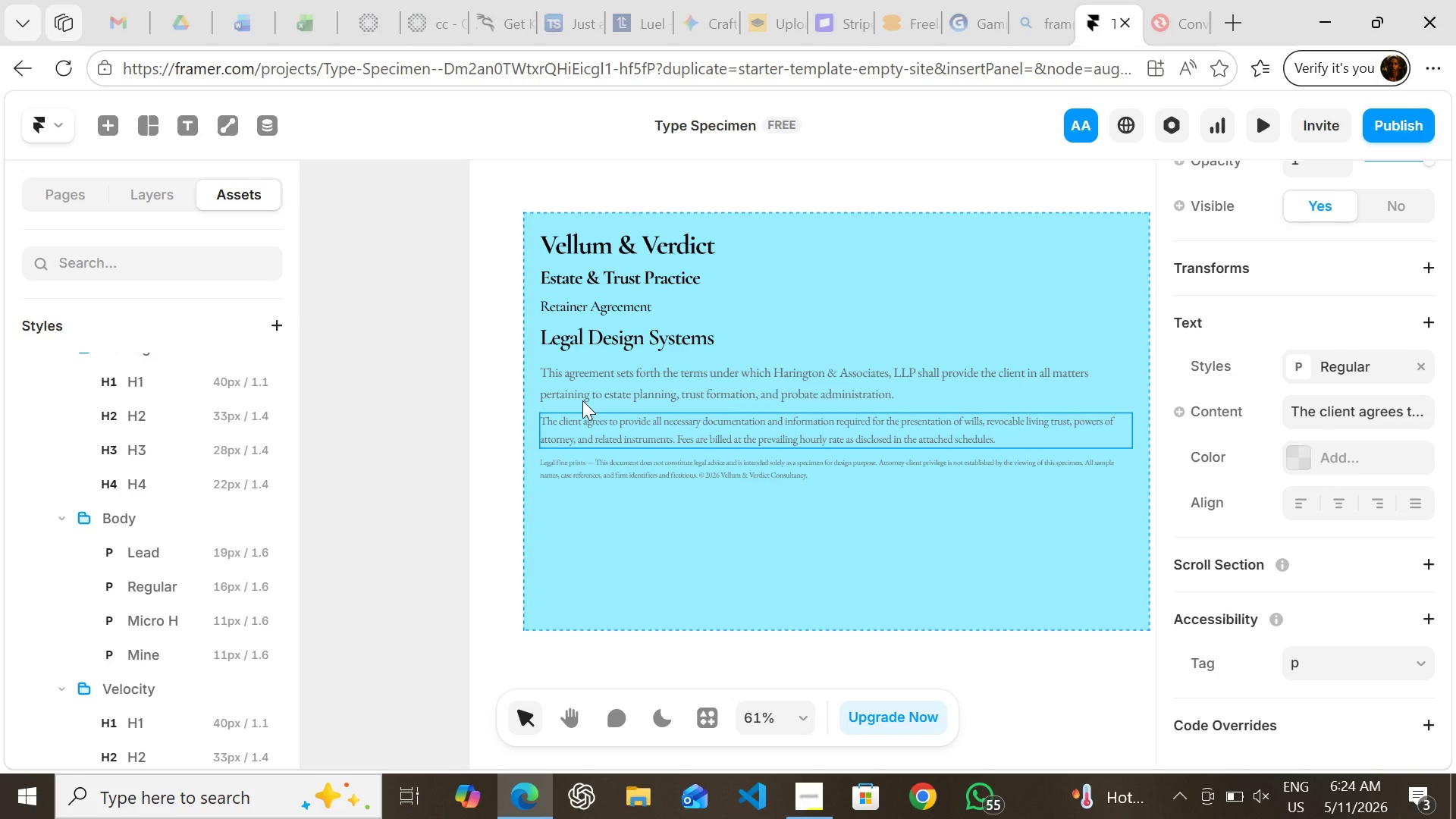 
wait(24.72)
 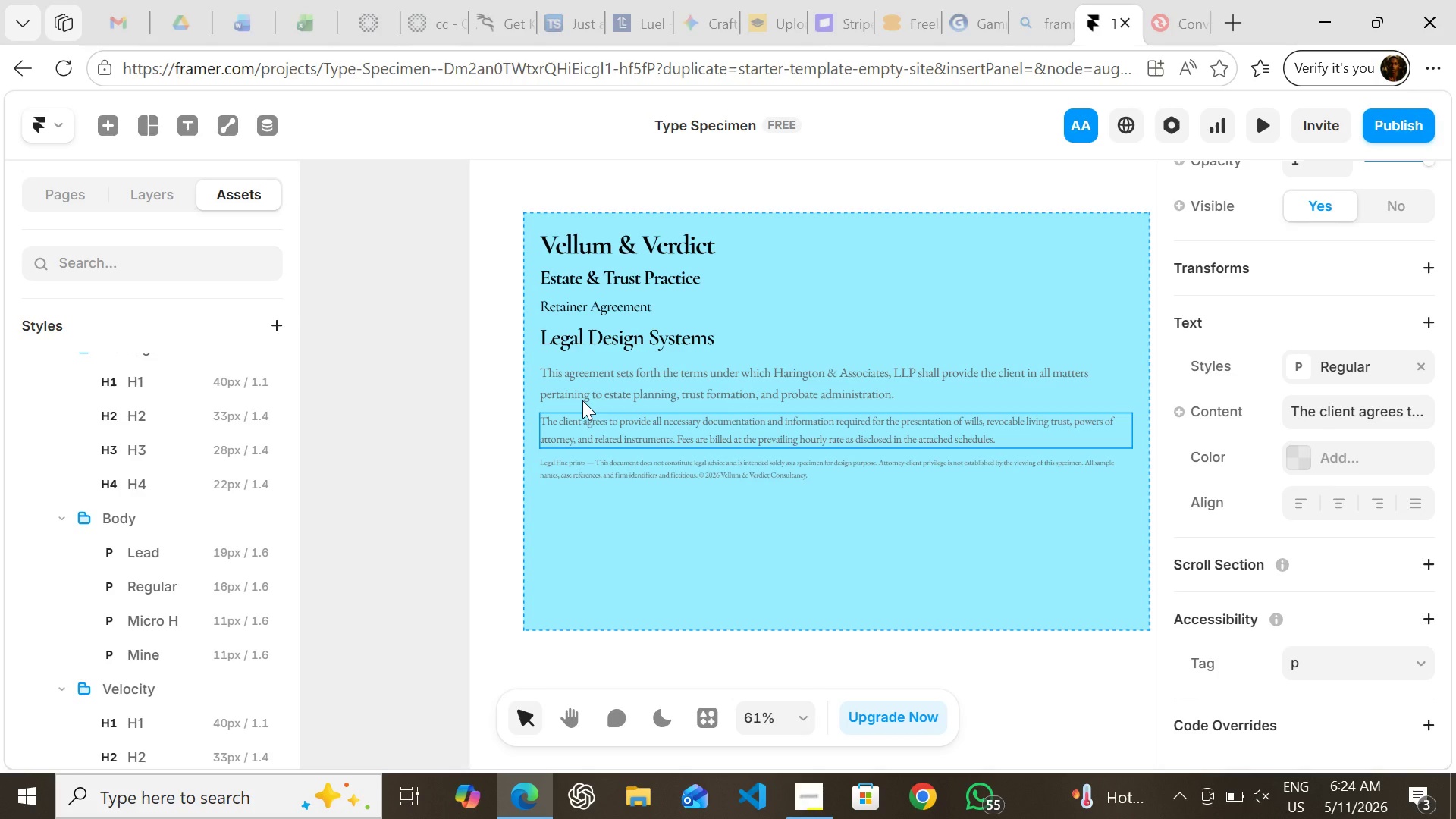 
hold_key(key=ShiftLeft, duration=1.53)
left_click([645, 441])
 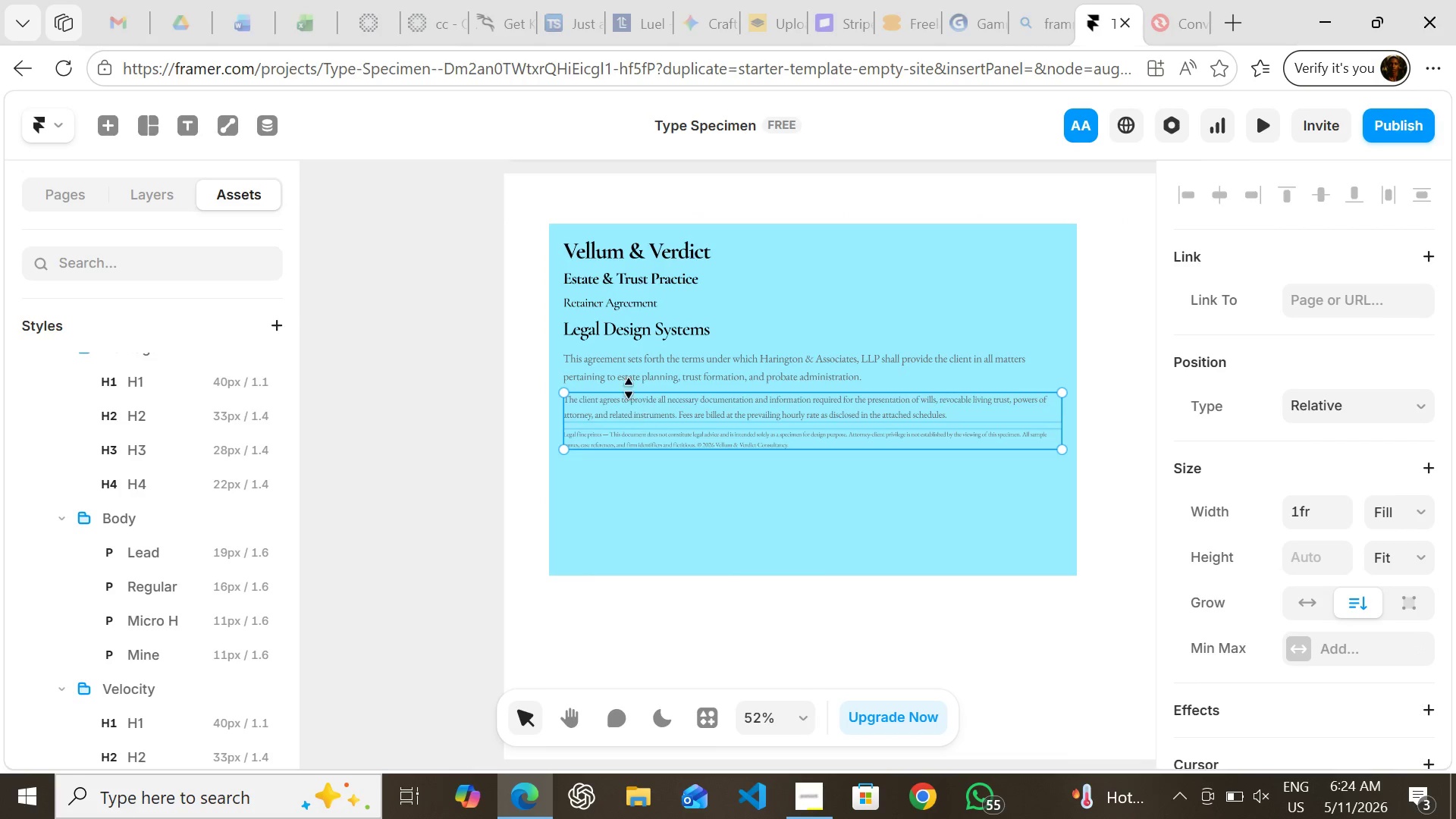 
hold_key(key=ShiftLeft, duration=1.41)
left_click([625, 371])
 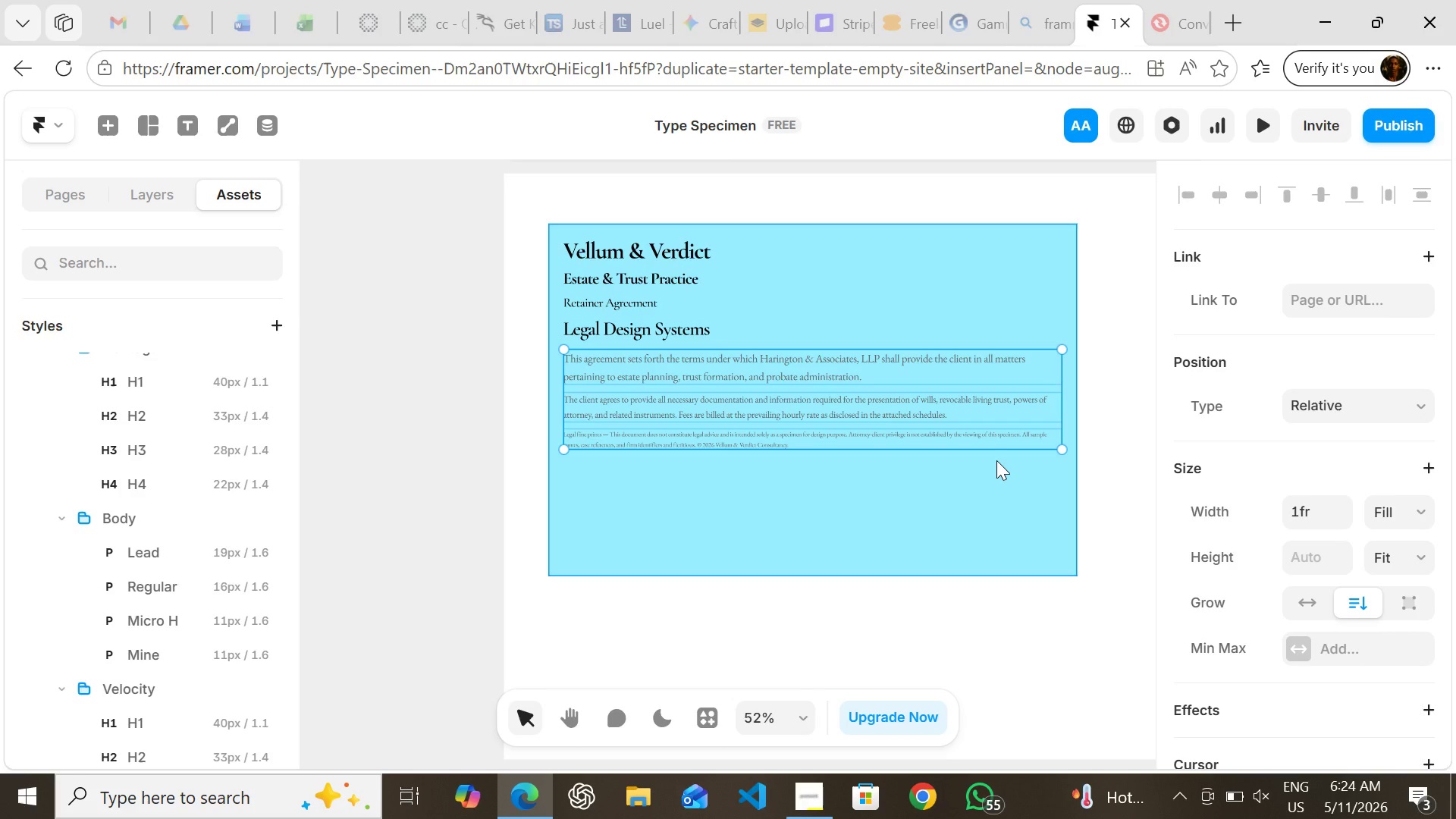 
key(Shift+ShiftLeft)
 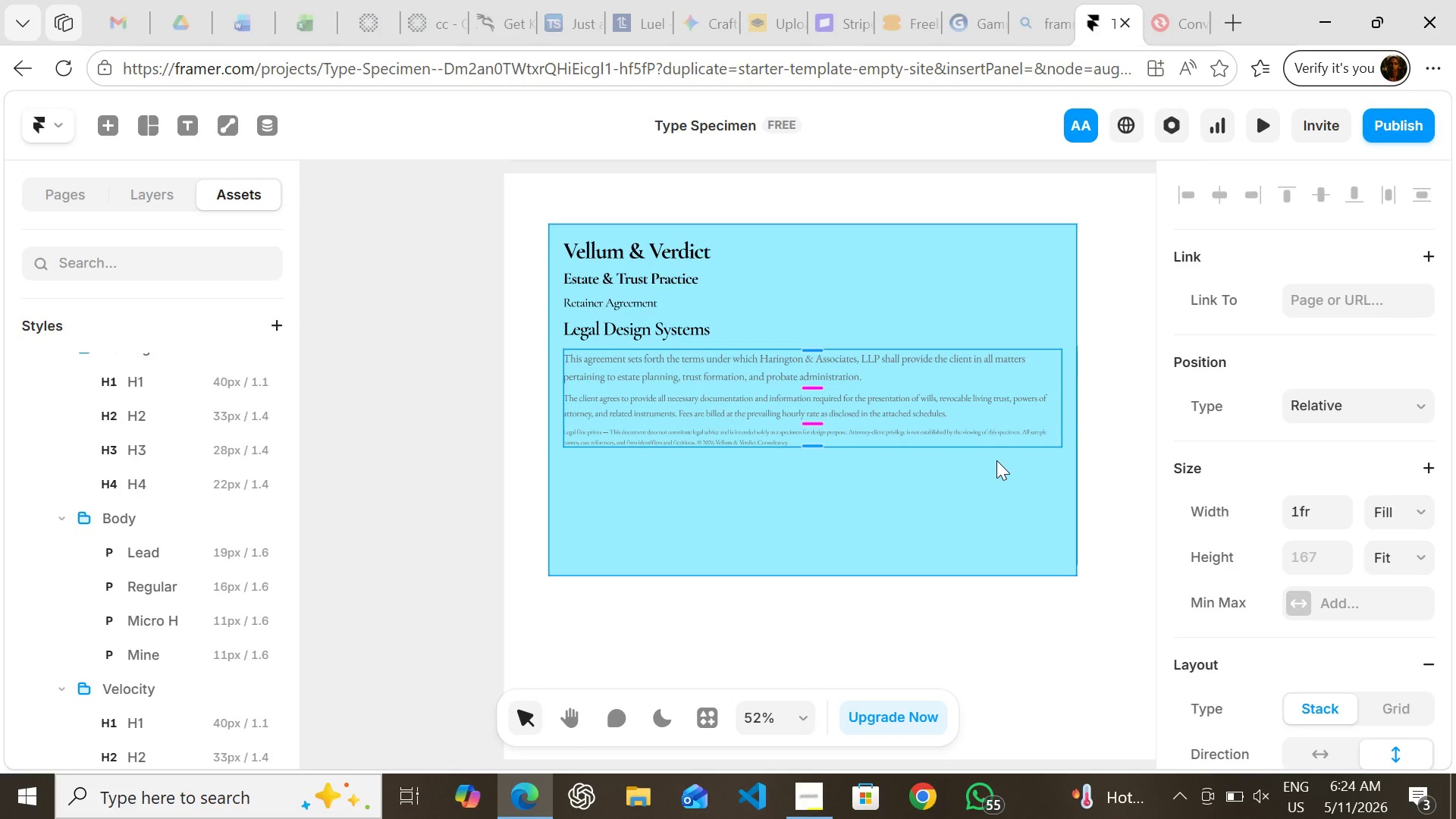 
hold_key(key=A, duration=0.31)
 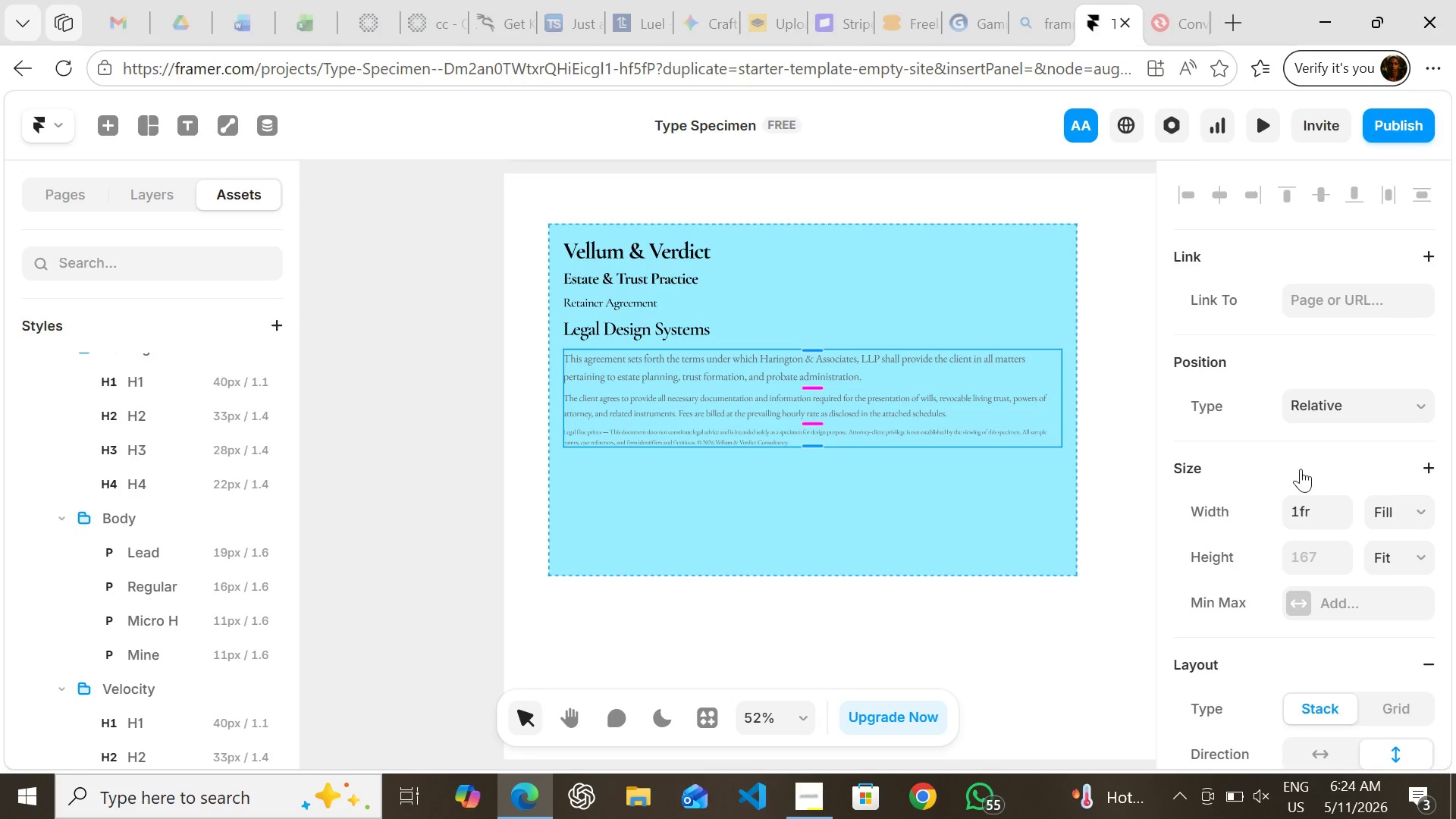 
mouse_move([1310, 485])
 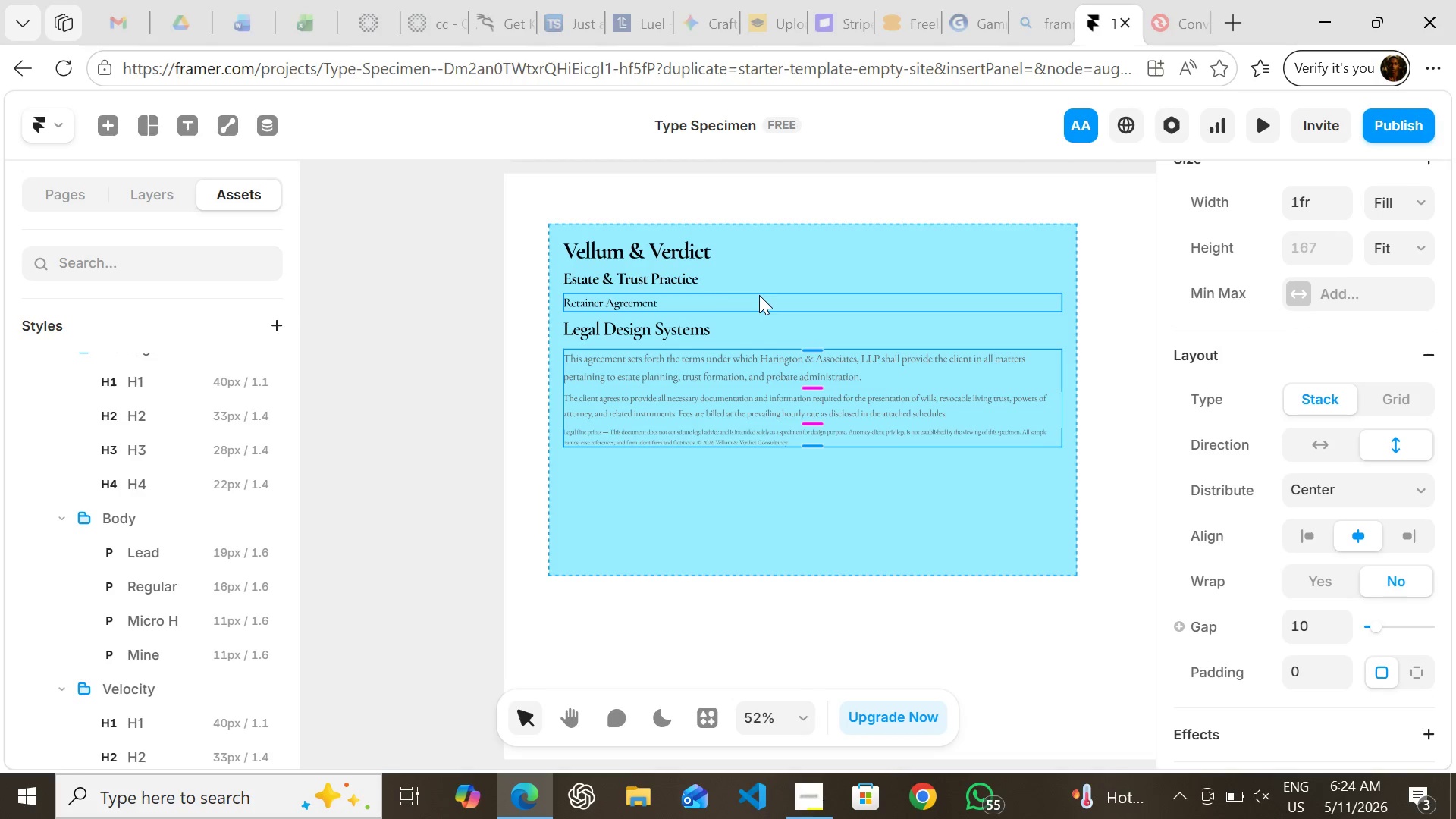 
wait(5.67)
 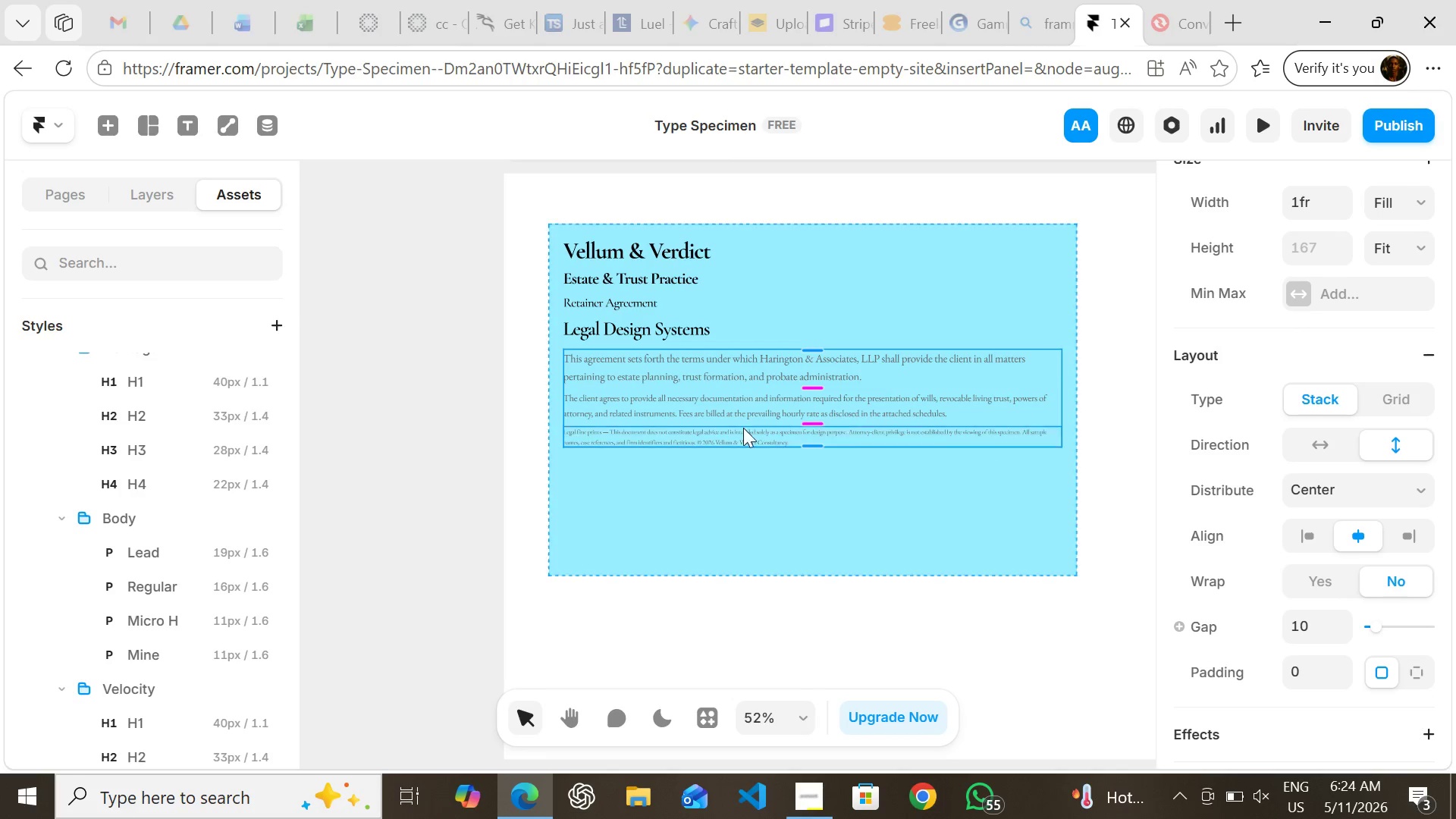 
left_click([759, 294])
 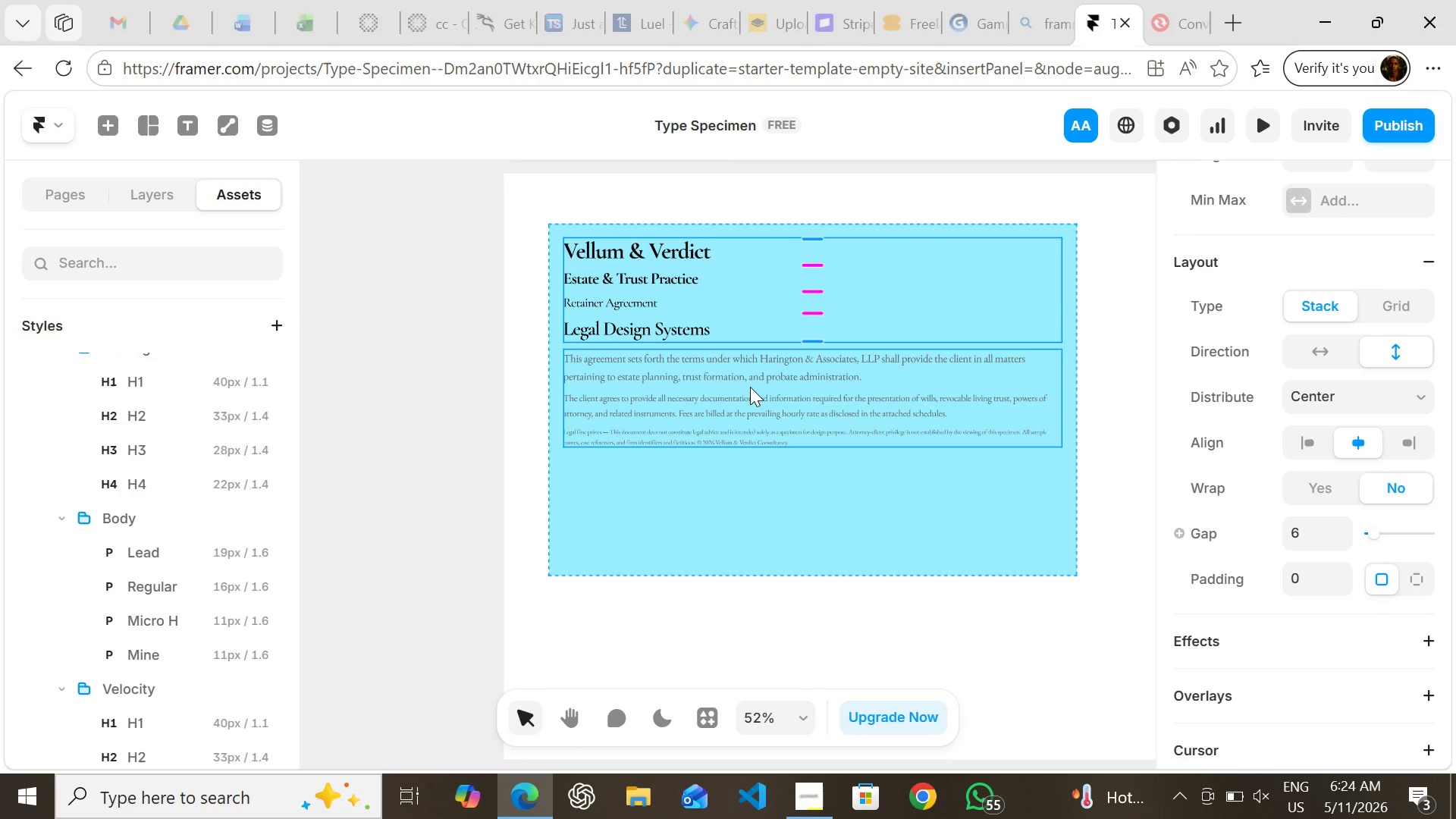 
left_click([750, 387])
 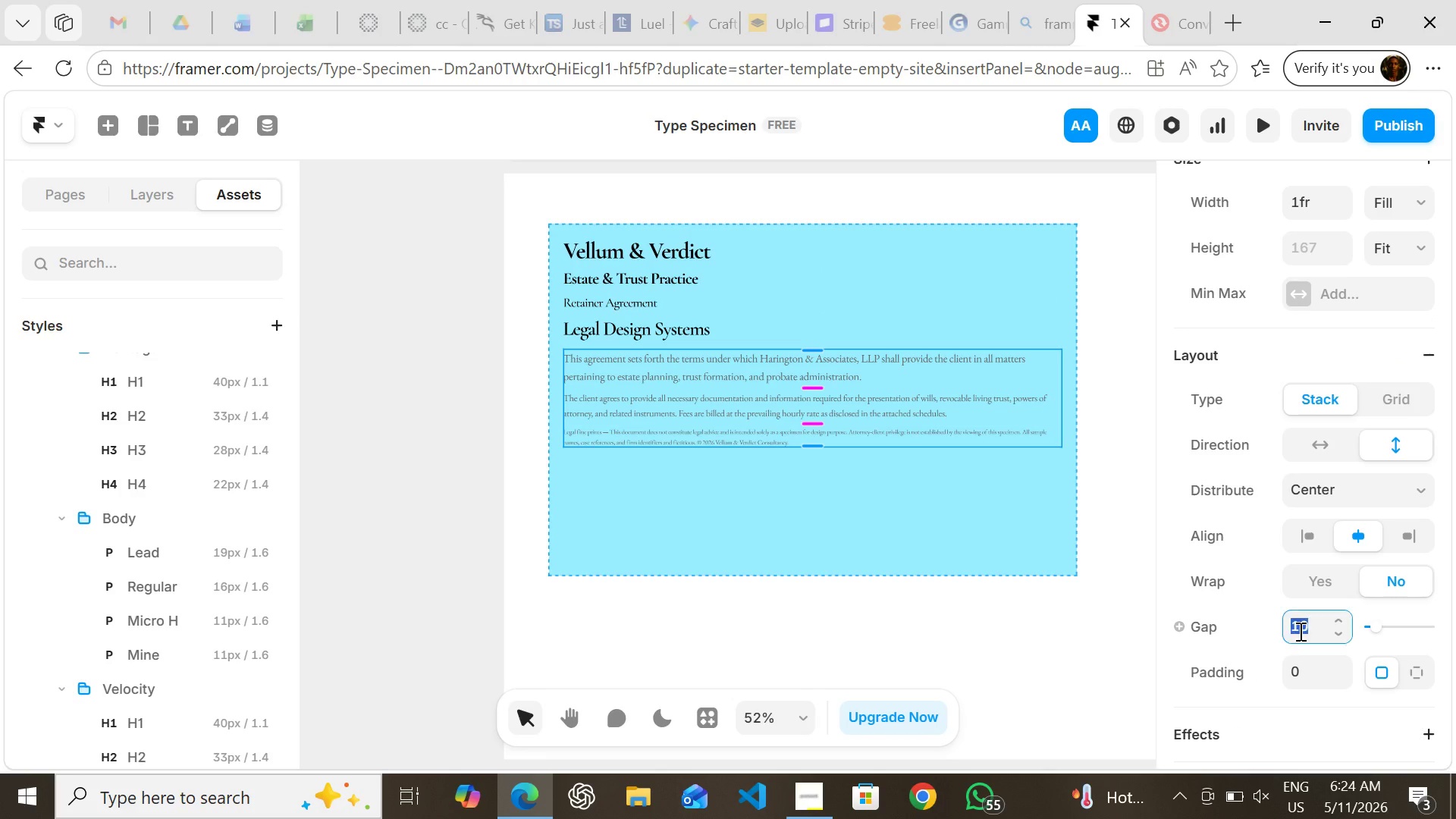 
left_click([1299, 631])
 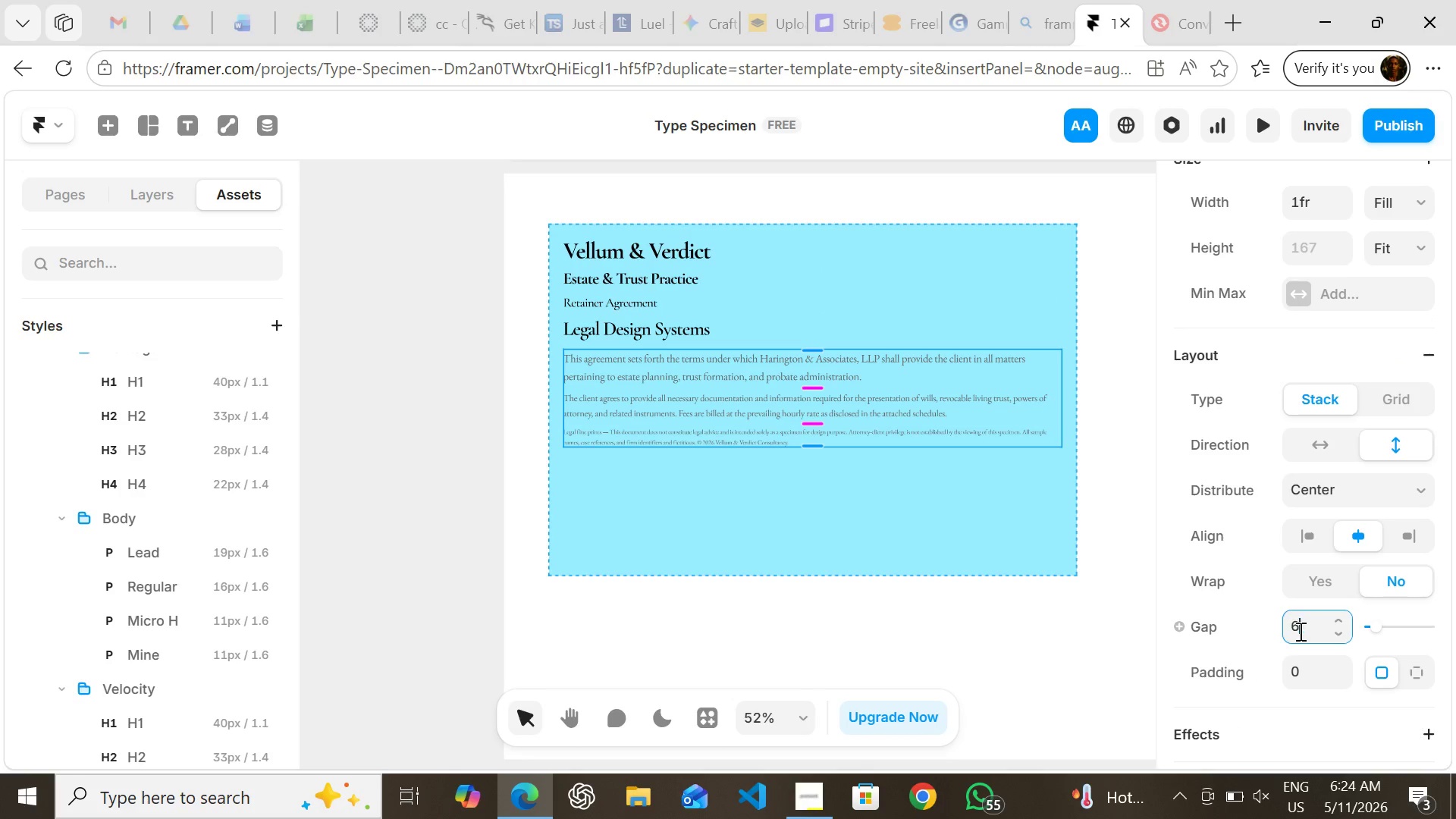 
key(6)
 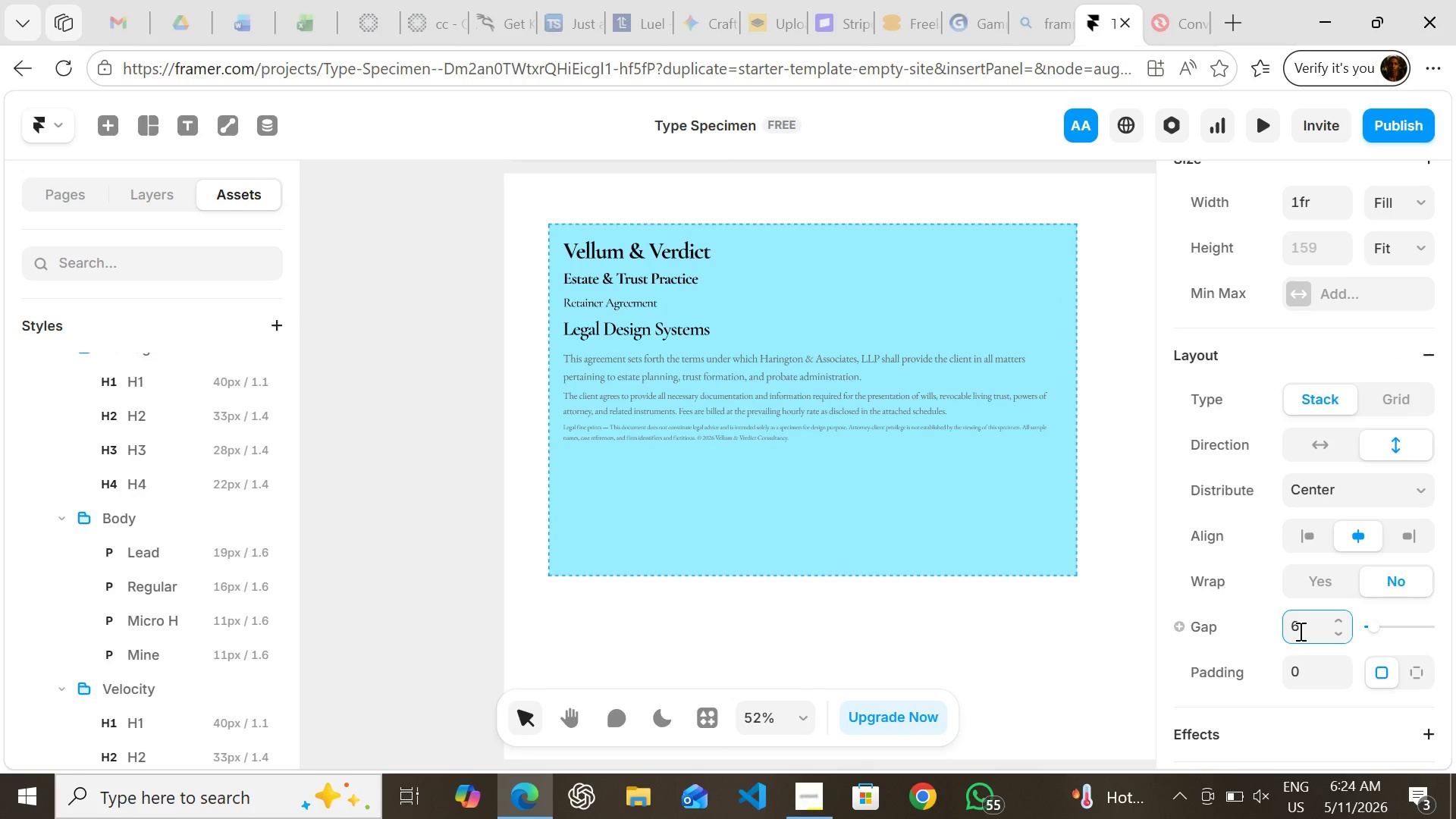 
key(Enter)
 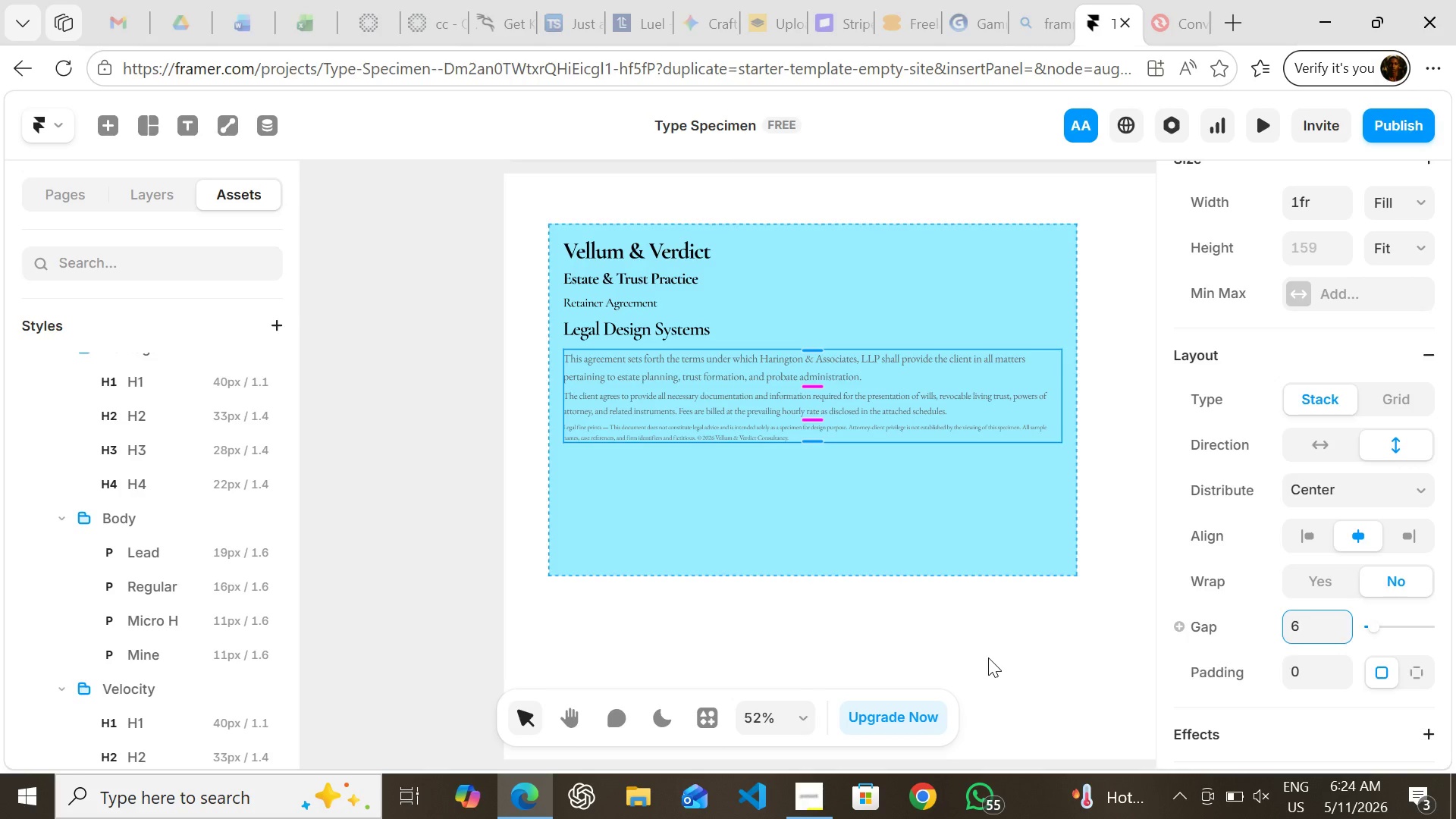 
left_click([988, 657])
 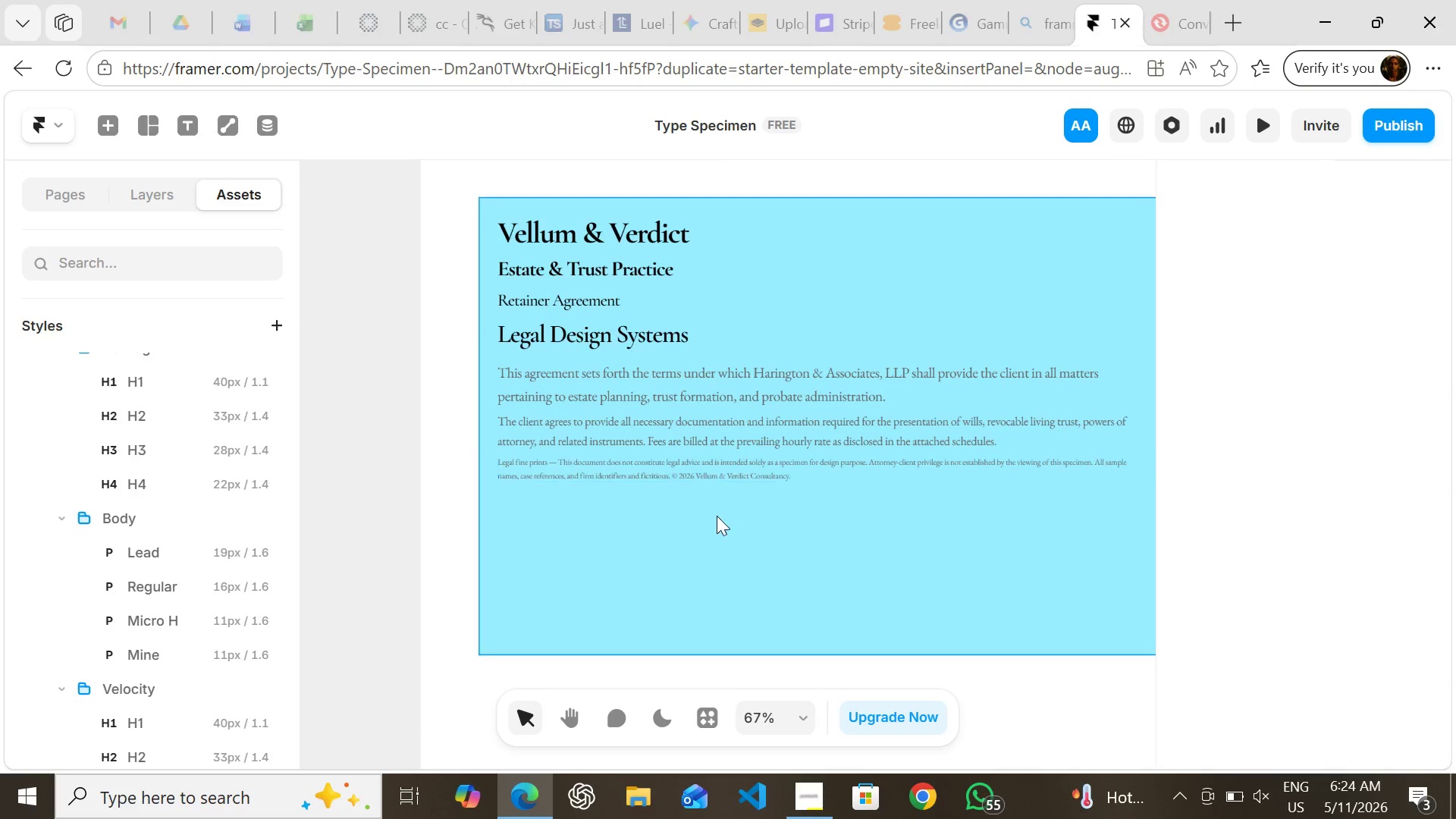 
wait(5.19)
 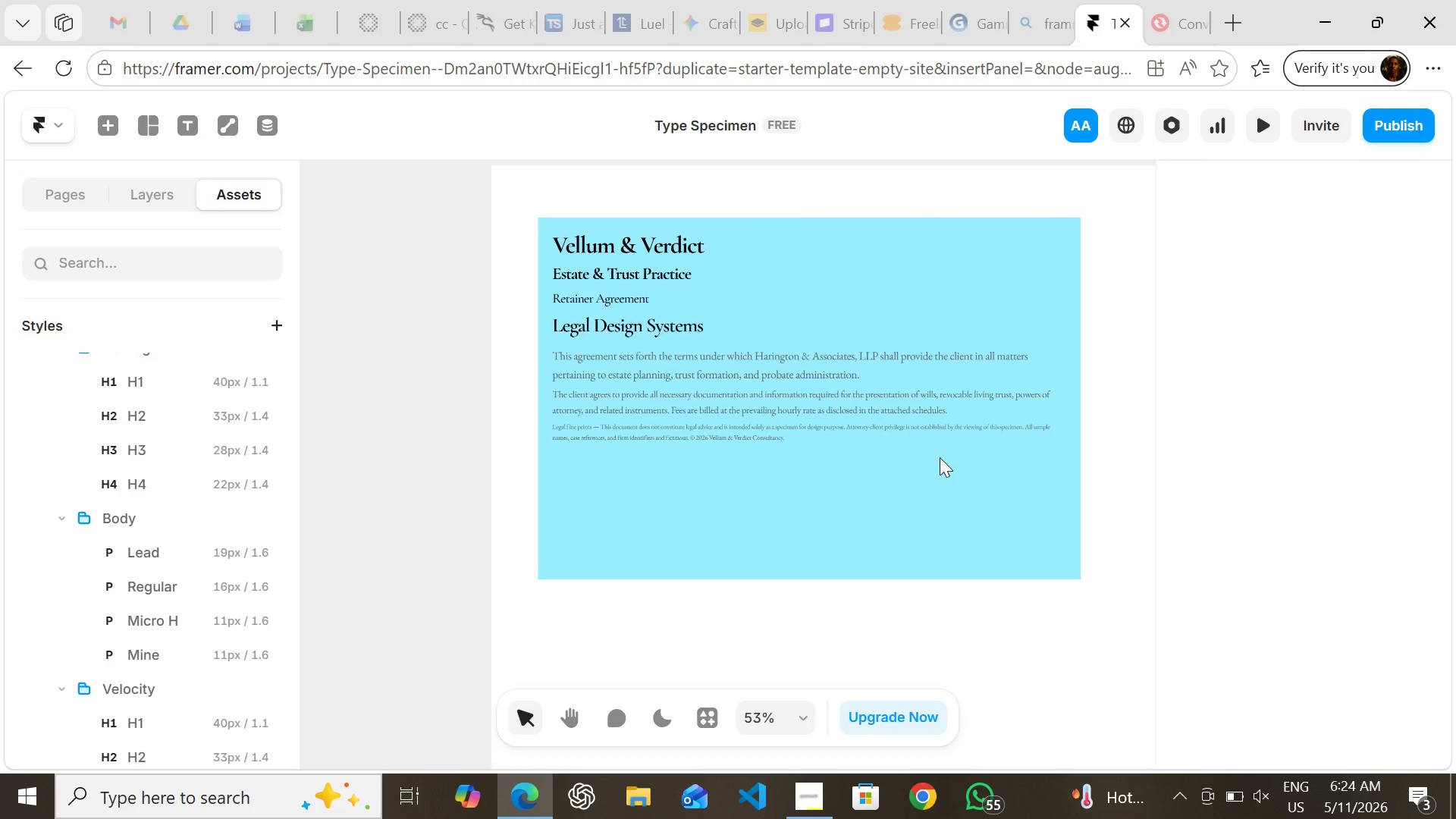 
left_click([730, 609])
 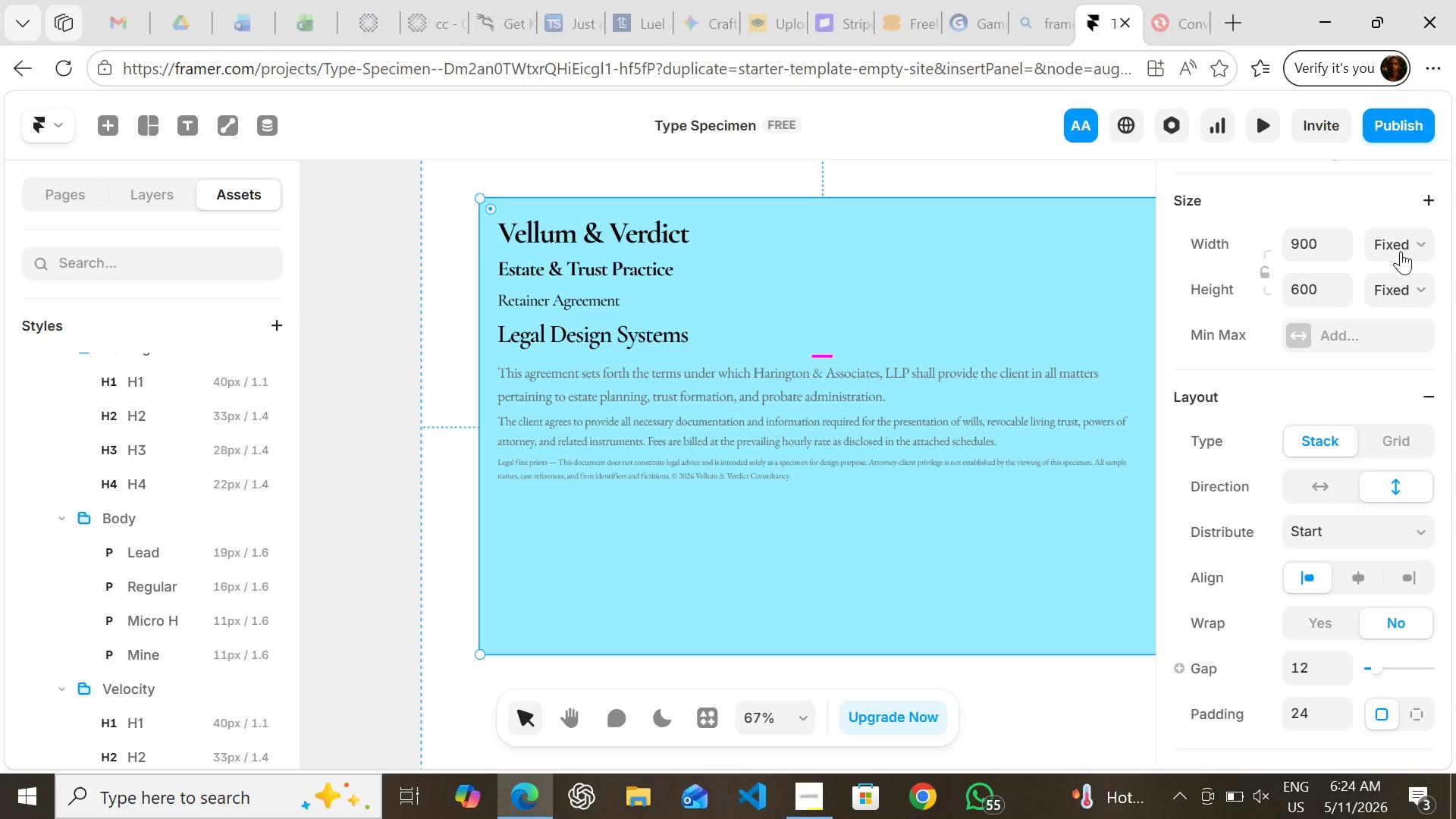 
wait(6.22)
 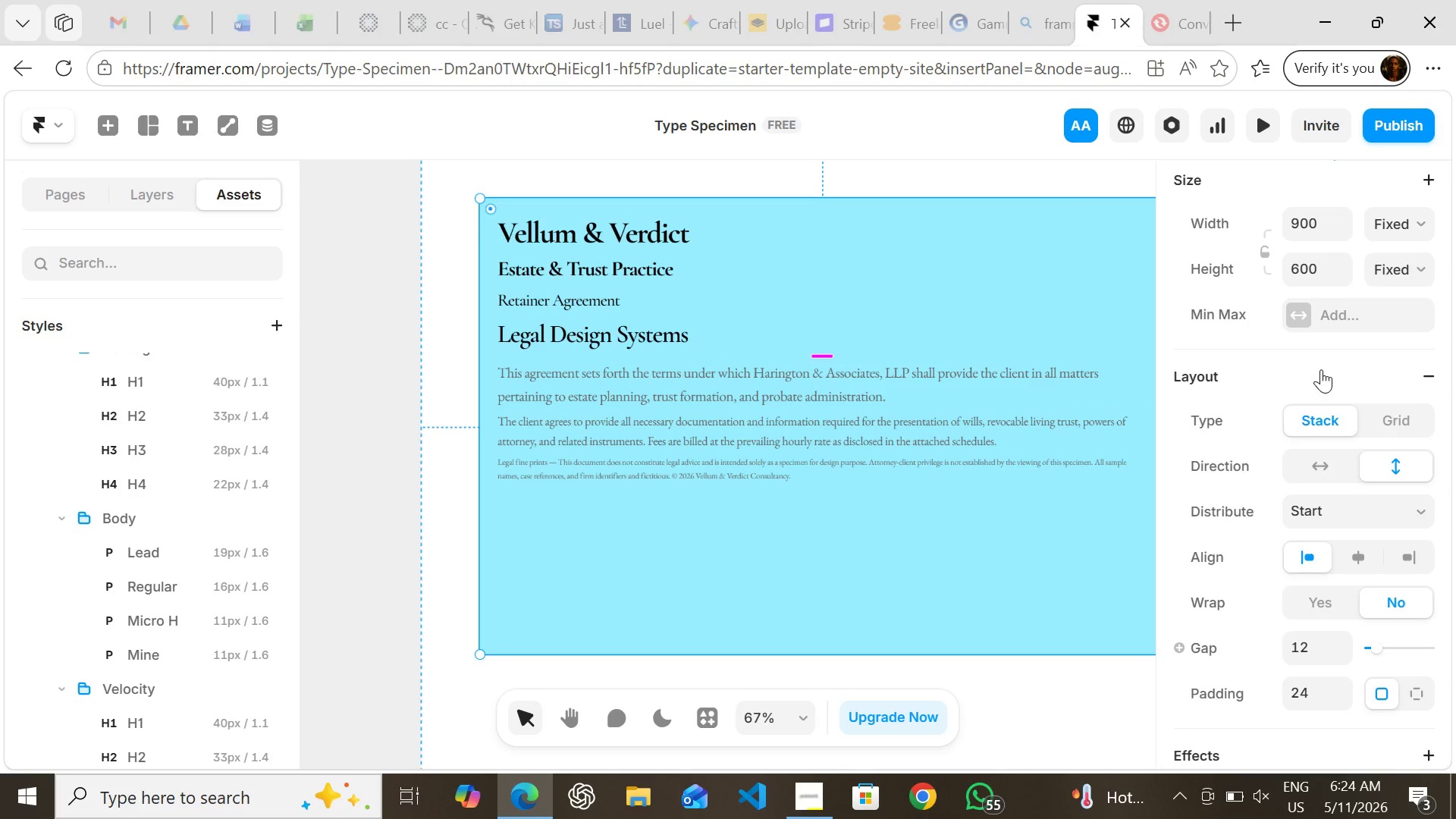 
left_click([1401, 249])
 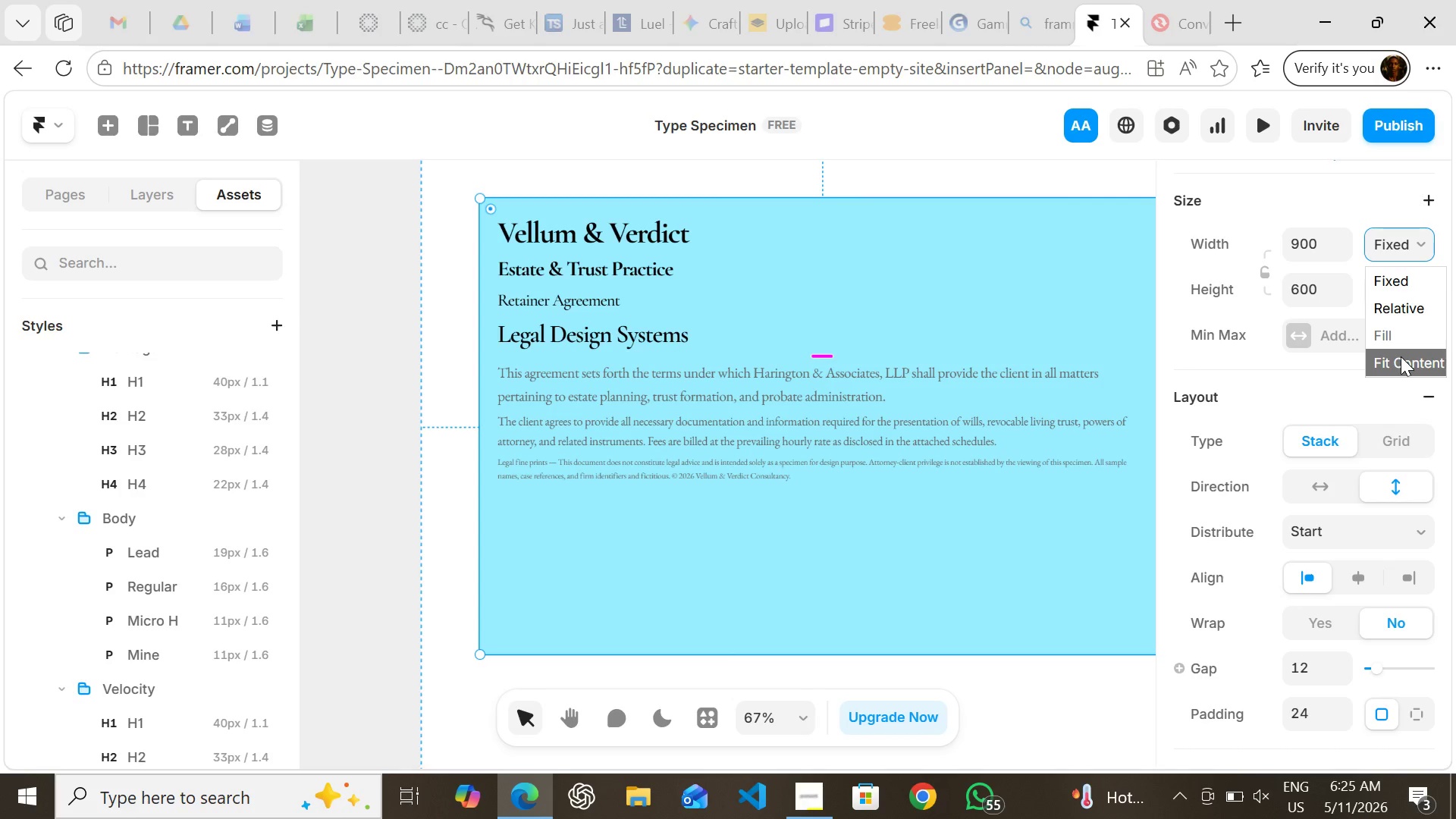 
left_click([1401, 356])
 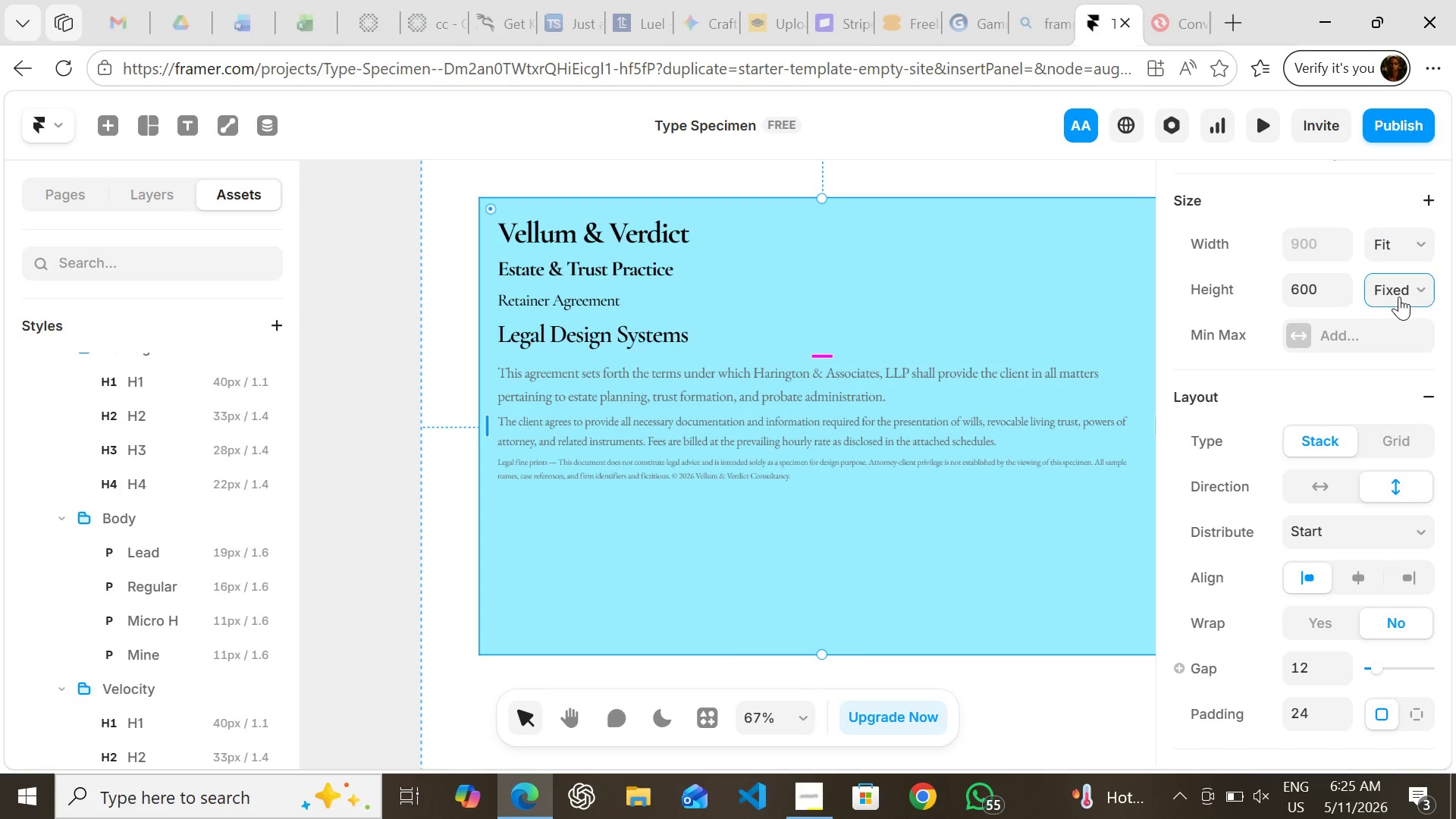 
left_click([1399, 297])
 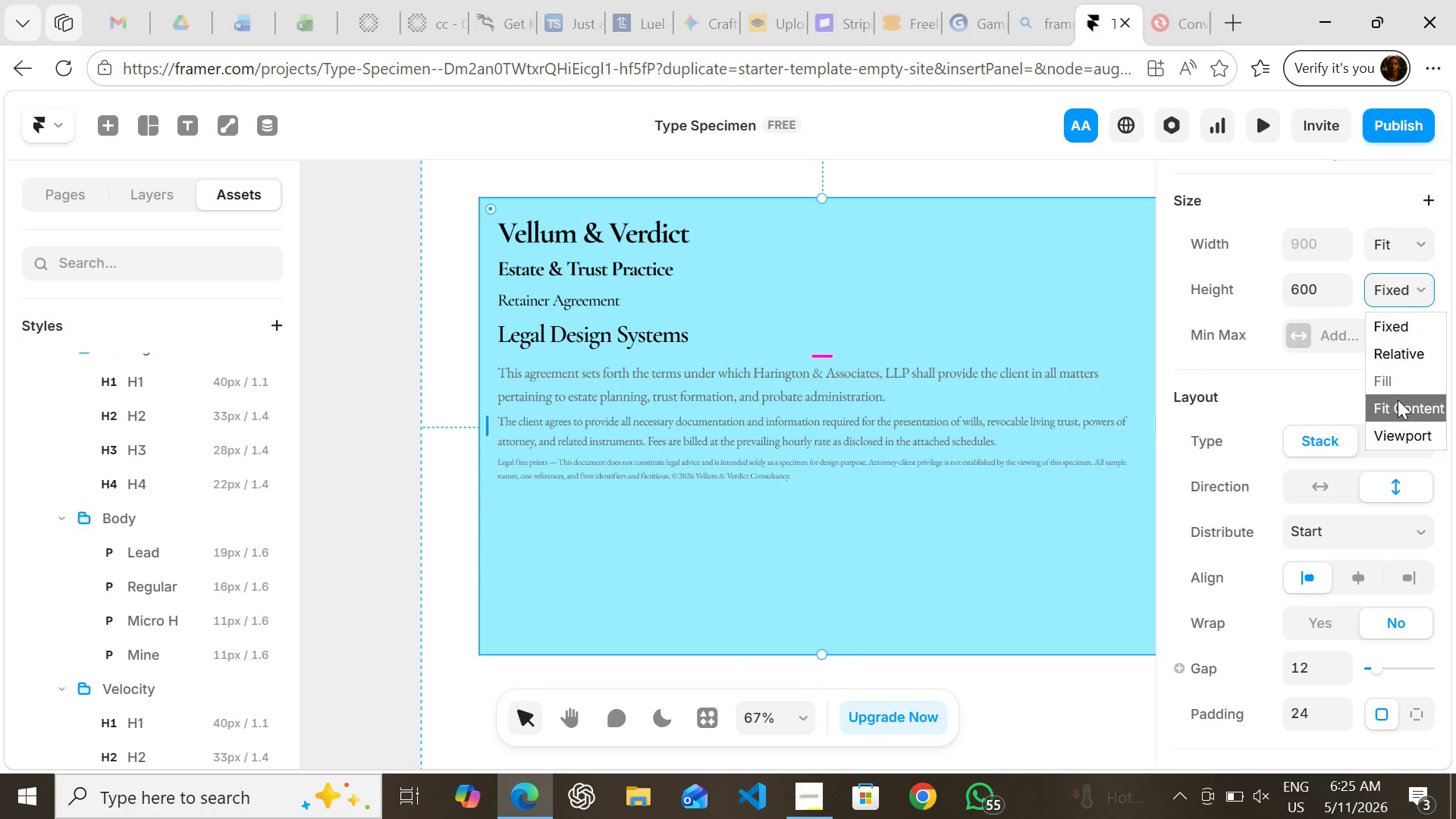 
left_click([1398, 400])
 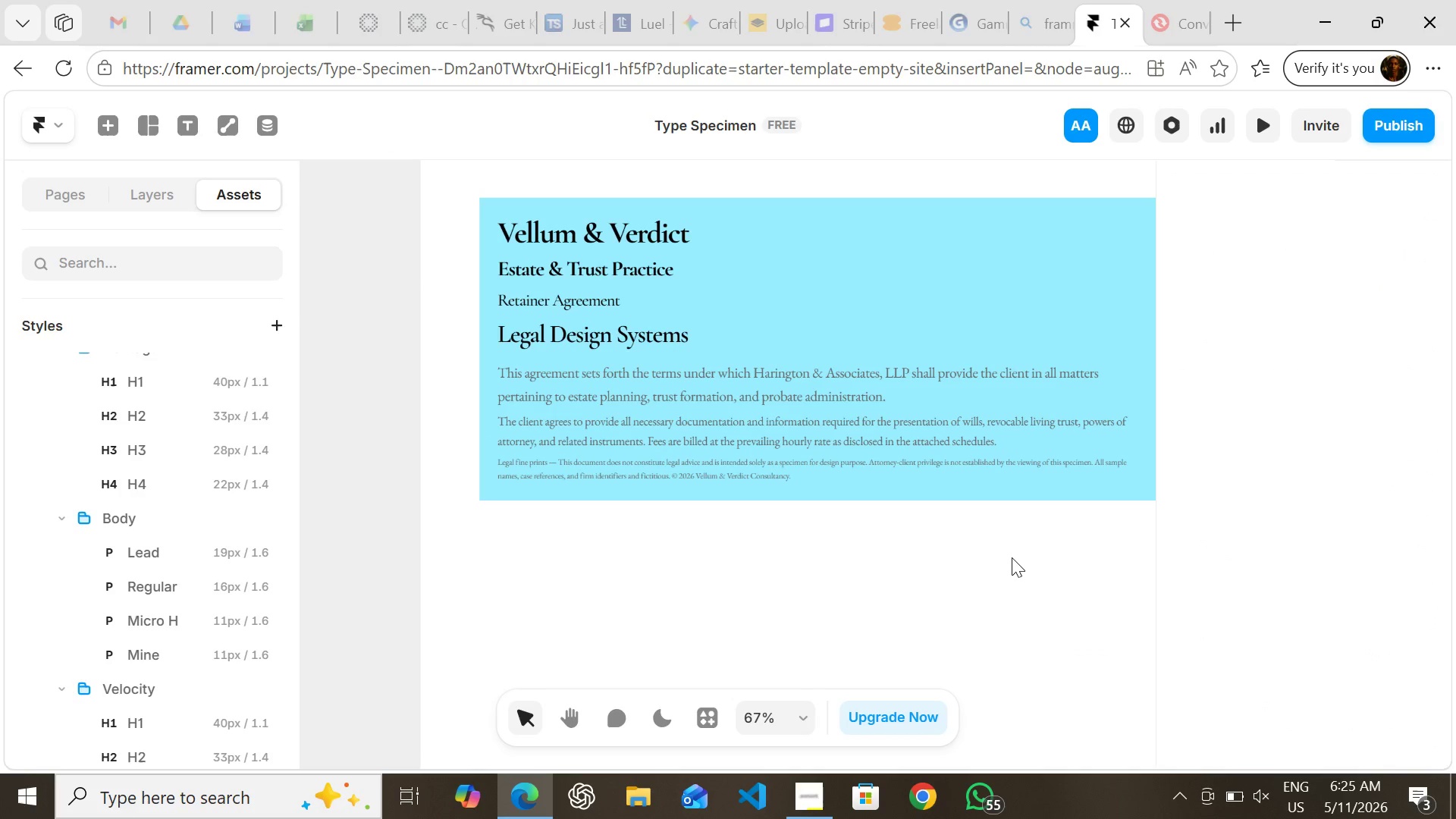 
left_click([1012, 557])
 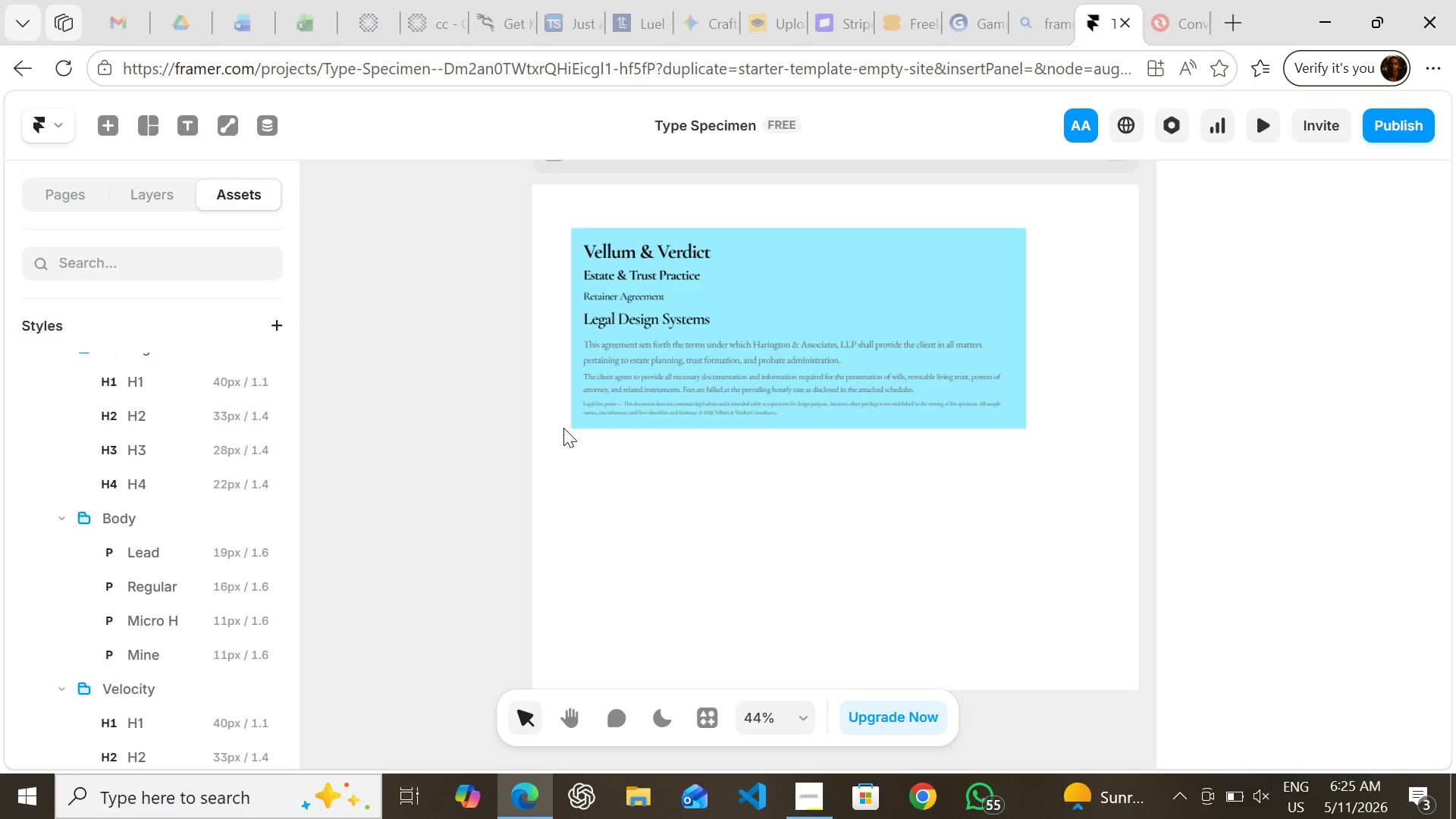 
wait(6.19)
 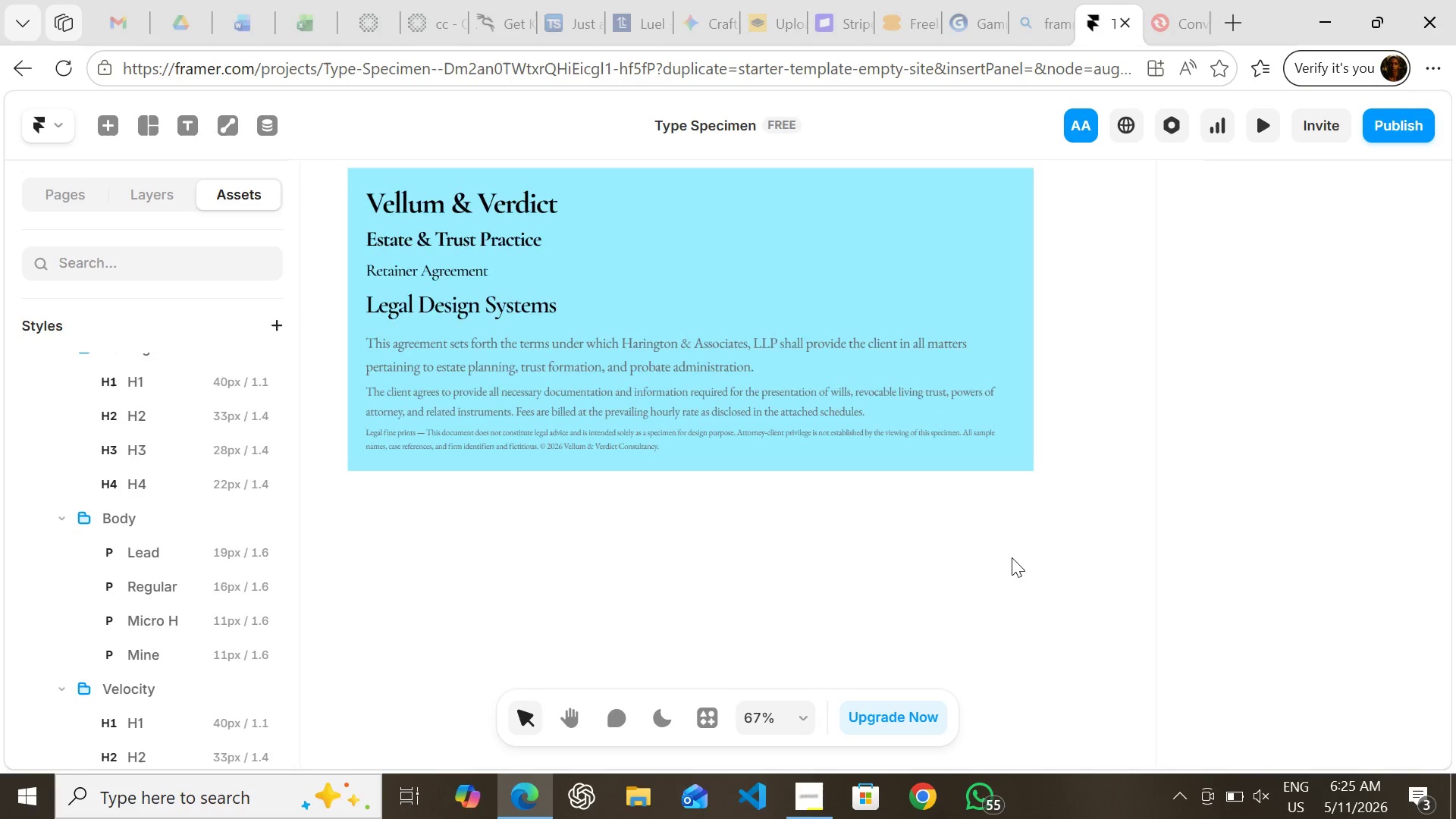 
left_click([579, 345])
 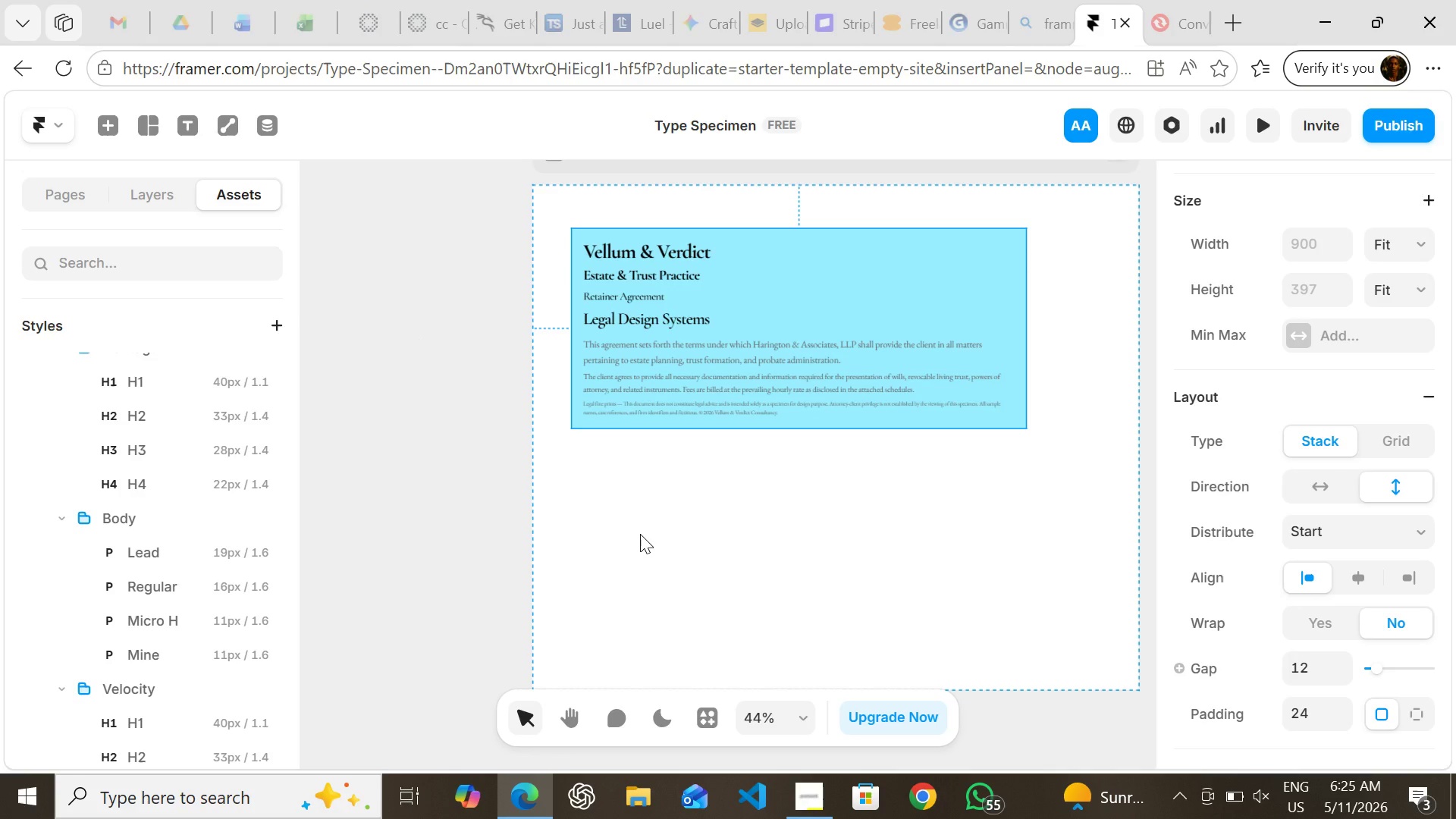 
key(Shift+D)
 